 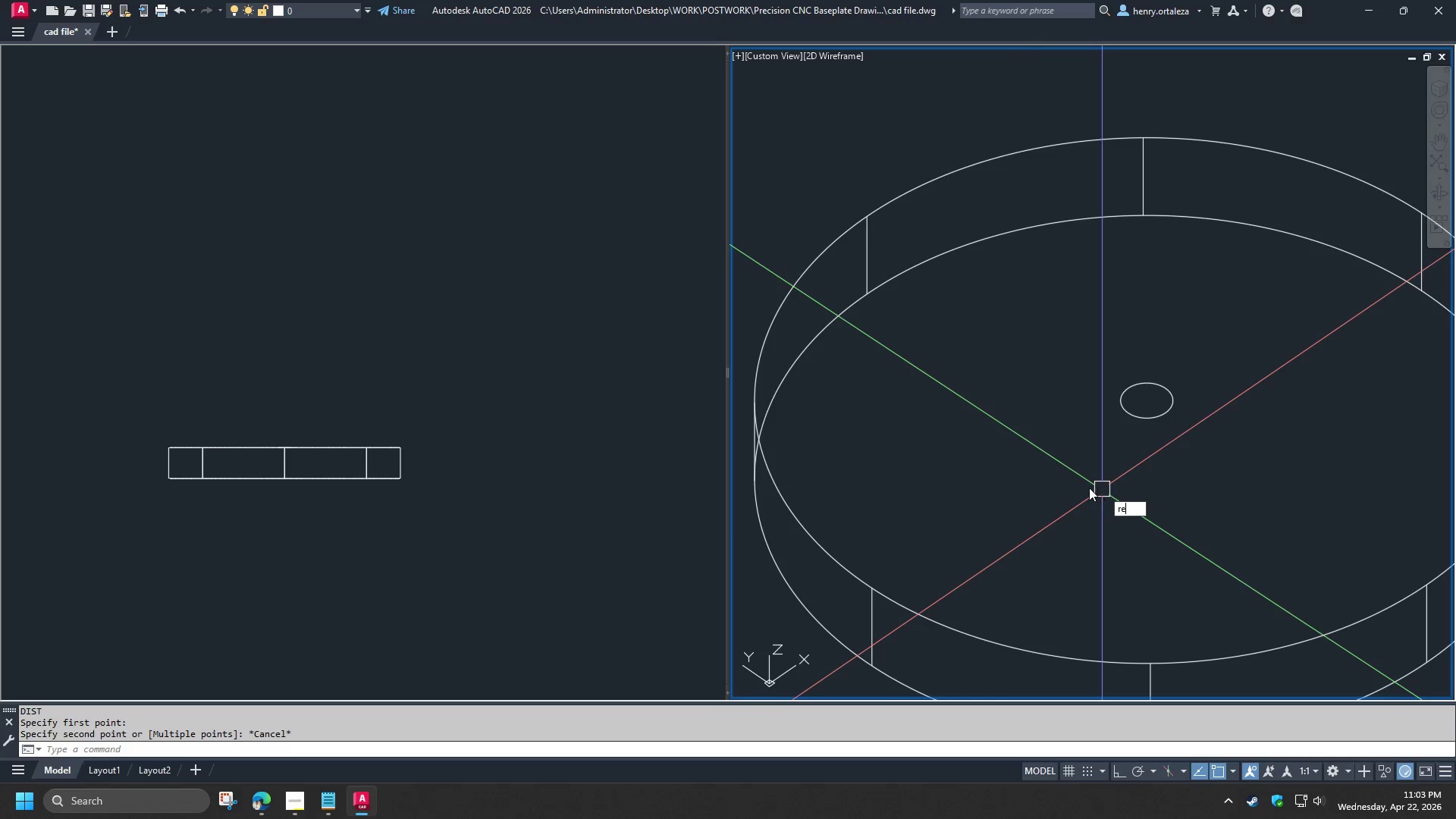 
key(C)
 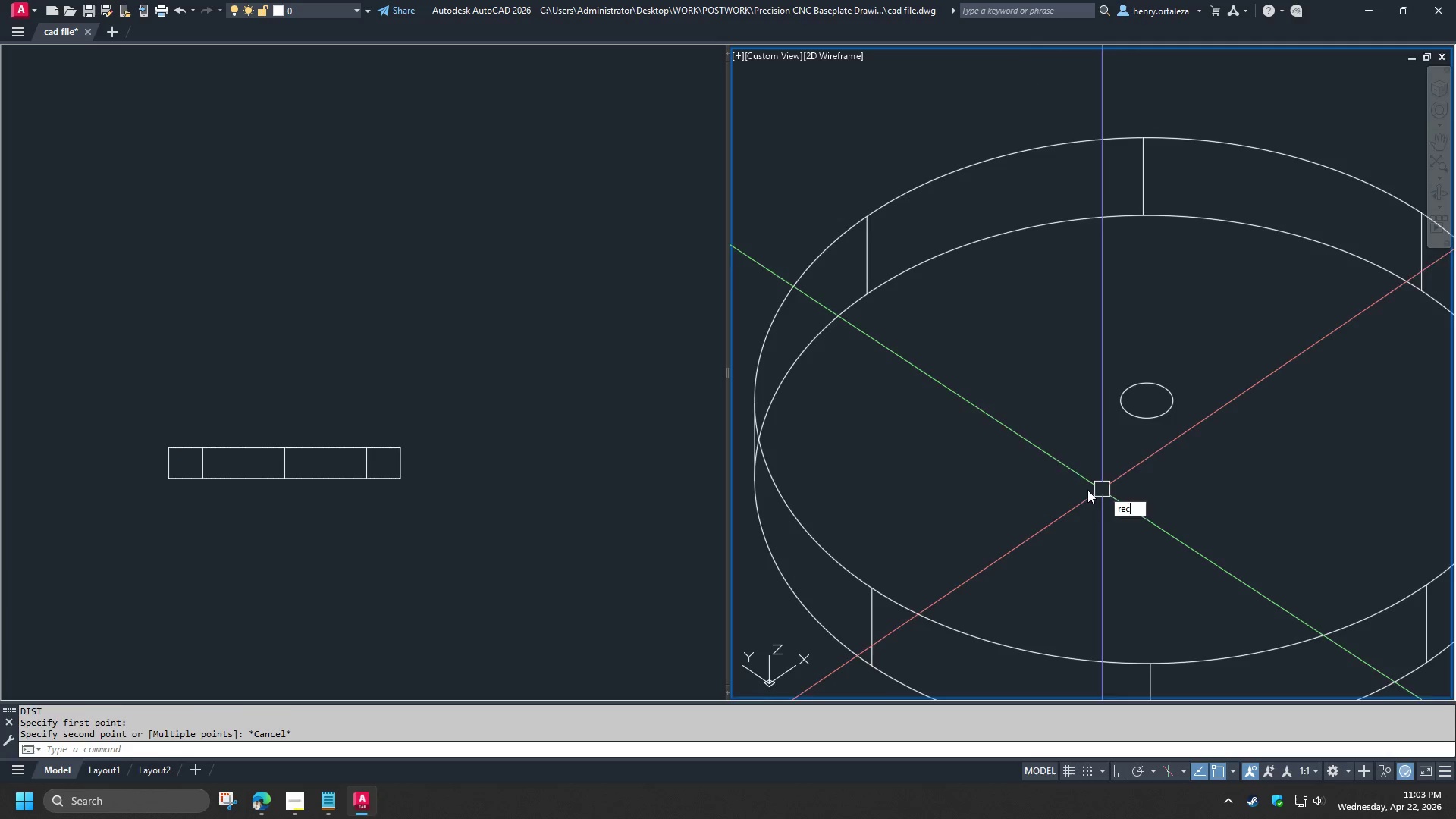 
key(Space)
 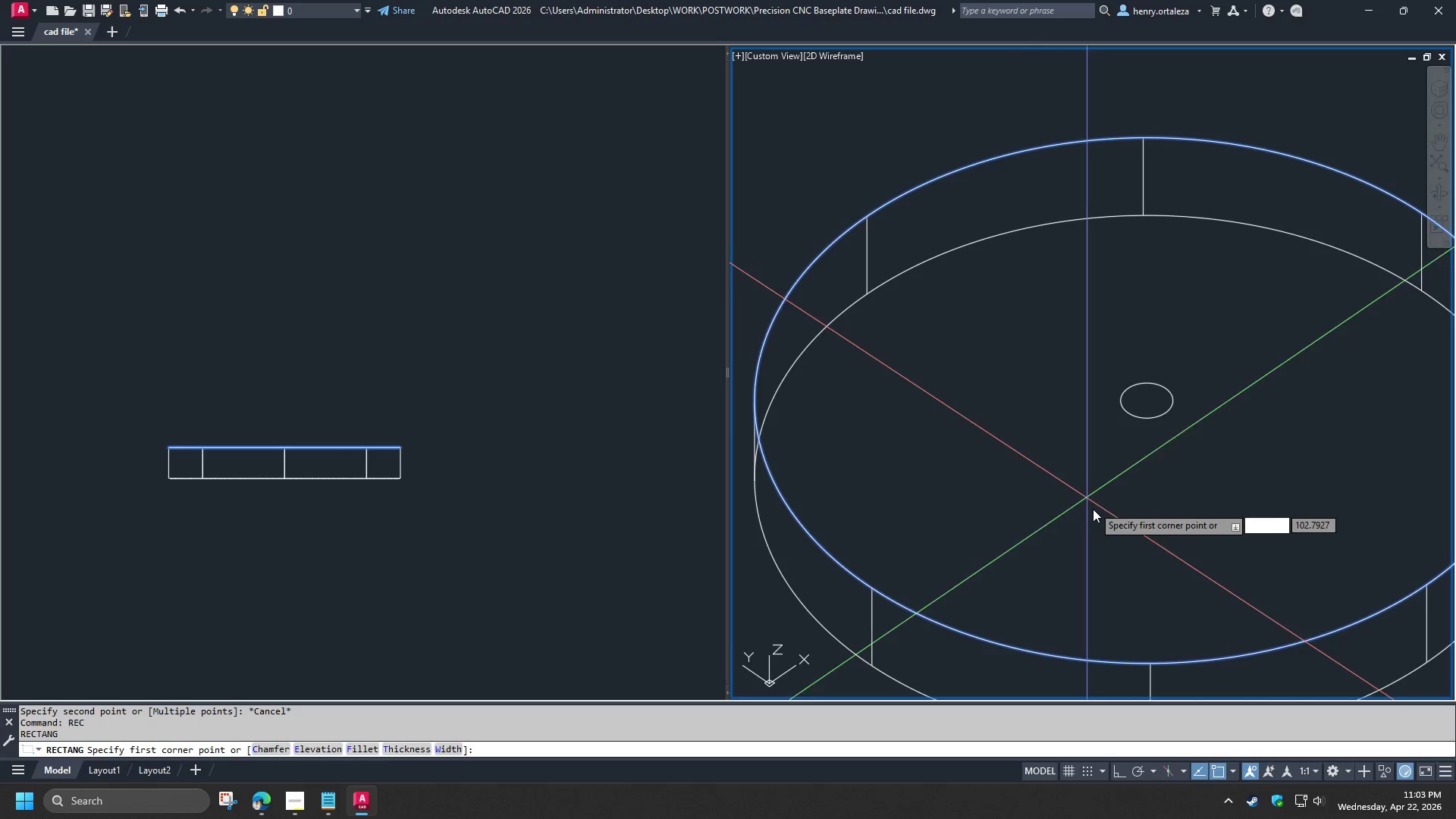 
left_click_drag(start_coordinate=[1093, 511], to_coordinate=[1073, 479])
 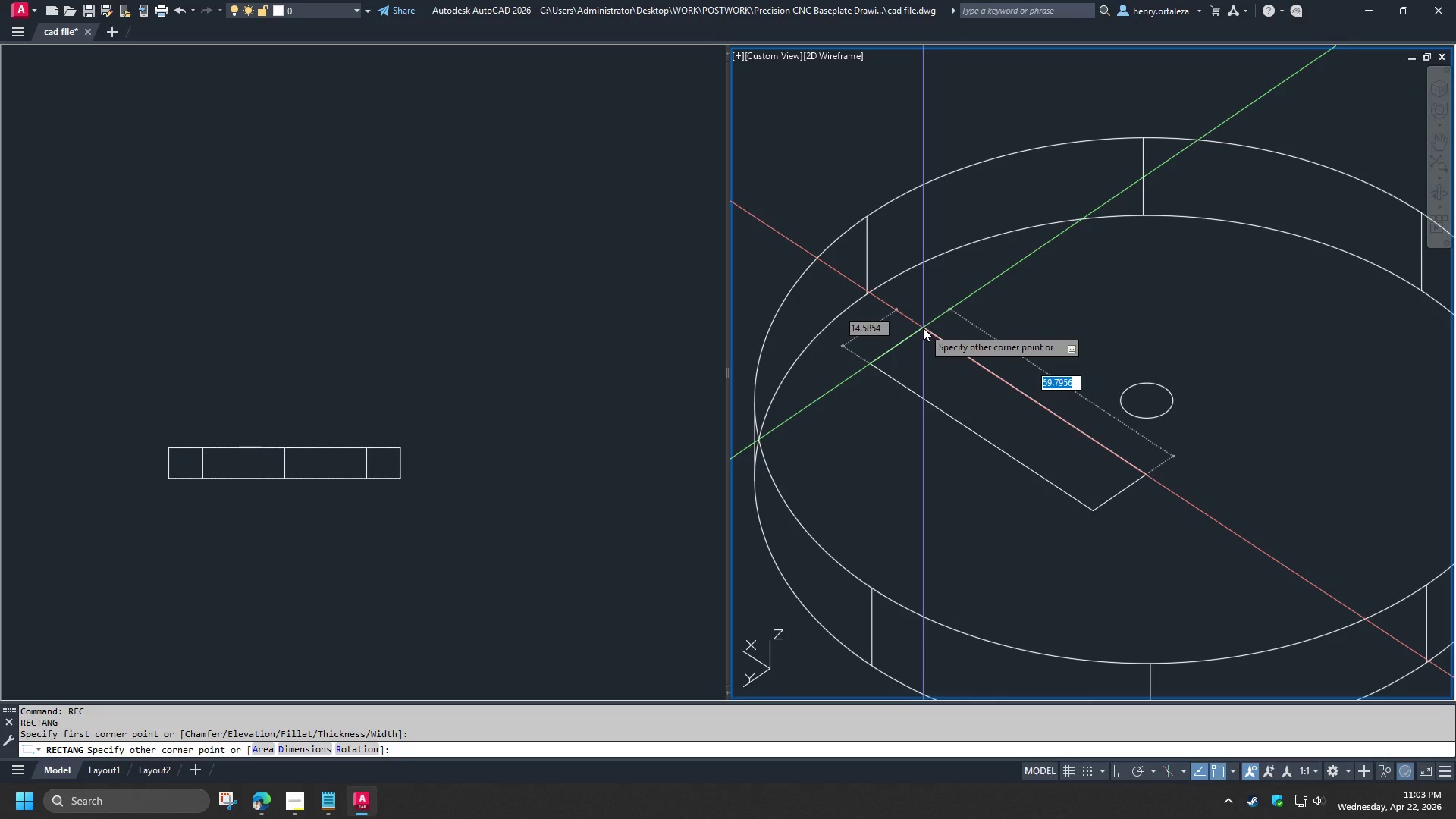 
wait(5.97)
 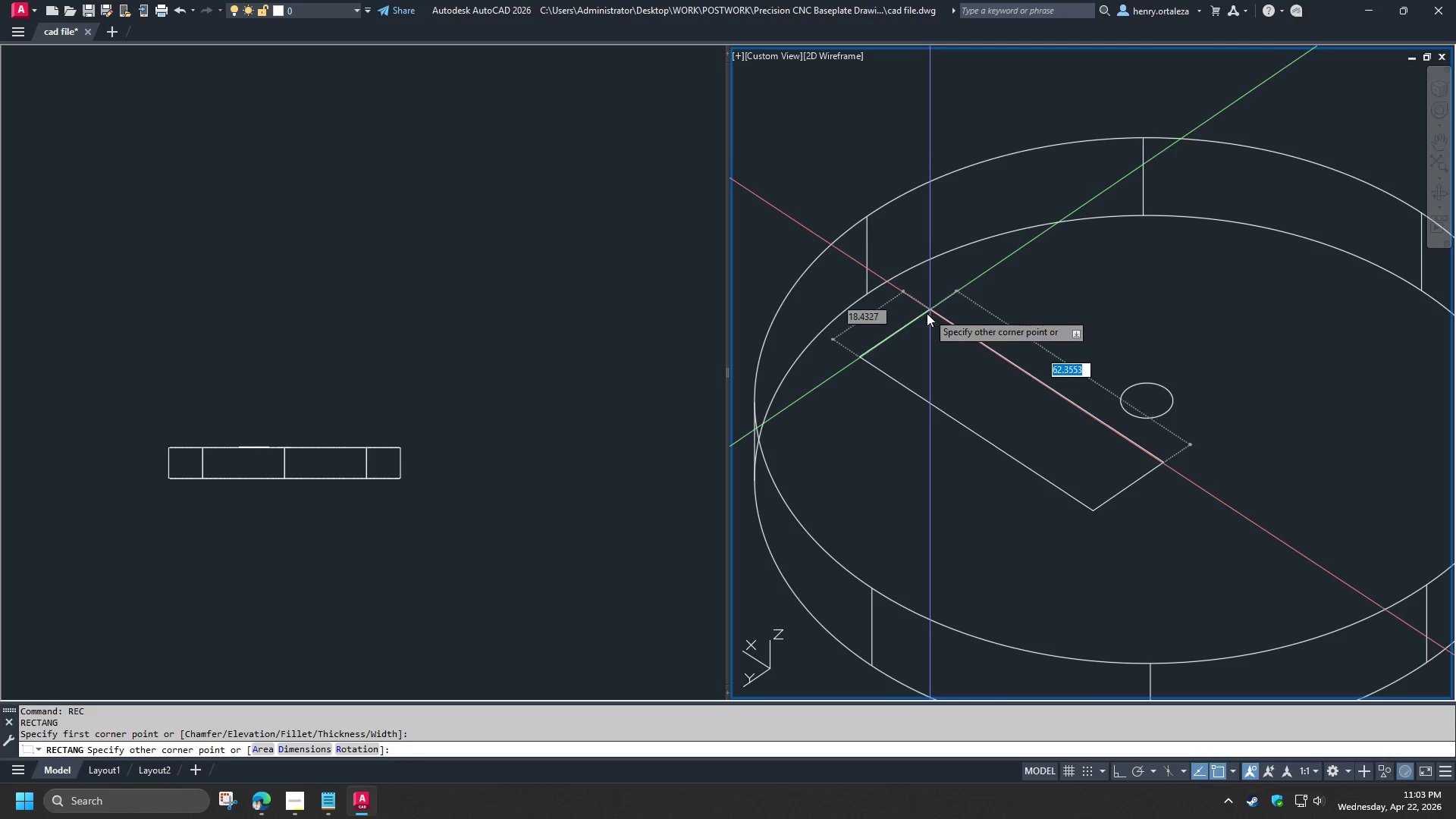 
key(Escape)
 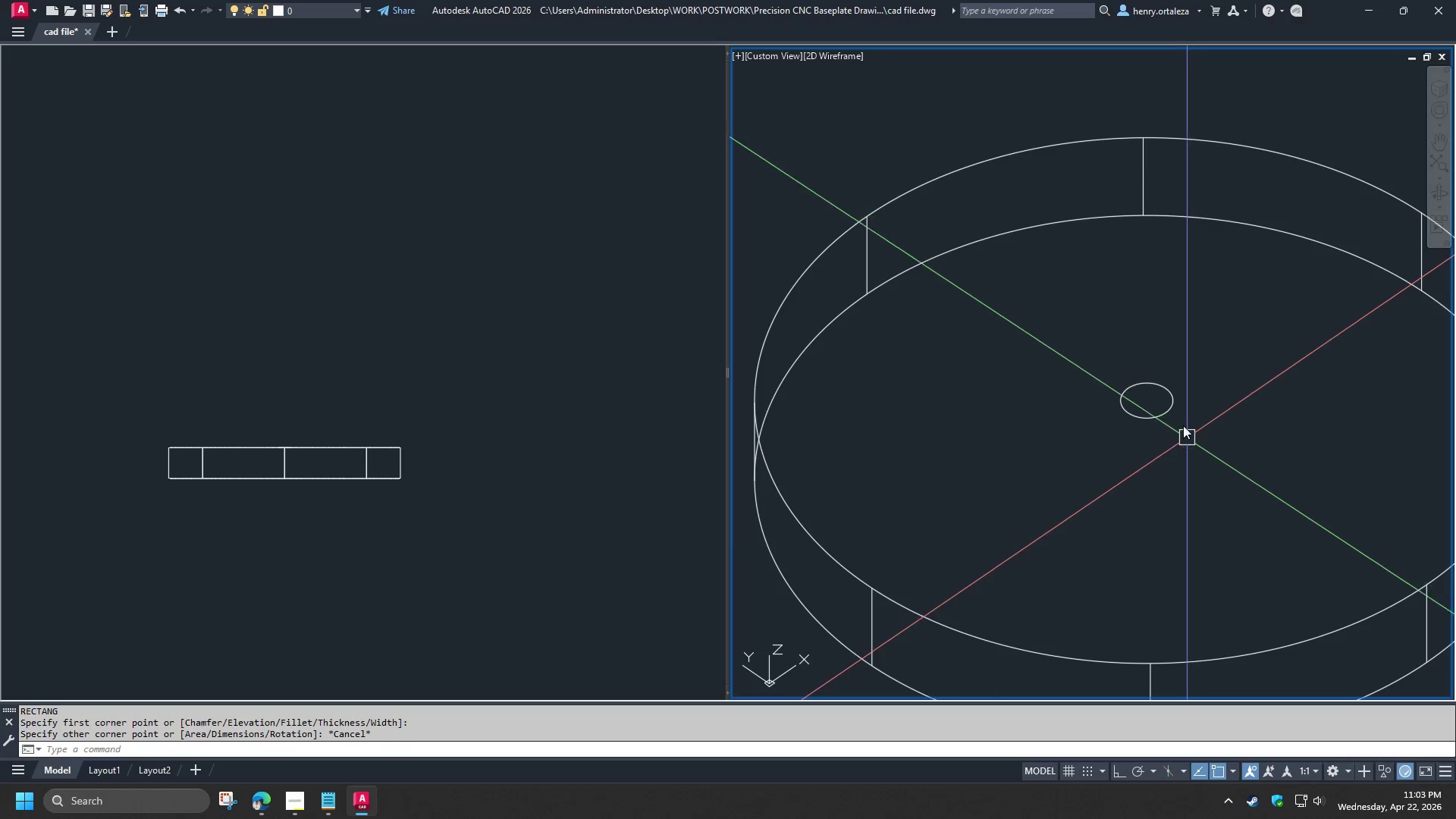 
left_click([1169, 416])
 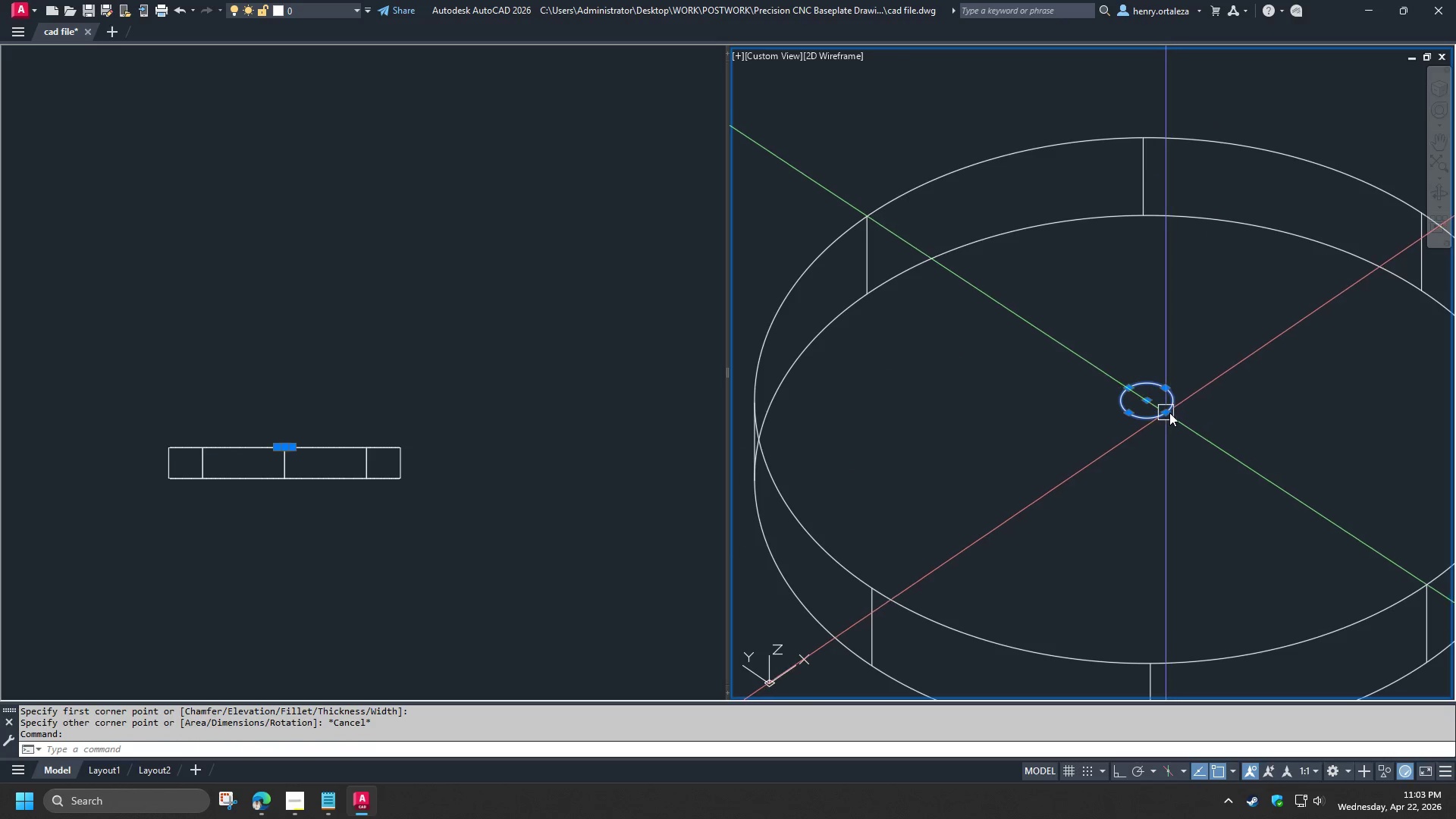 
left_click([1169, 413])
 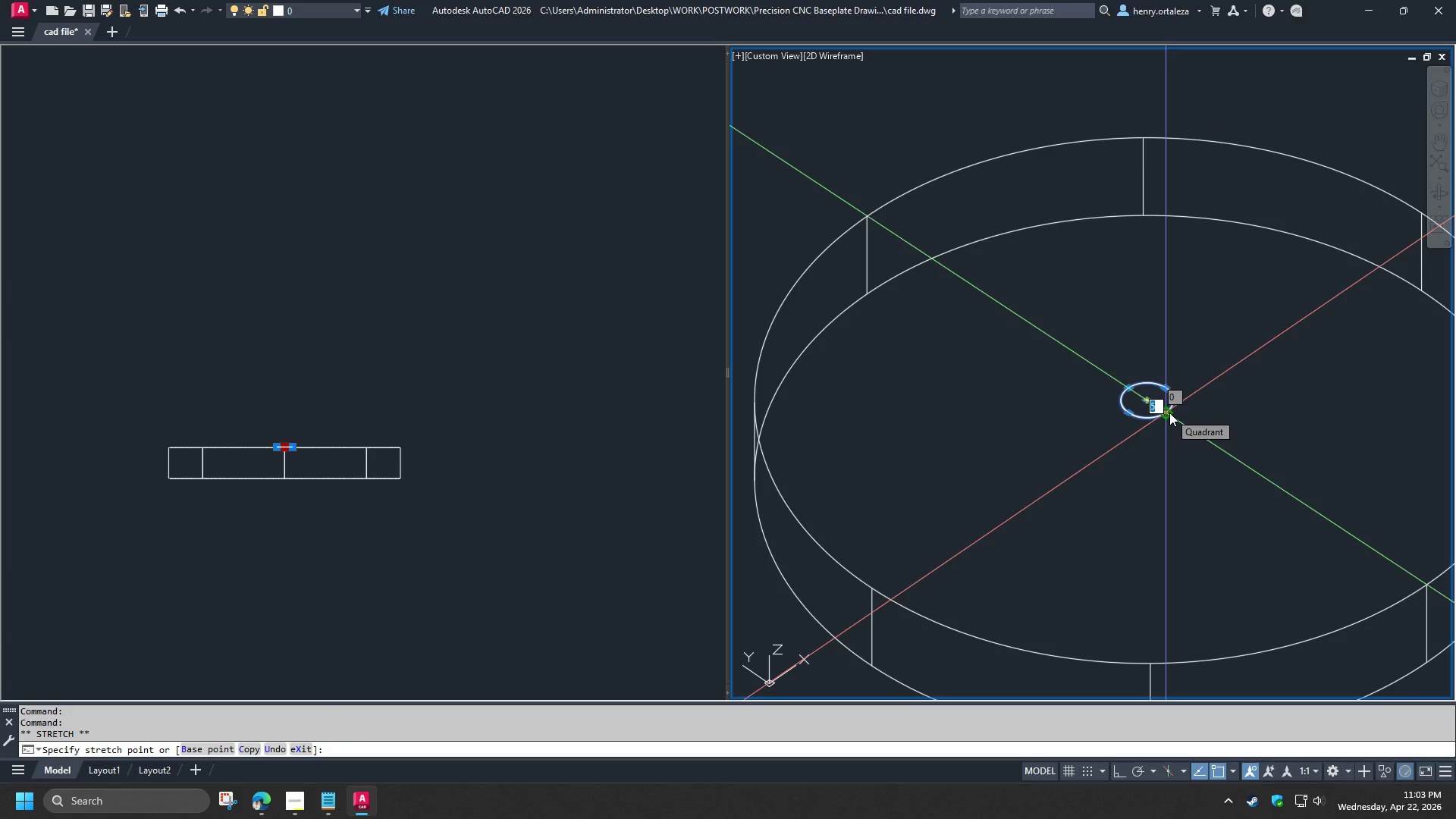 
scroll: coordinate [1169, 413], scroll_direction: up, amount: 2.0
 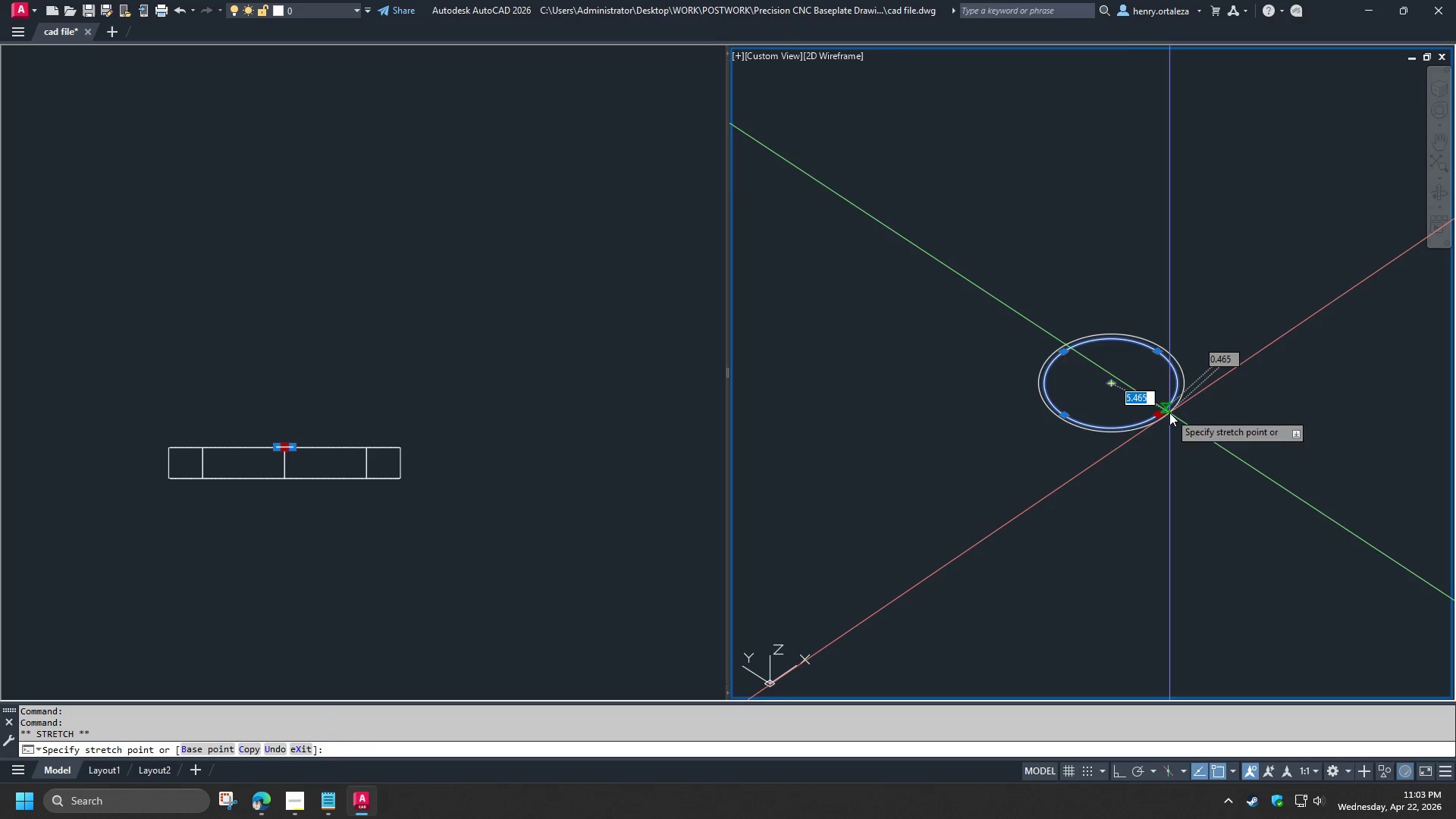 
key(Escape)
 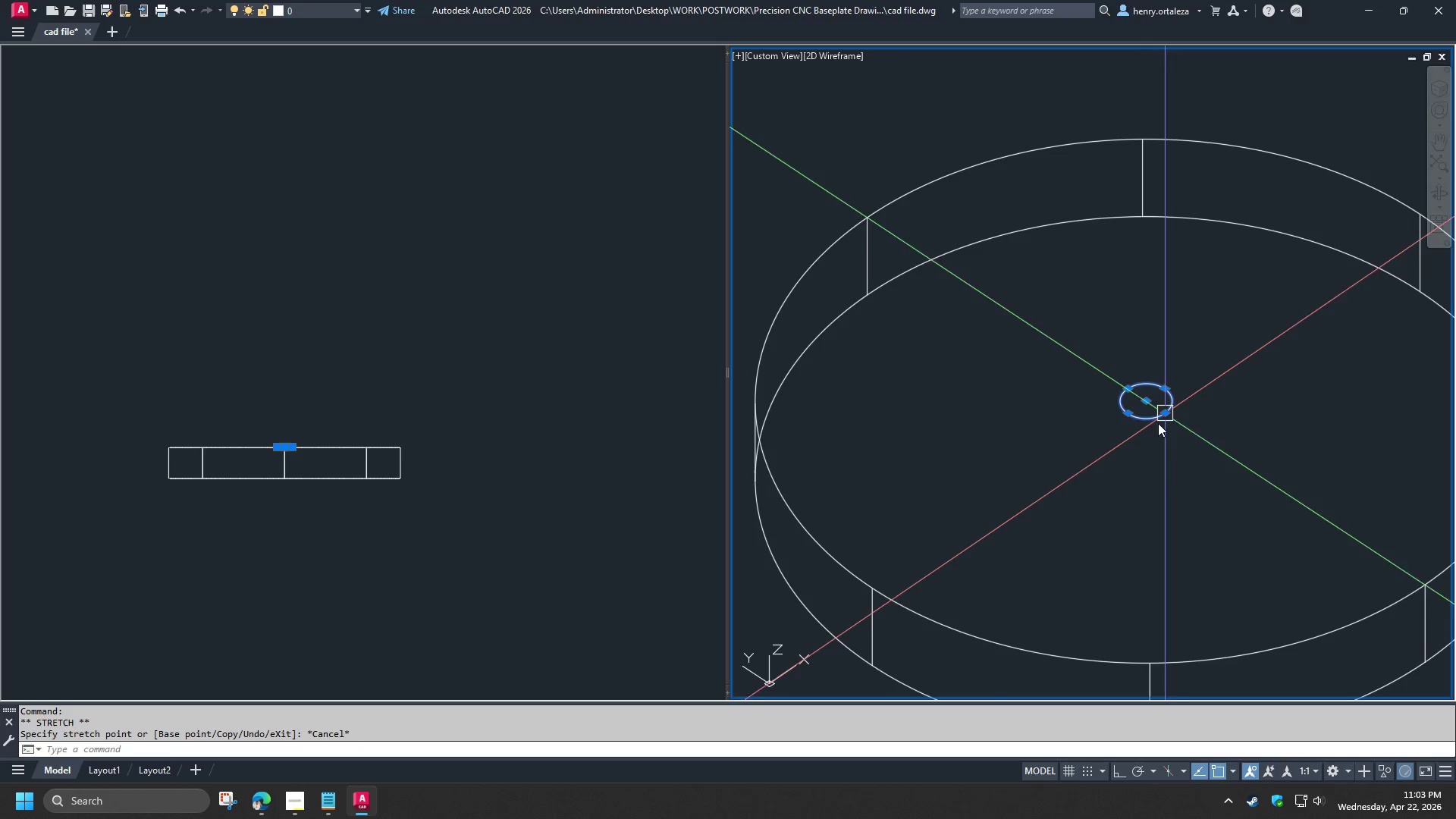 
key(Escape)
 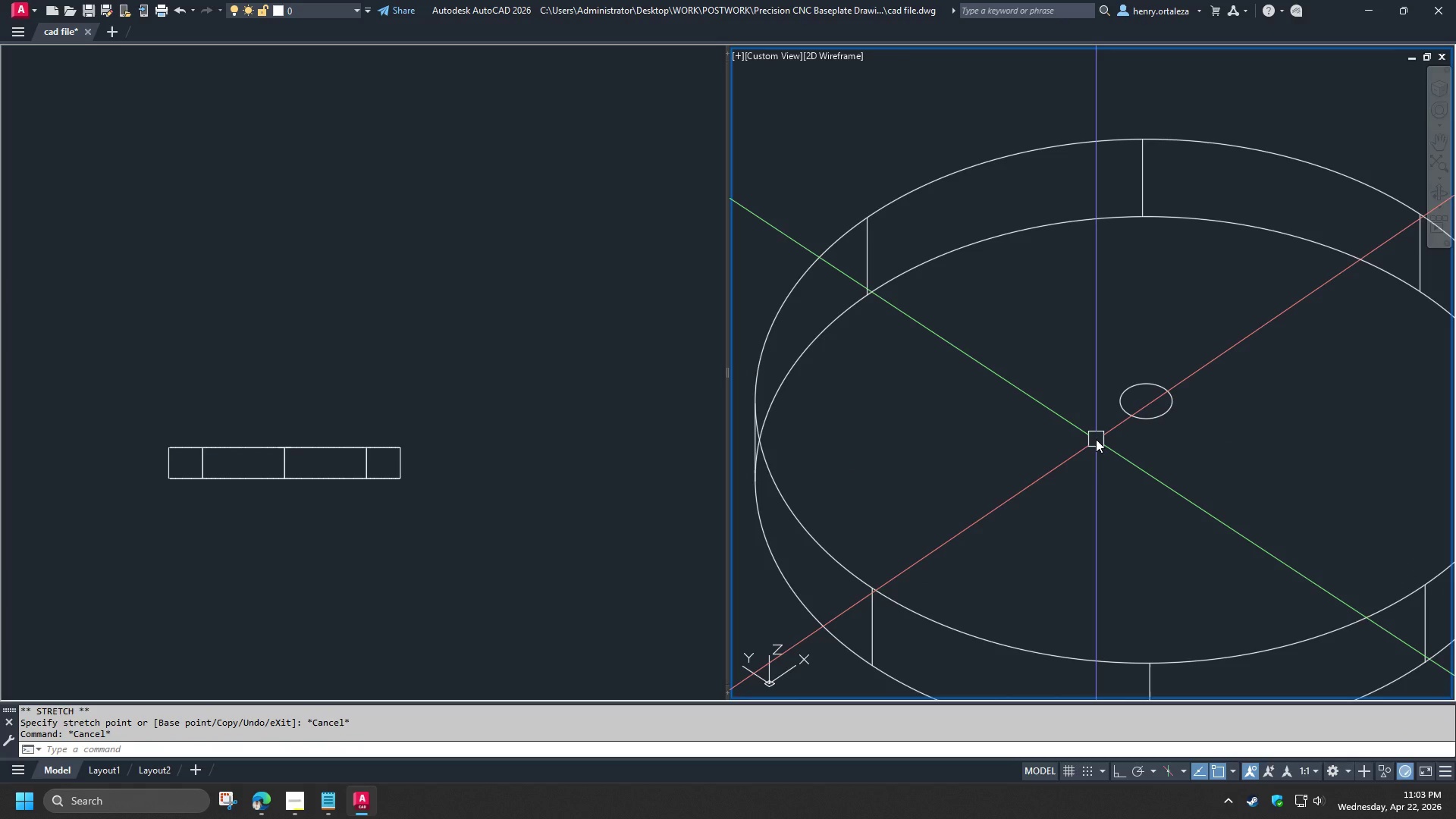 
scroll: coordinate [1169, 413], scroll_direction: down, amount: 2.0
 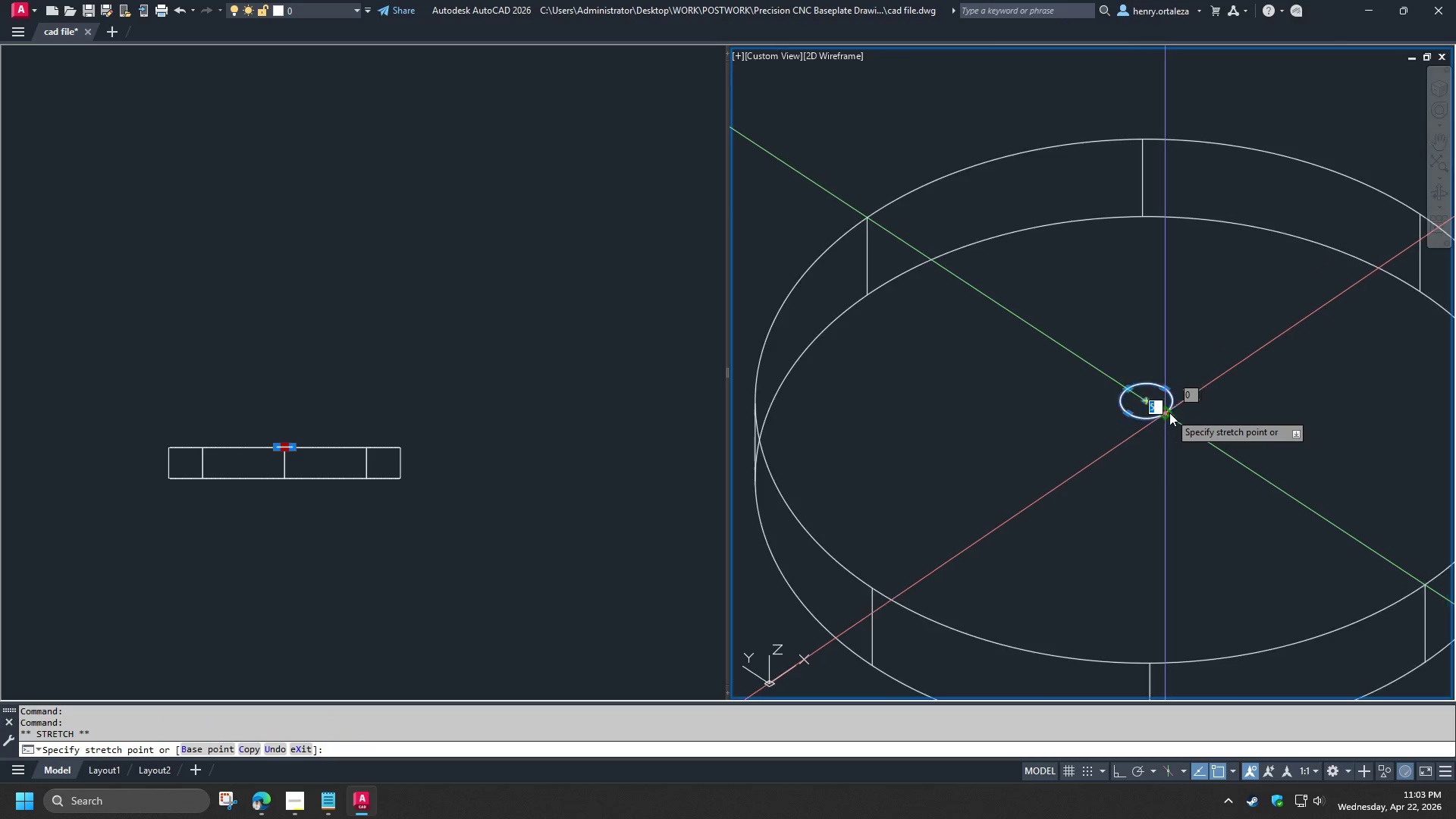 
type(re)
key(Escape)
 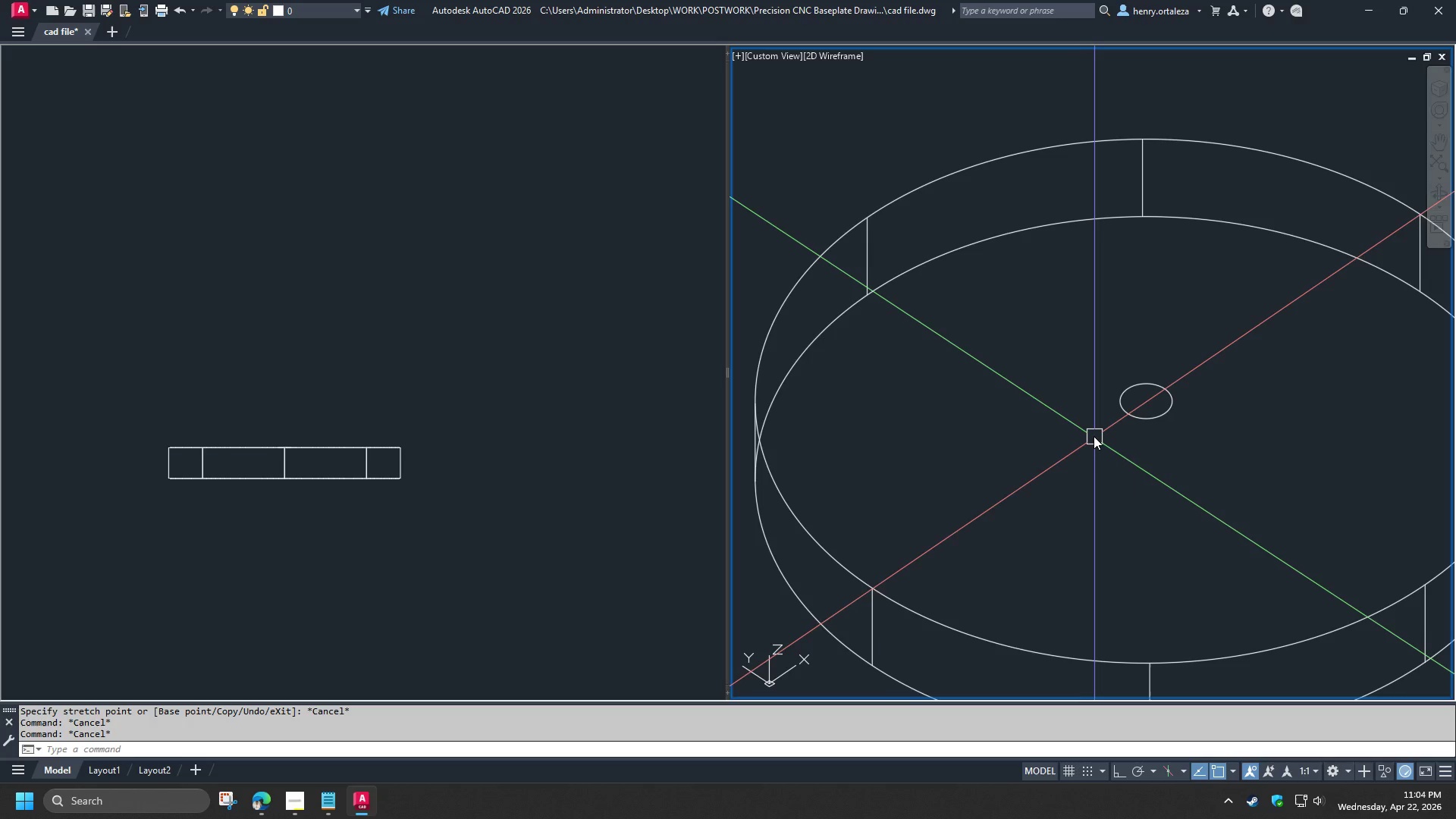 
scroll: coordinate [1088, 435], scroll_direction: down, amount: 1.0
 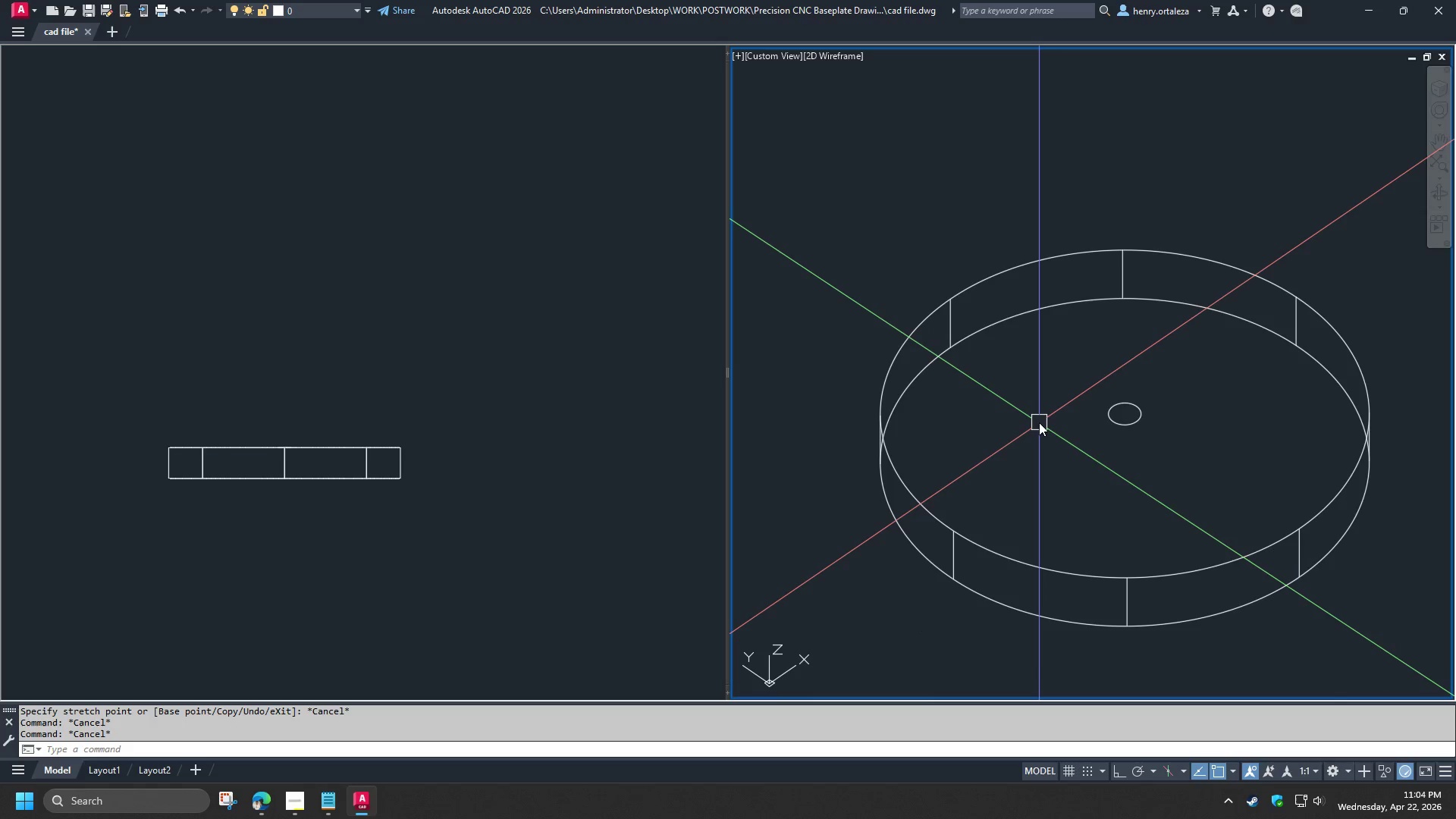 
type(re)
 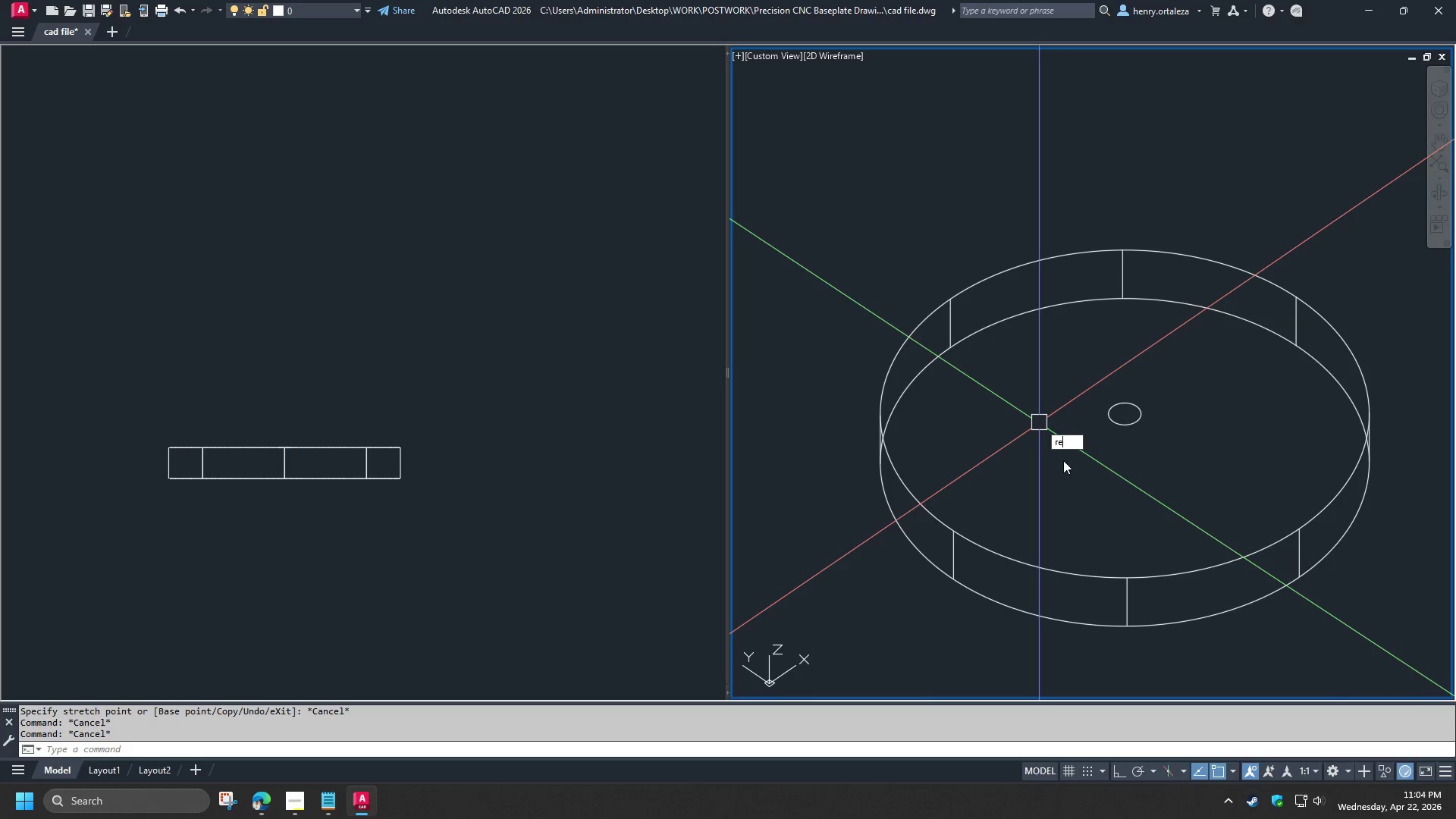 
key(C)
 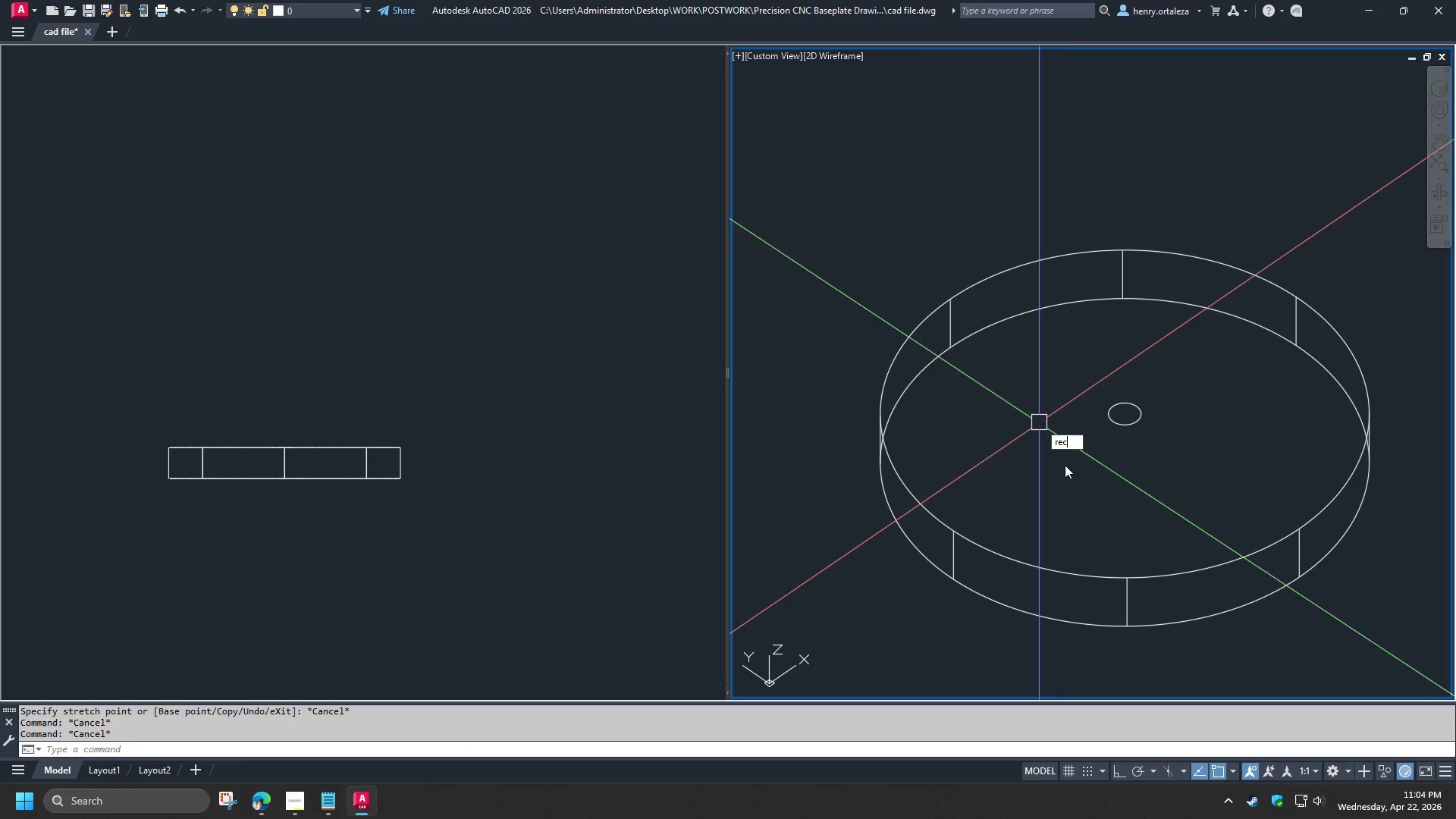 
key(Space)
 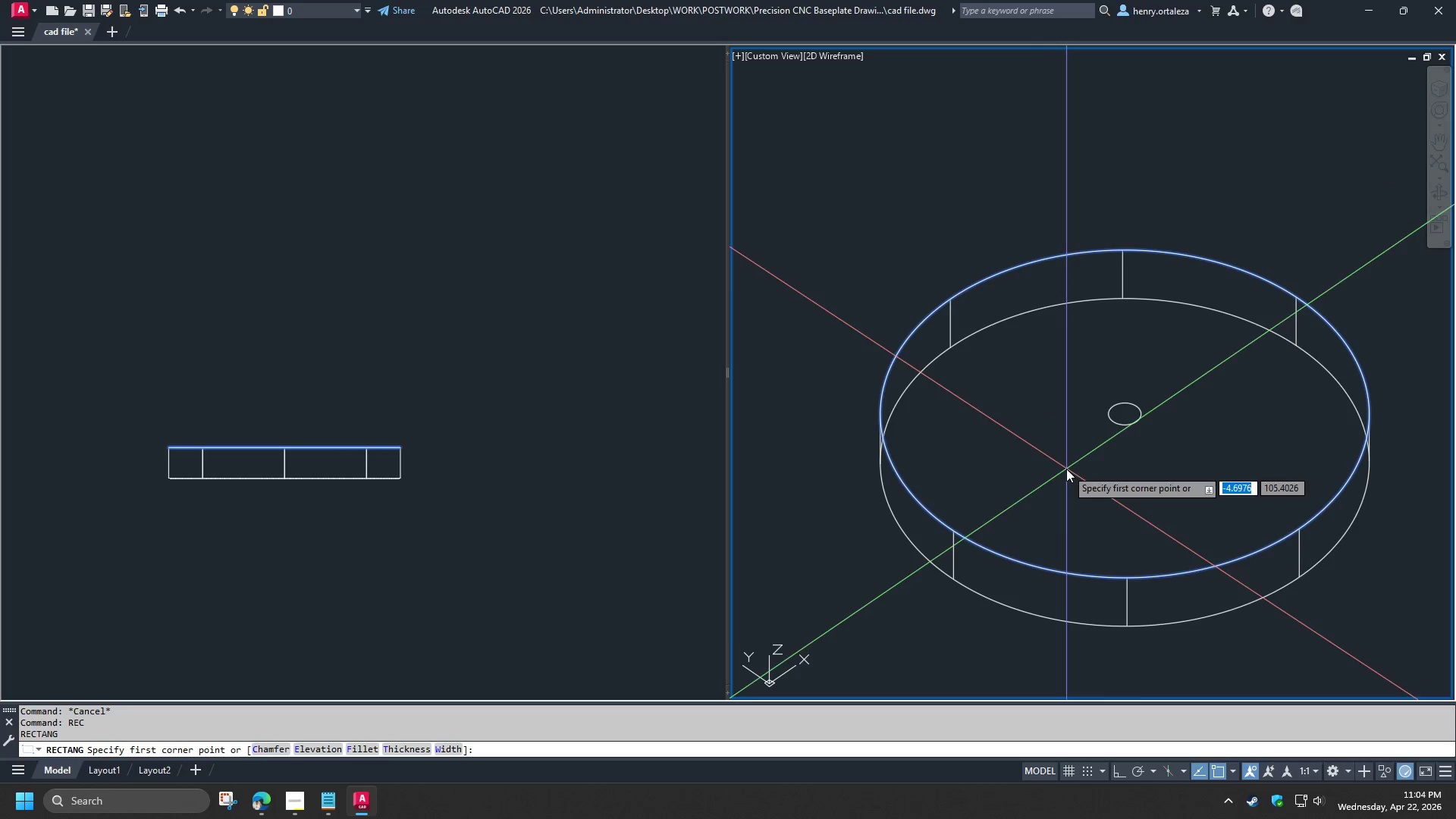 
left_click_drag(start_coordinate=[1066, 469], to_coordinate=[1064, 464])
 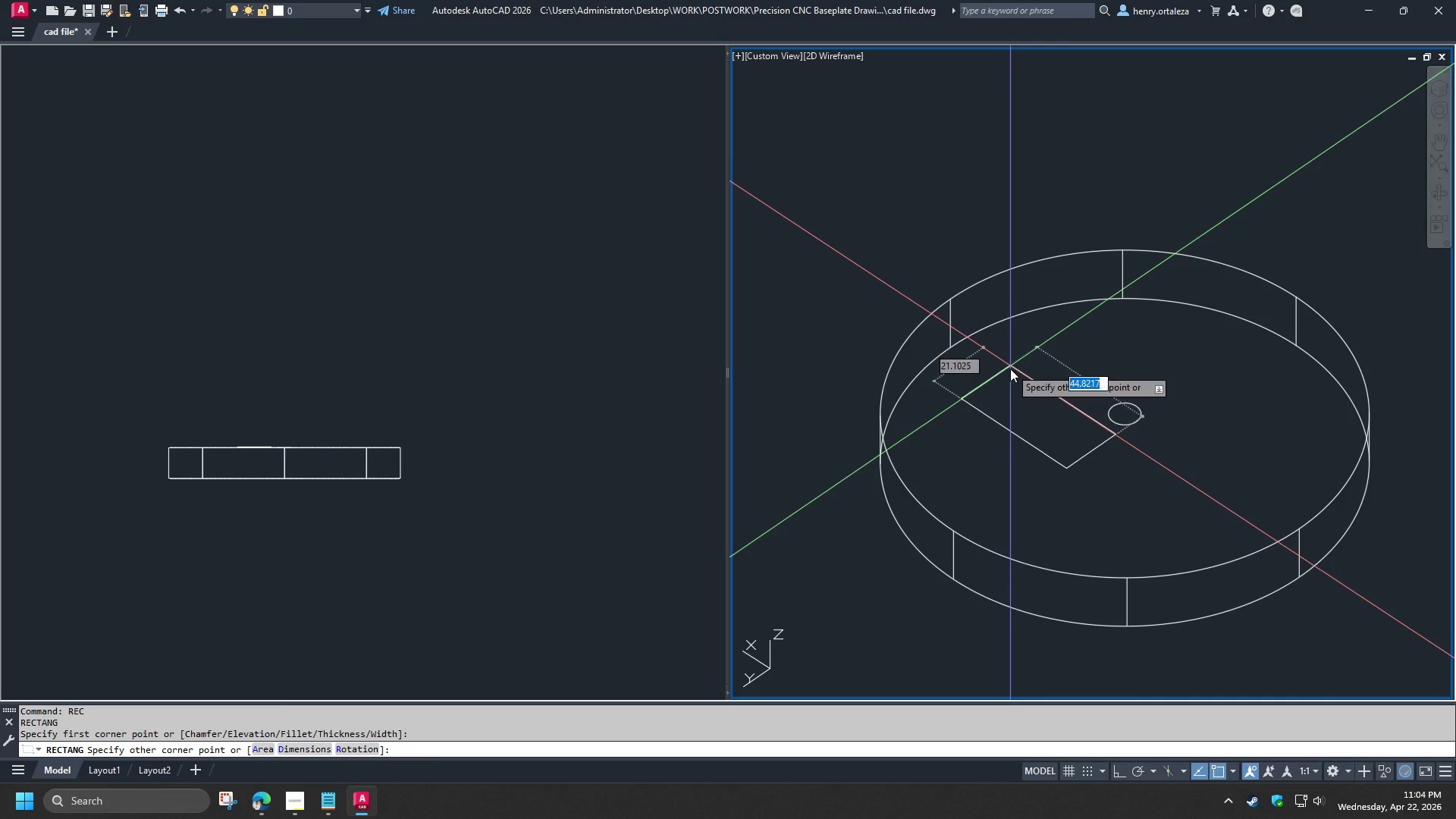 
scroll: coordinate [1011, 374], scroll_direction: up, amount: 1.0
 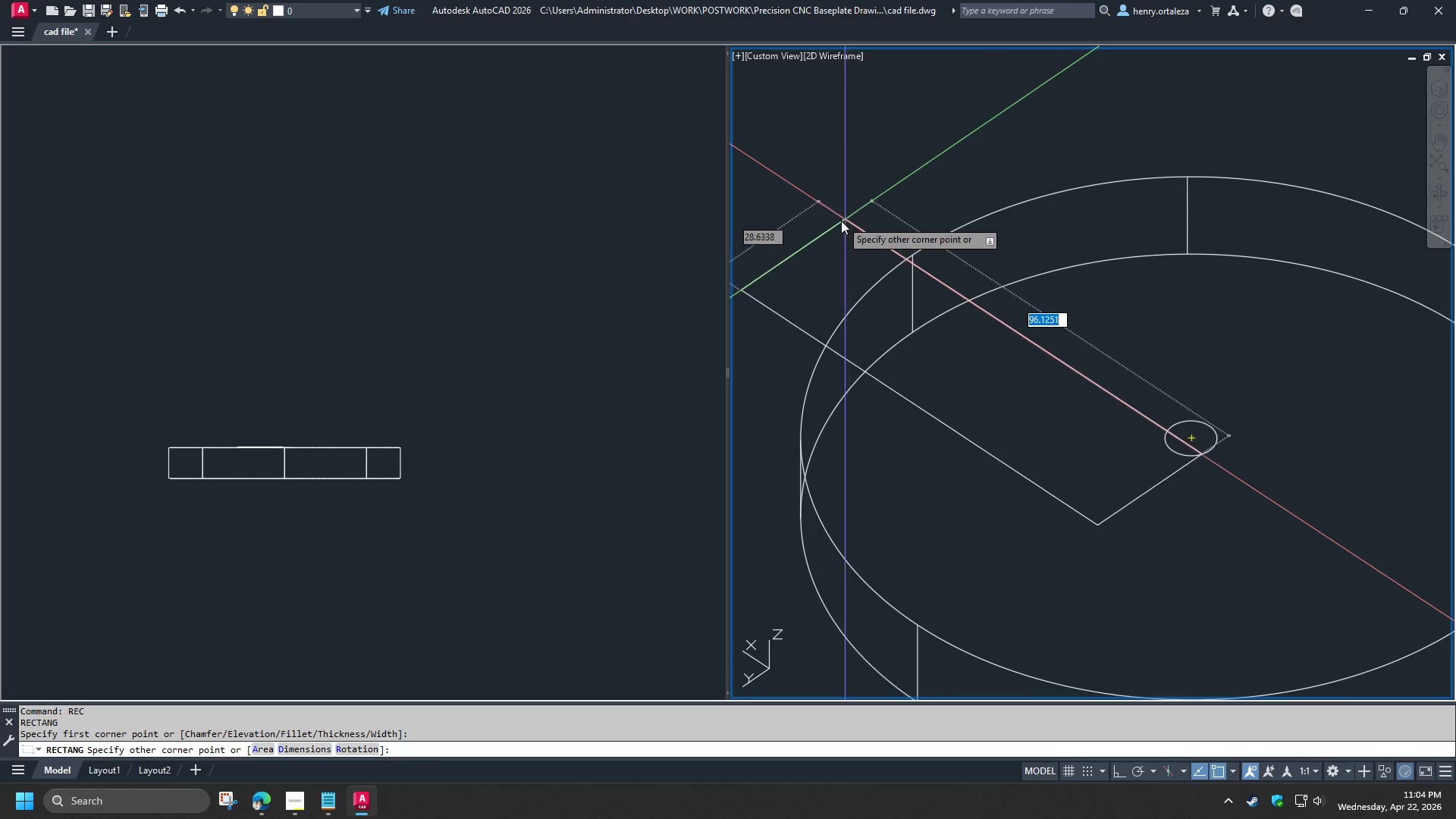 
key(Tab)
 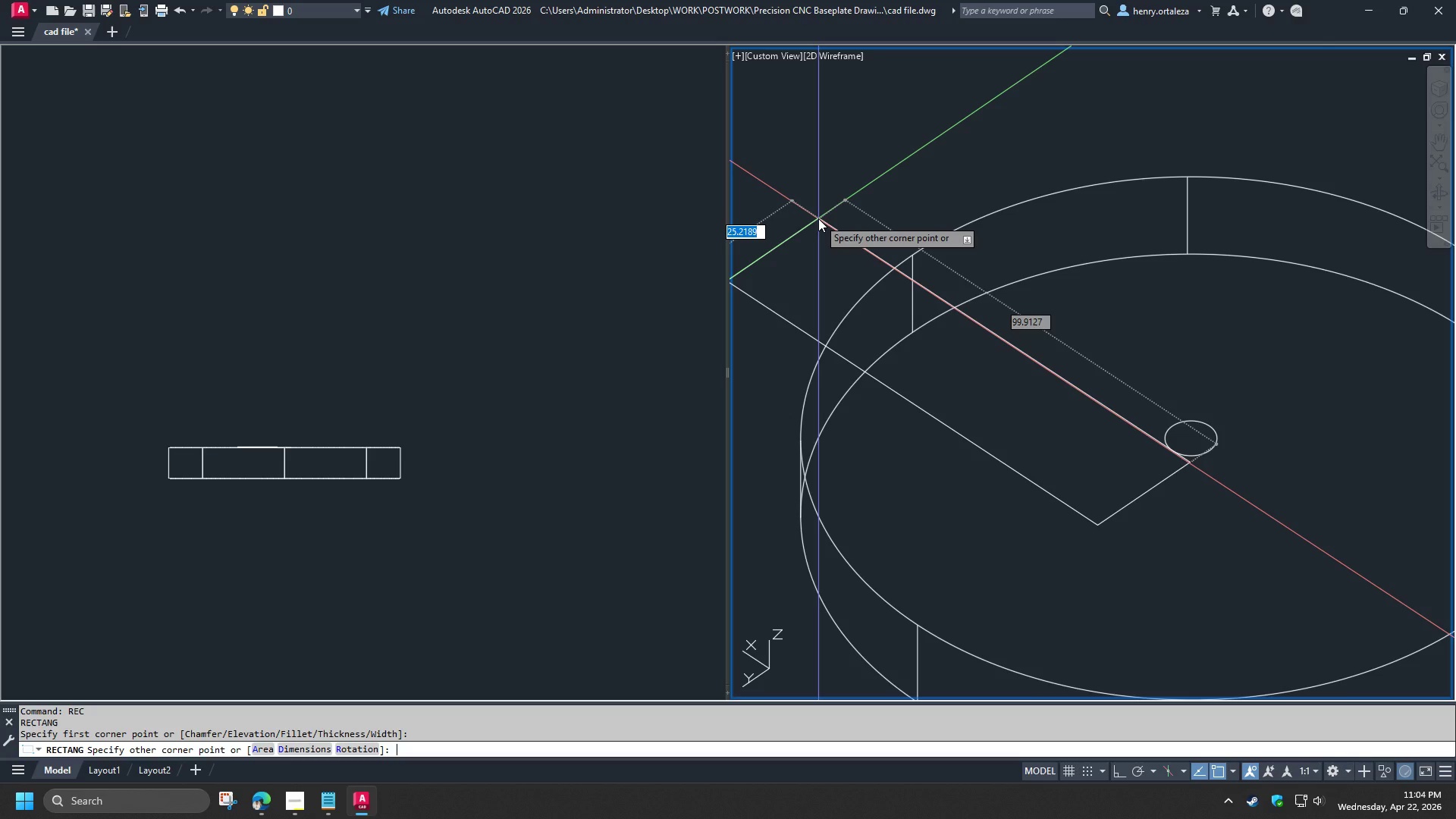 
key(Numpad1)
 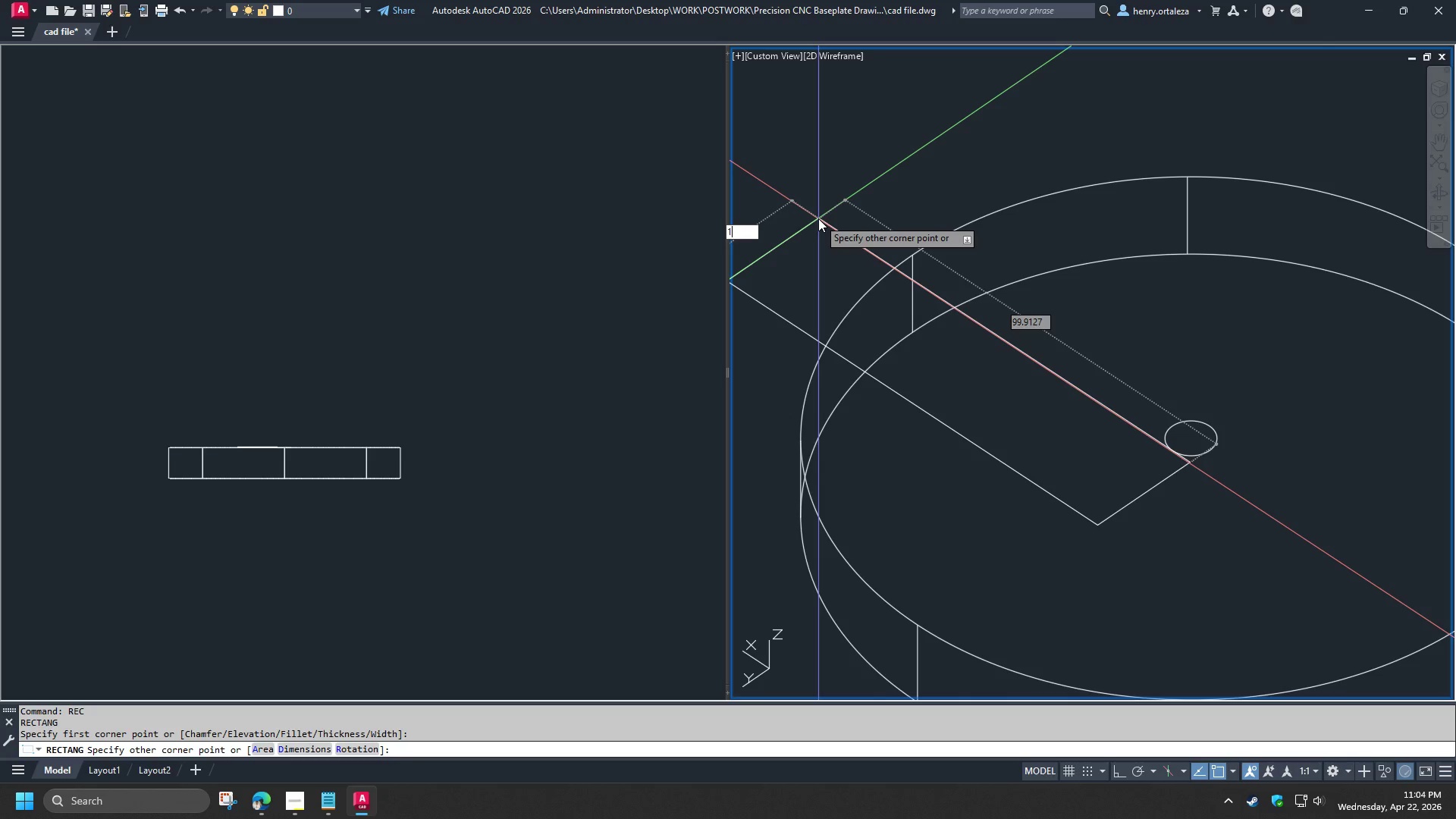 
key(Numpad2)
 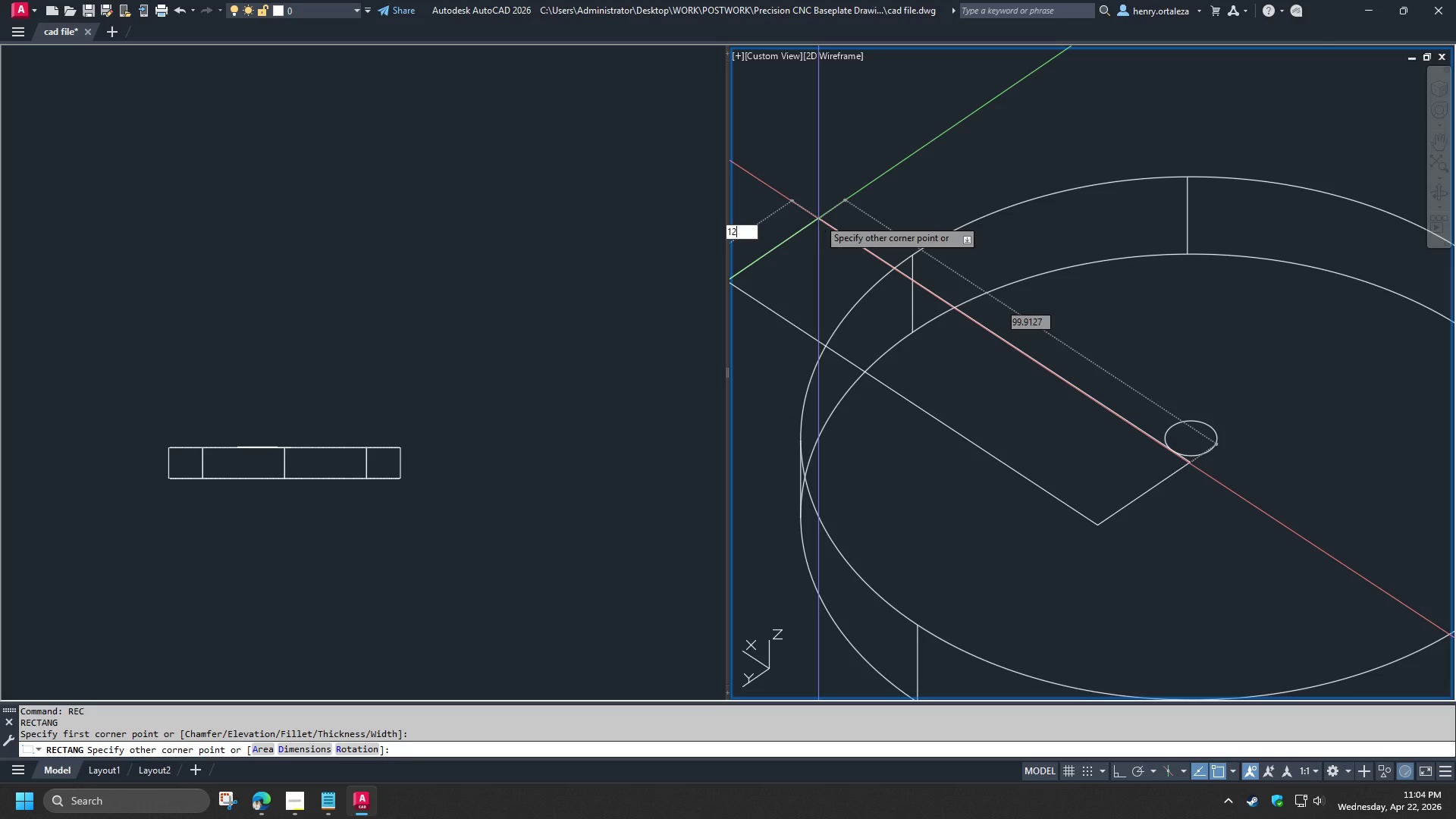 
key(Tab)
 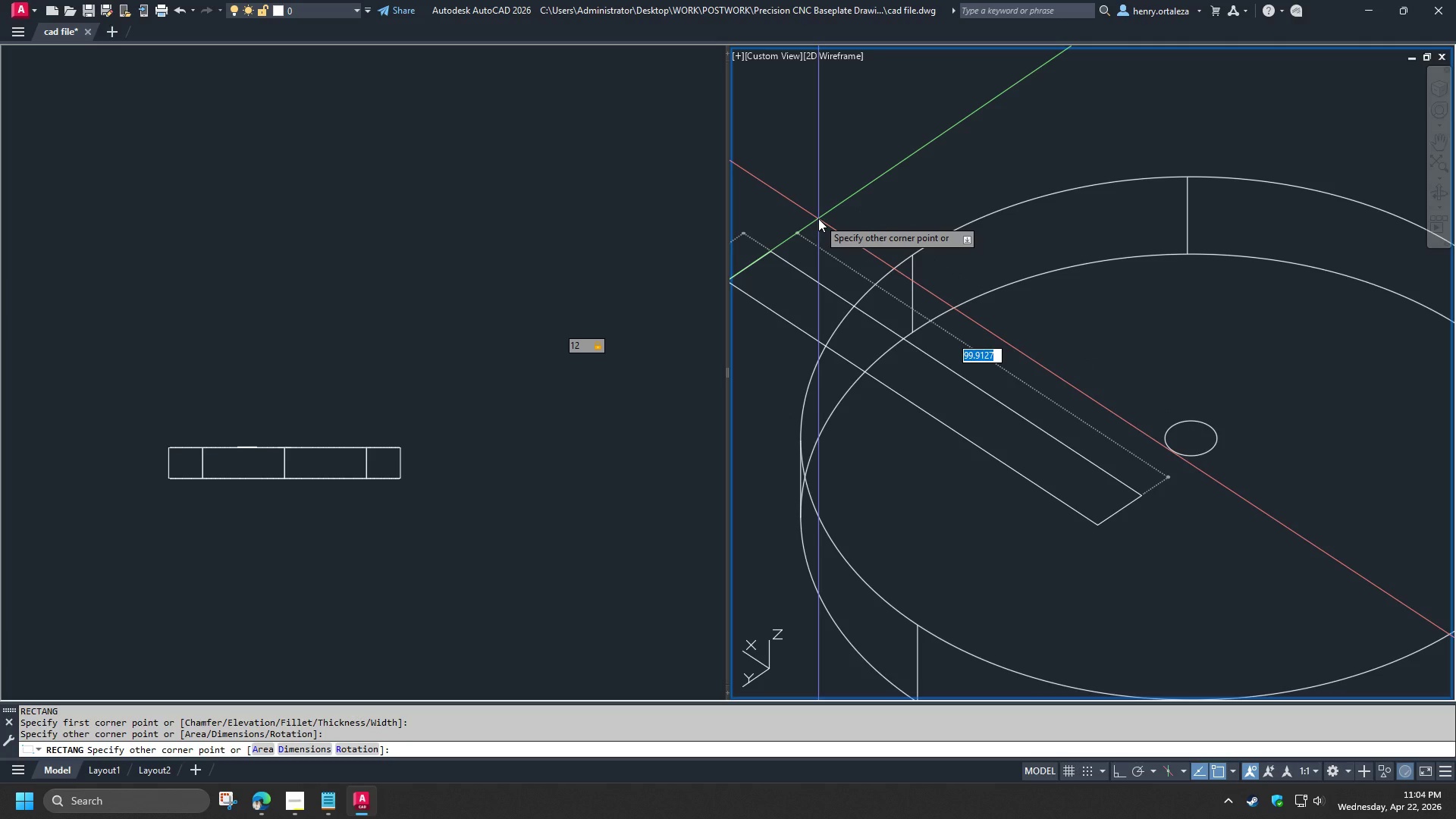 
left_click([766, 184])
 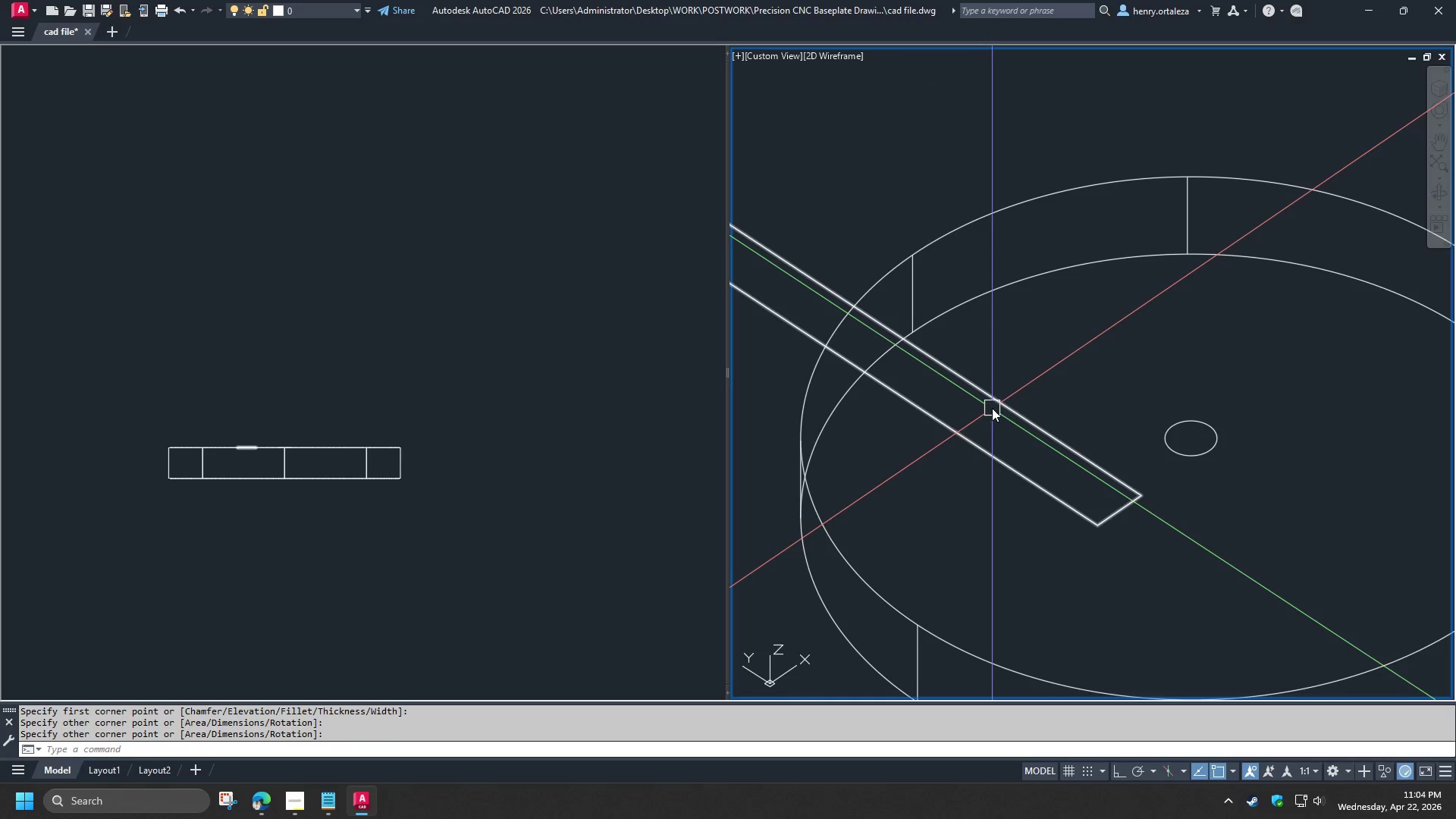 
left_click([1004, 406])
 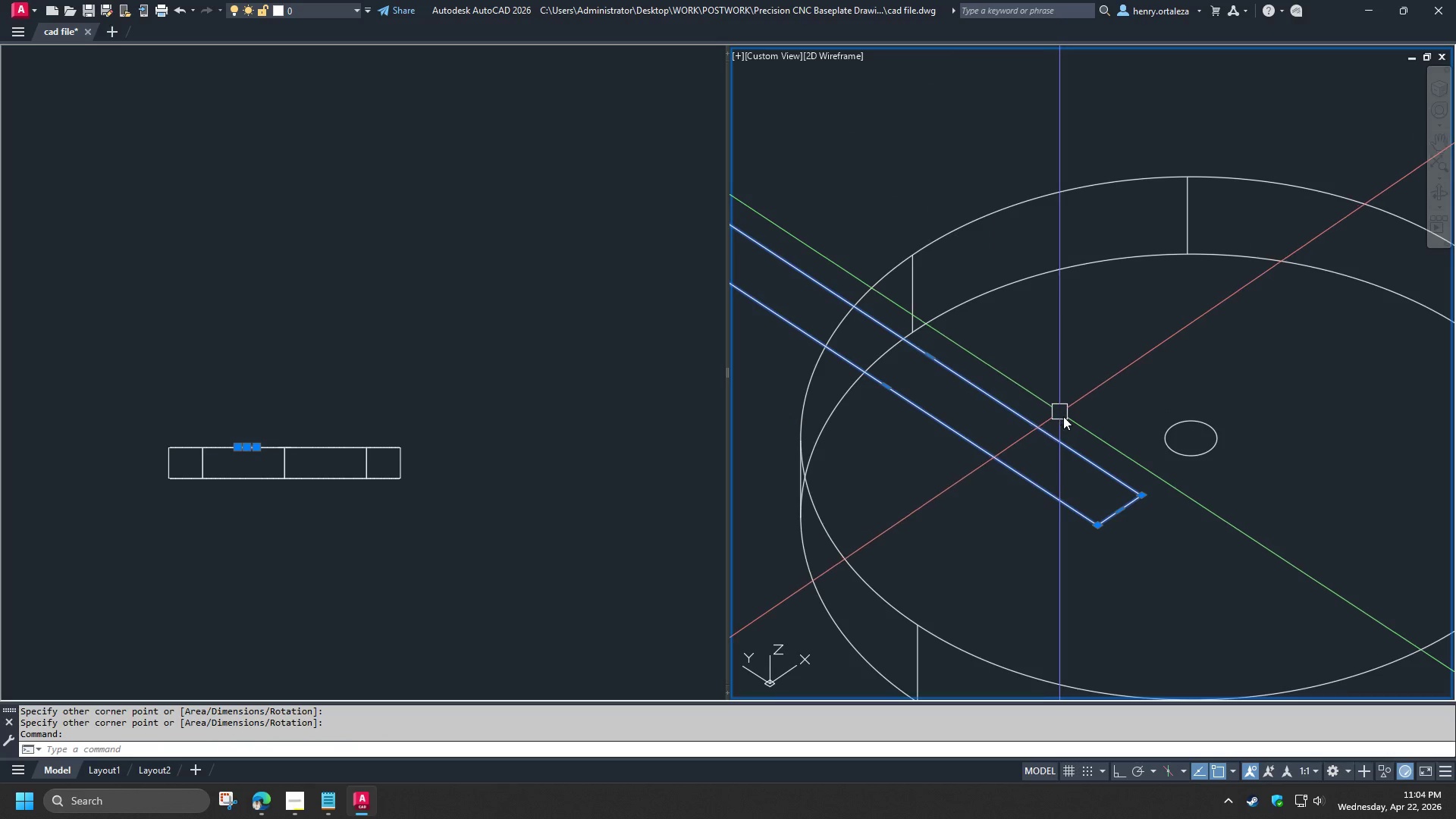 
key(M)
 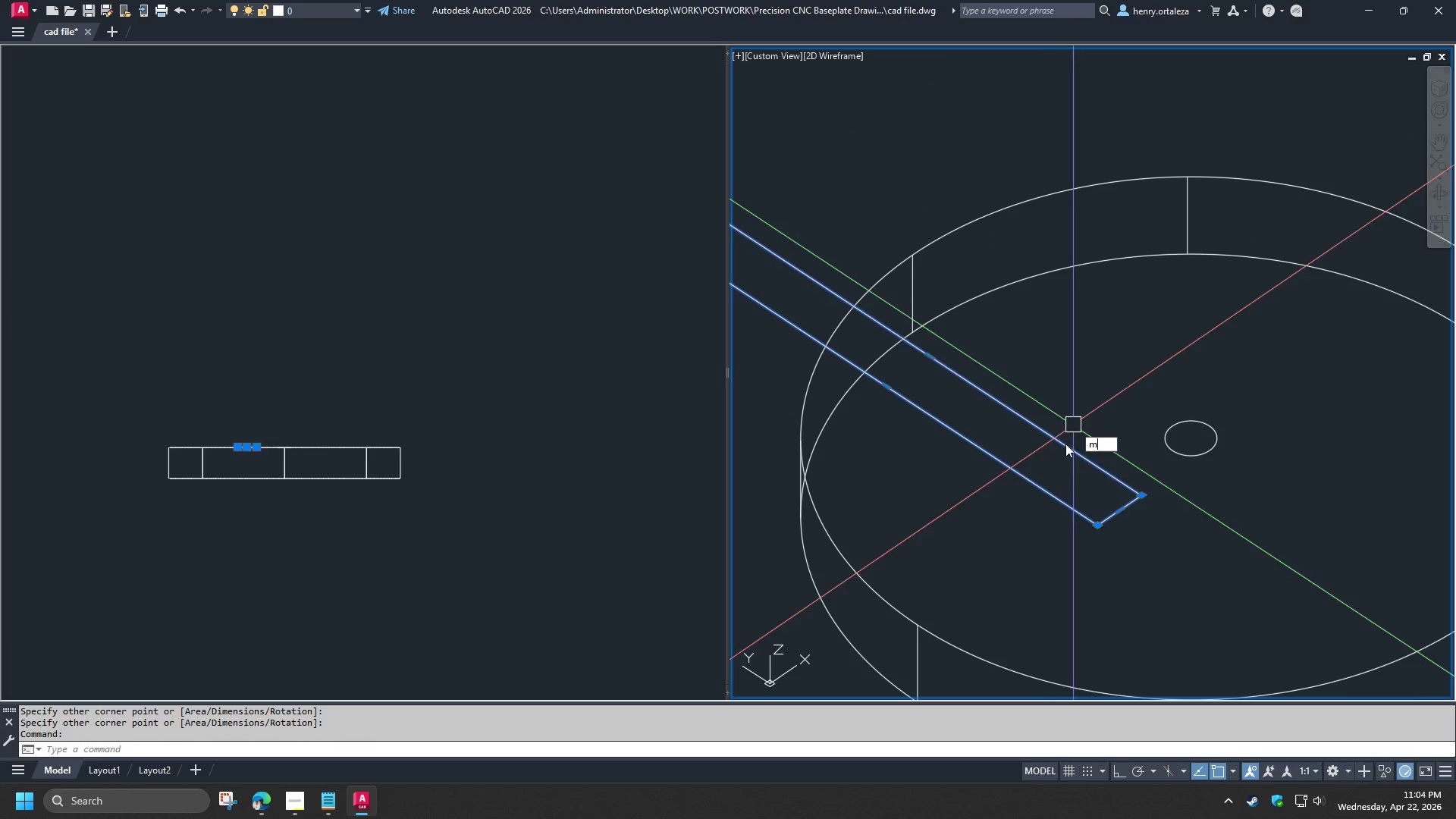 
key(Space)
 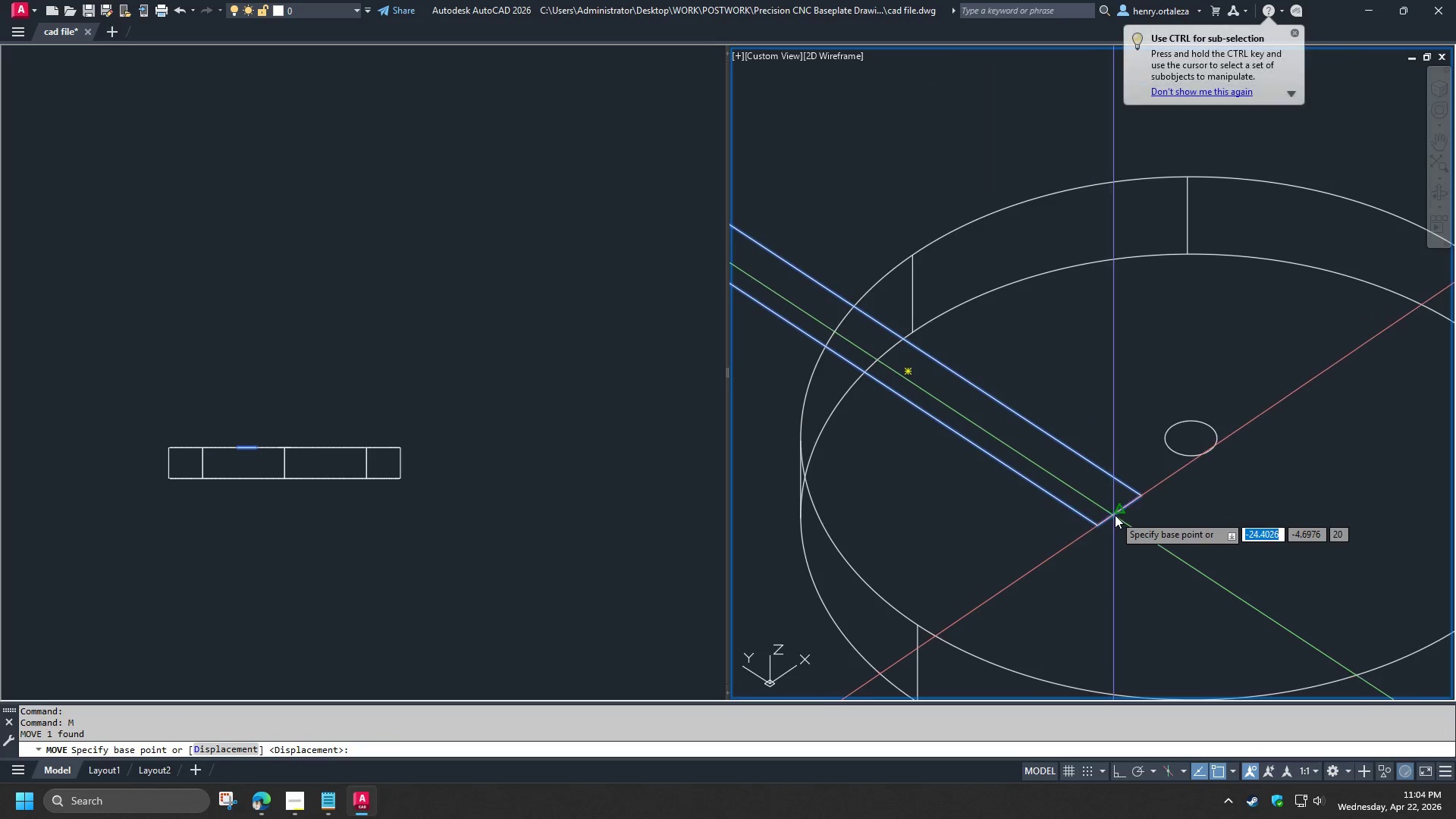 
left_click([1116, 515])
 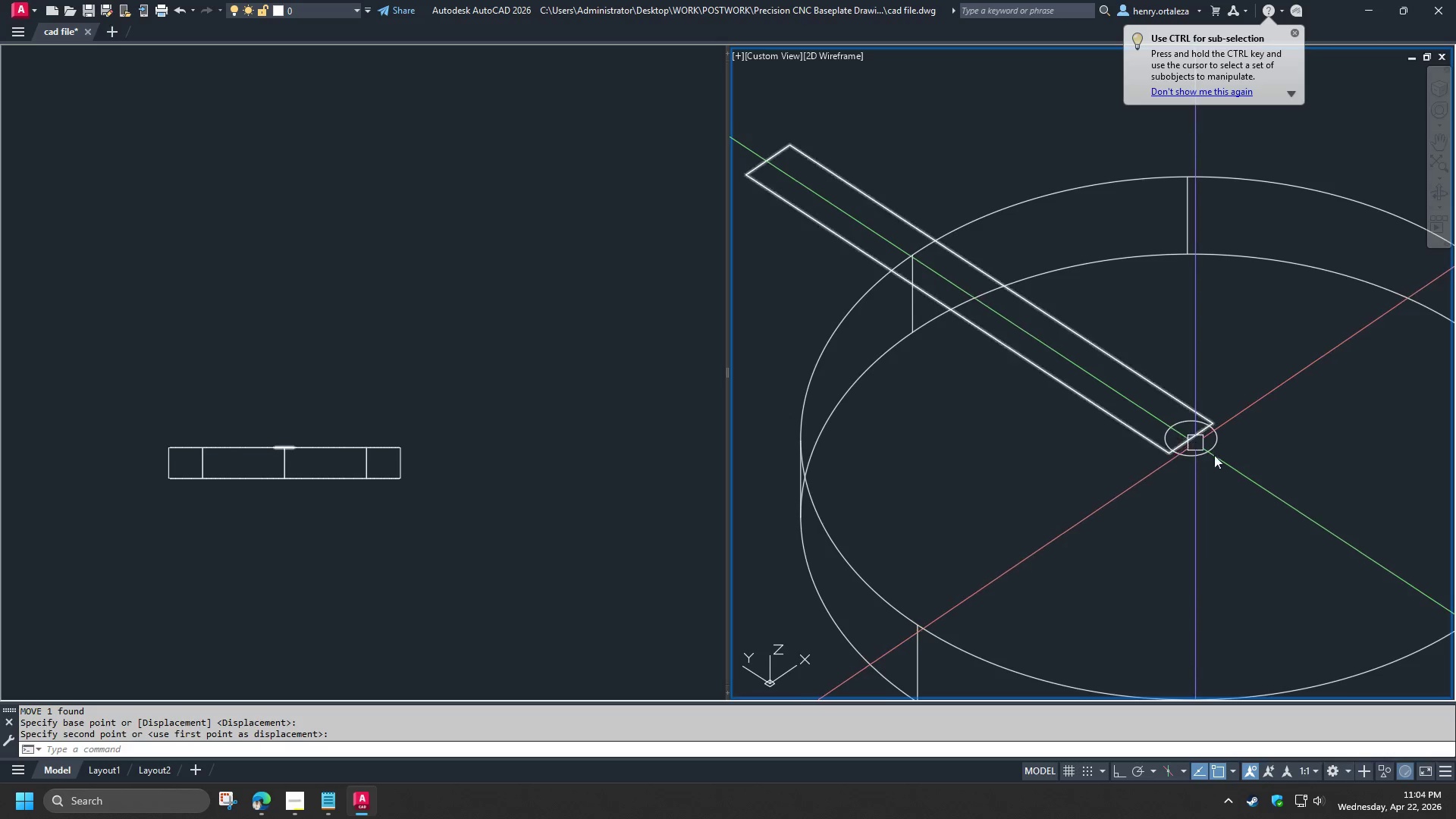 
key(C)
 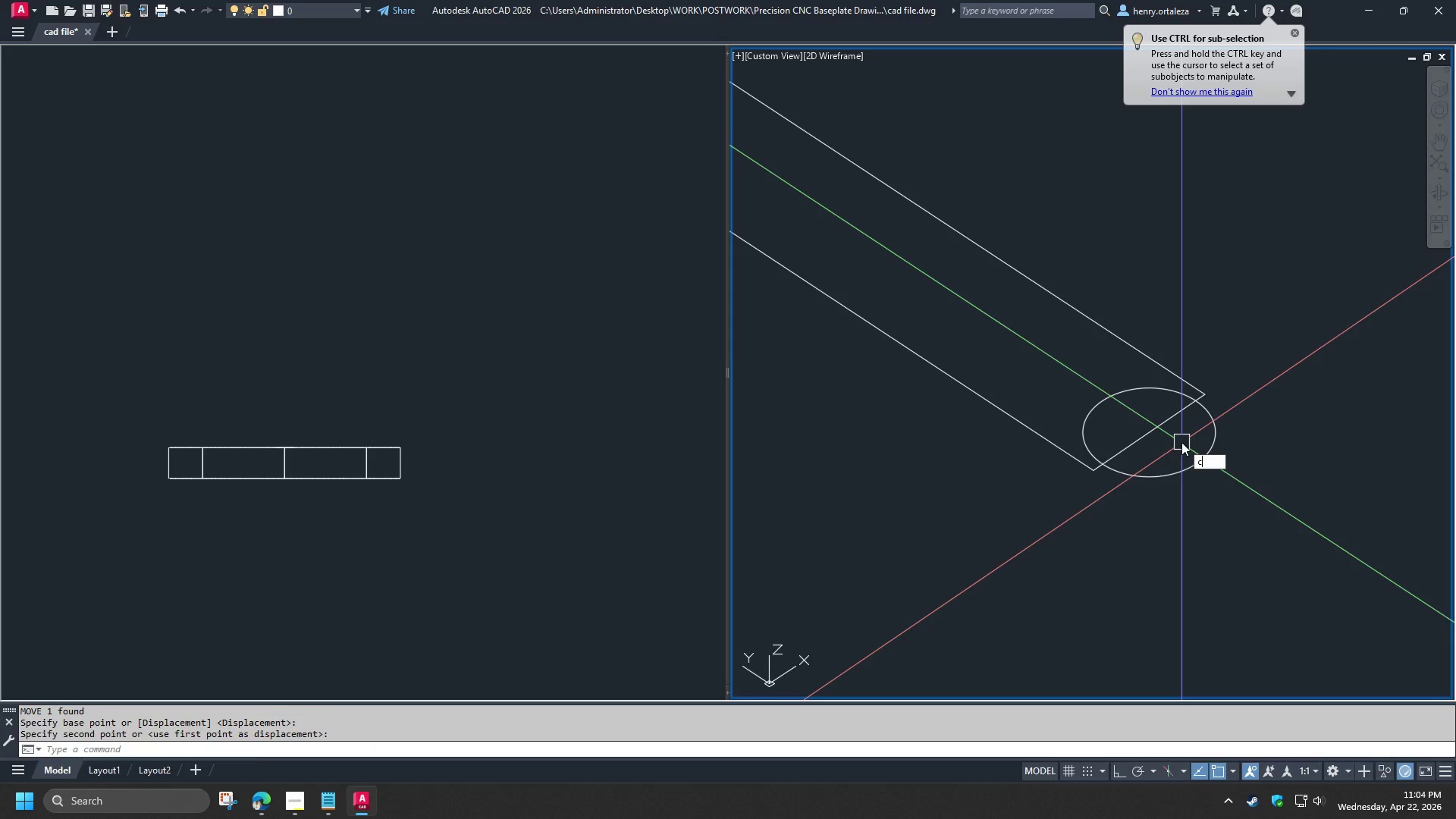 
key(Space)
 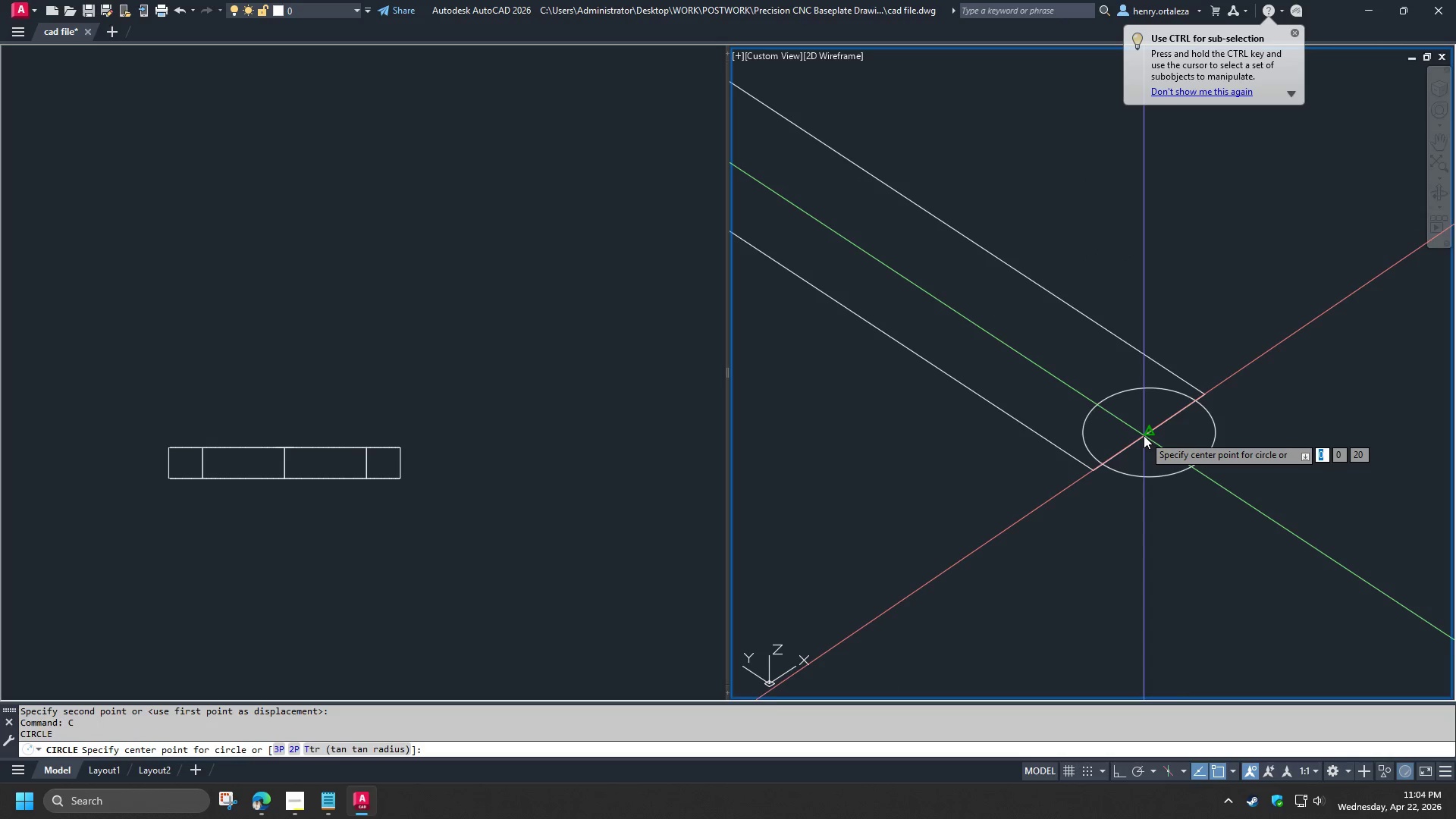 
scroll: coordinate [1215, 442], scroll_direction: up, amount: 2.0
 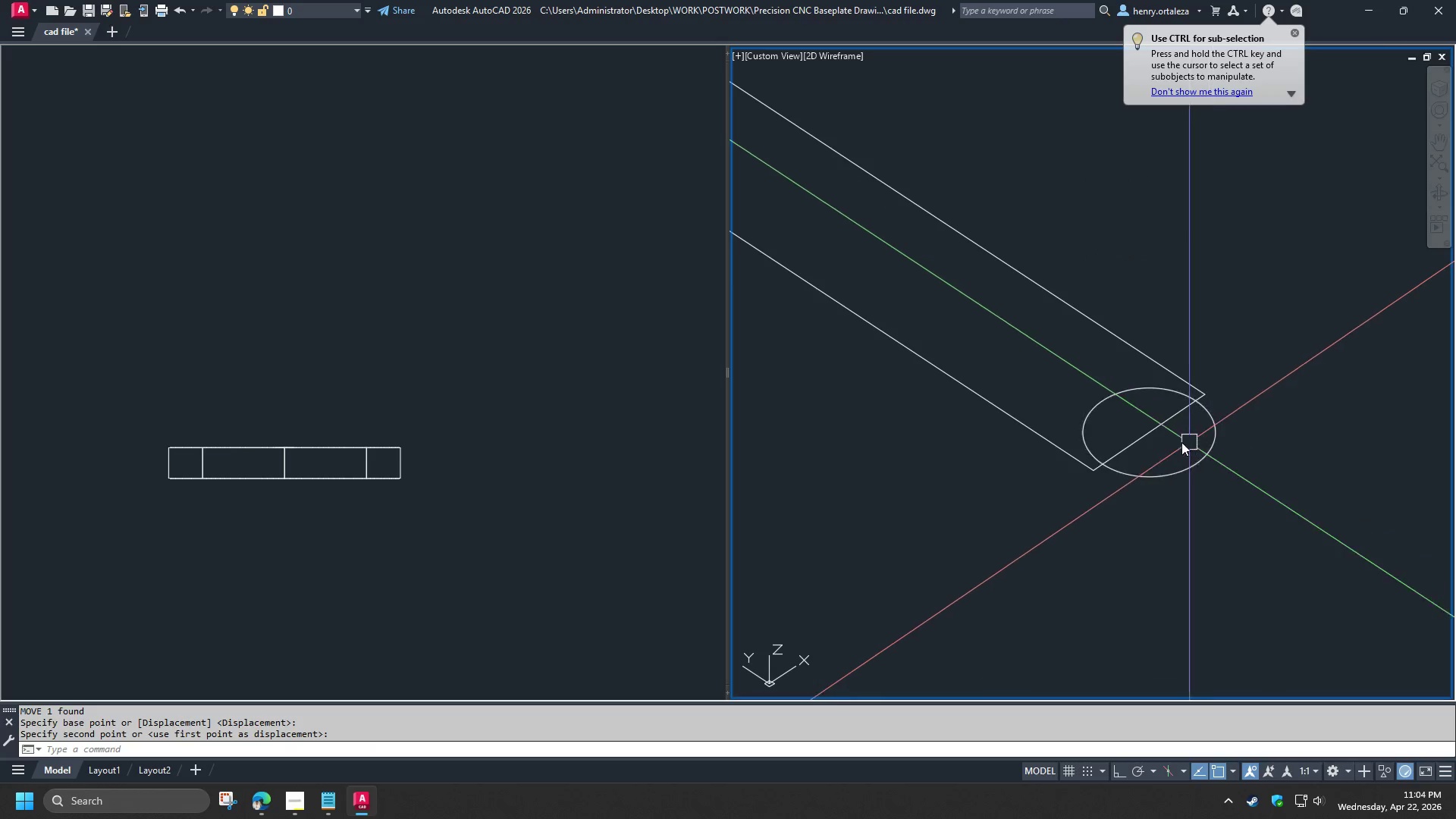 
left_click([1144, 435])
 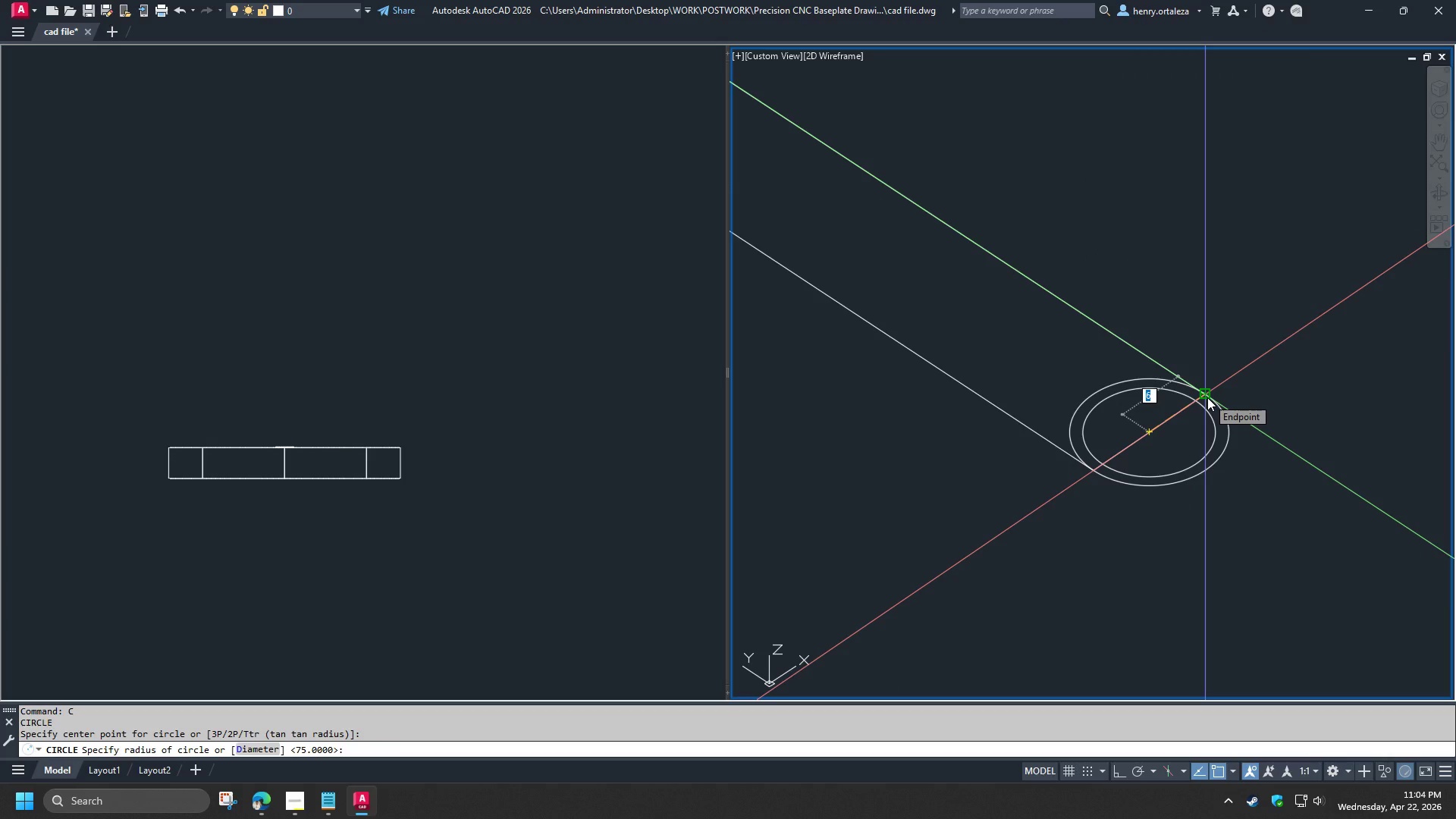 
left_click([1207, 397])
 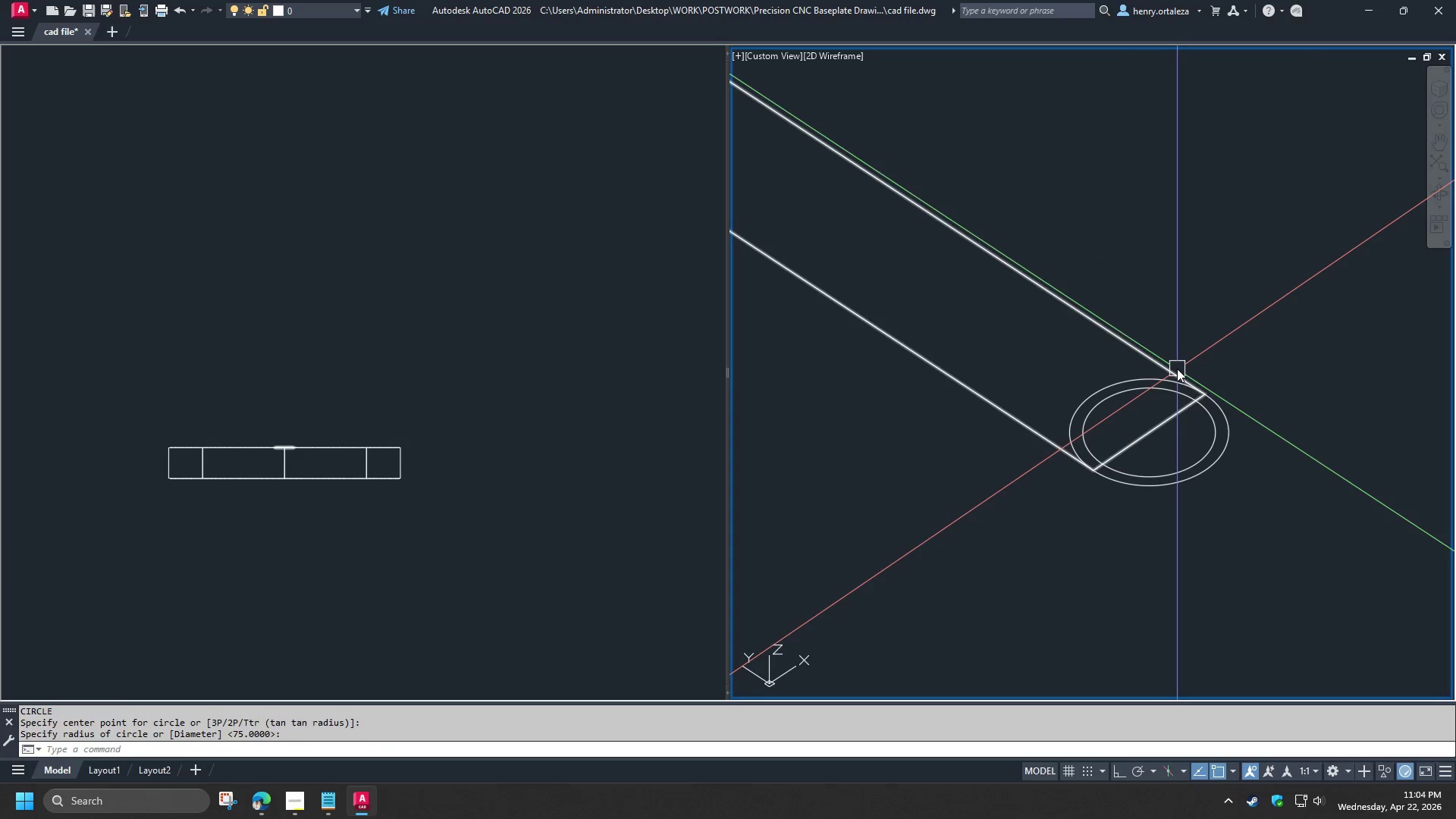 
left_click([1177, 369])
 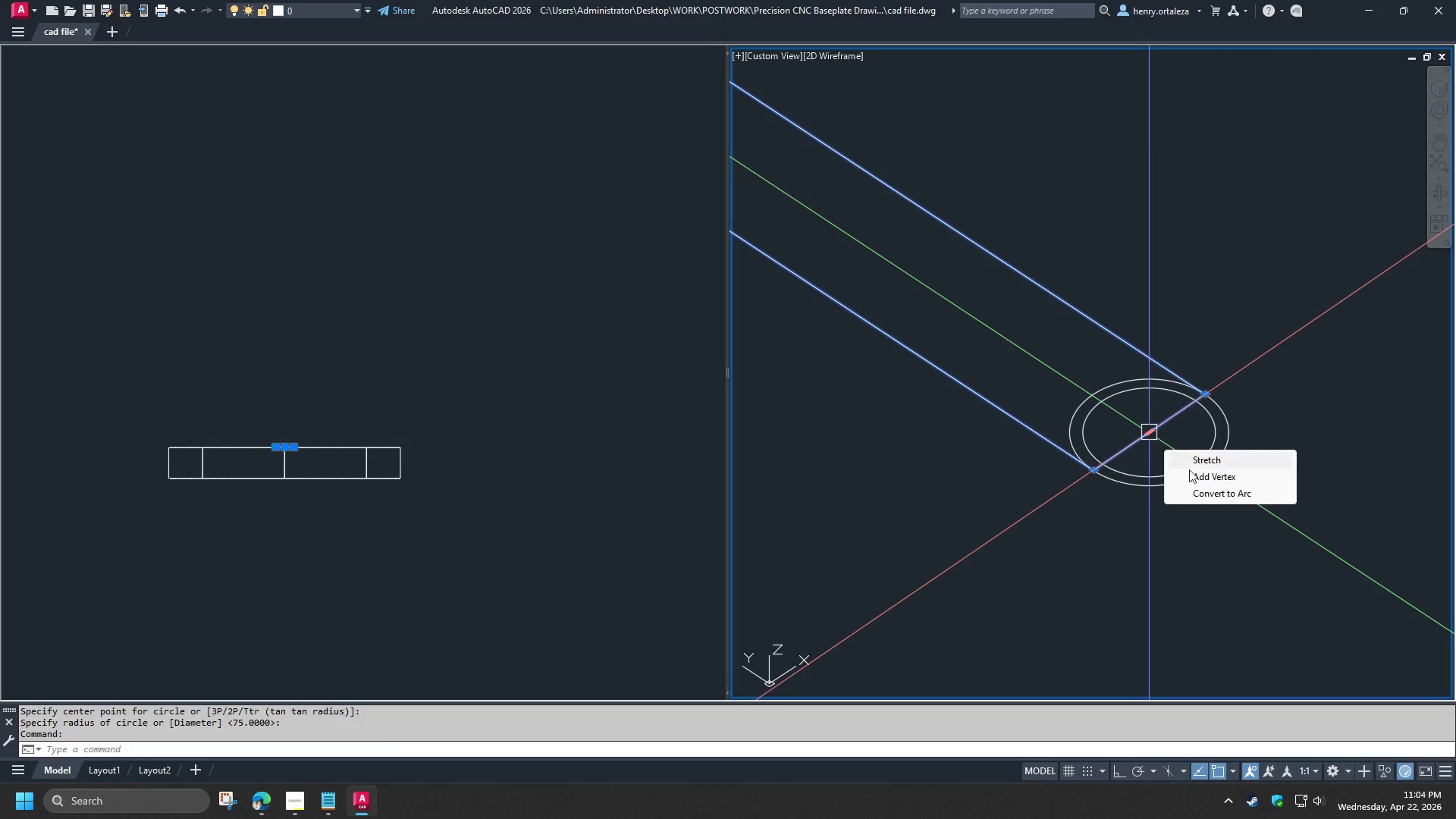 
left_click([1206, 495])
 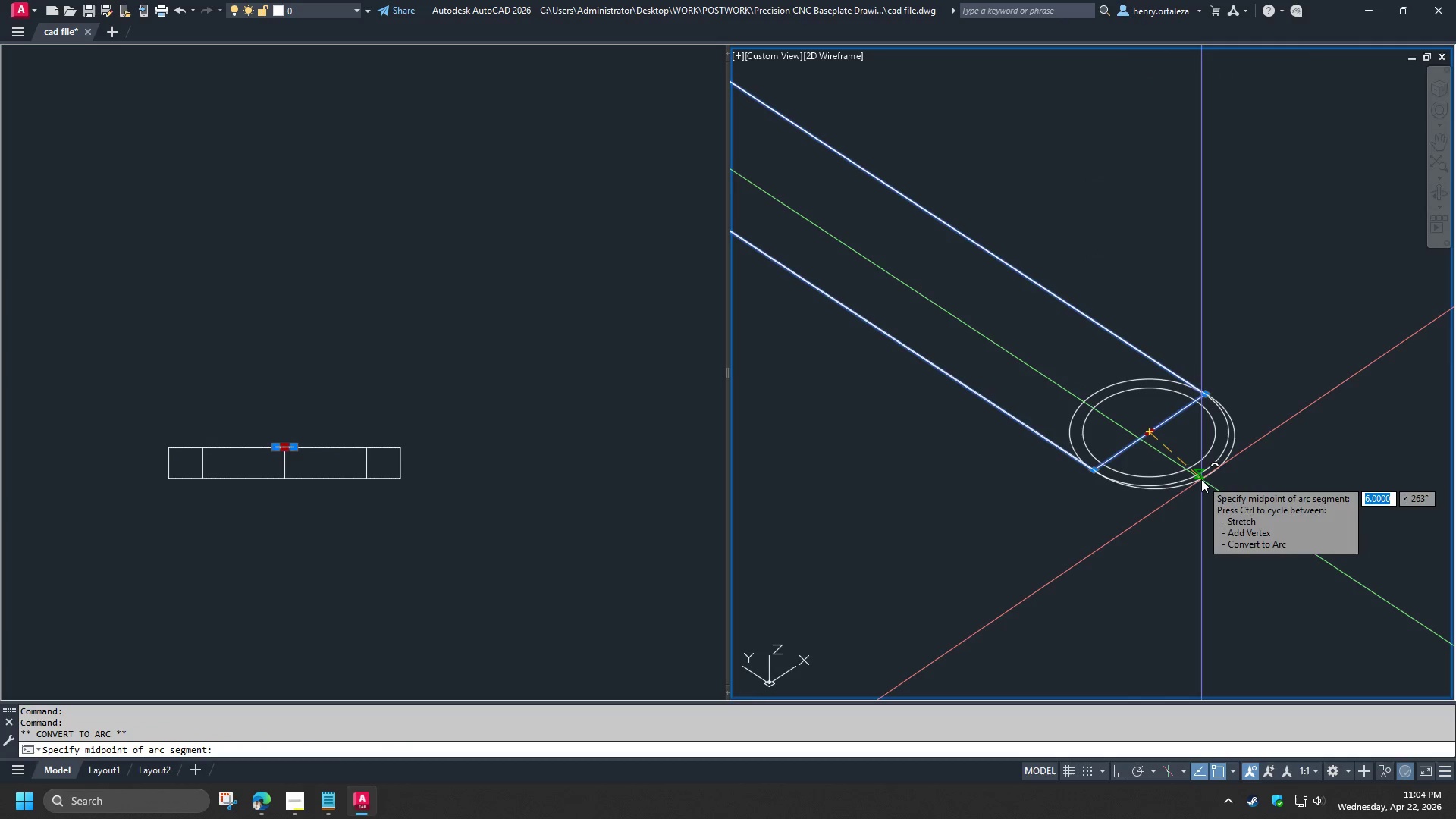 
left_click([1201, 479])
 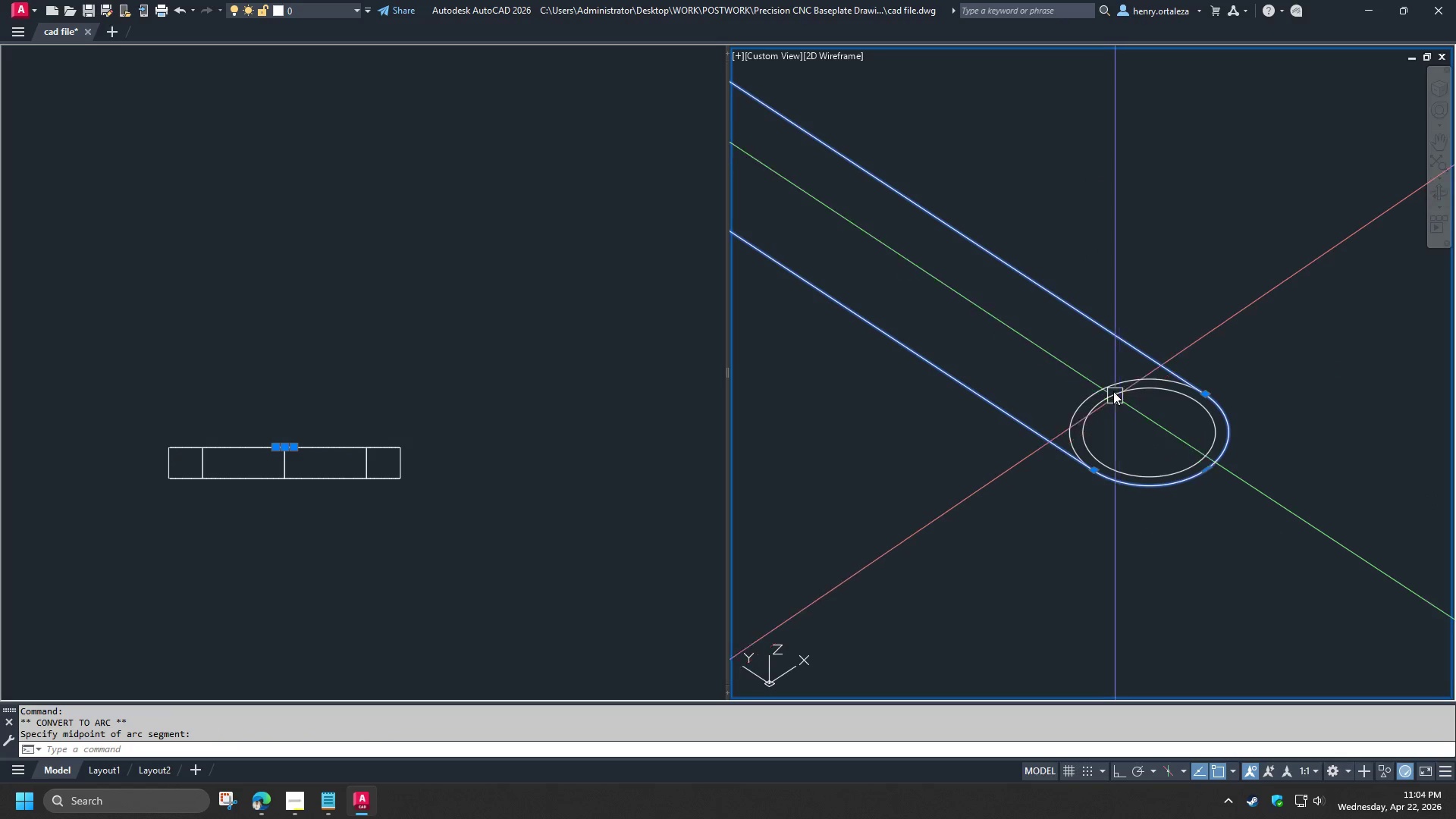 
key(Escape)
 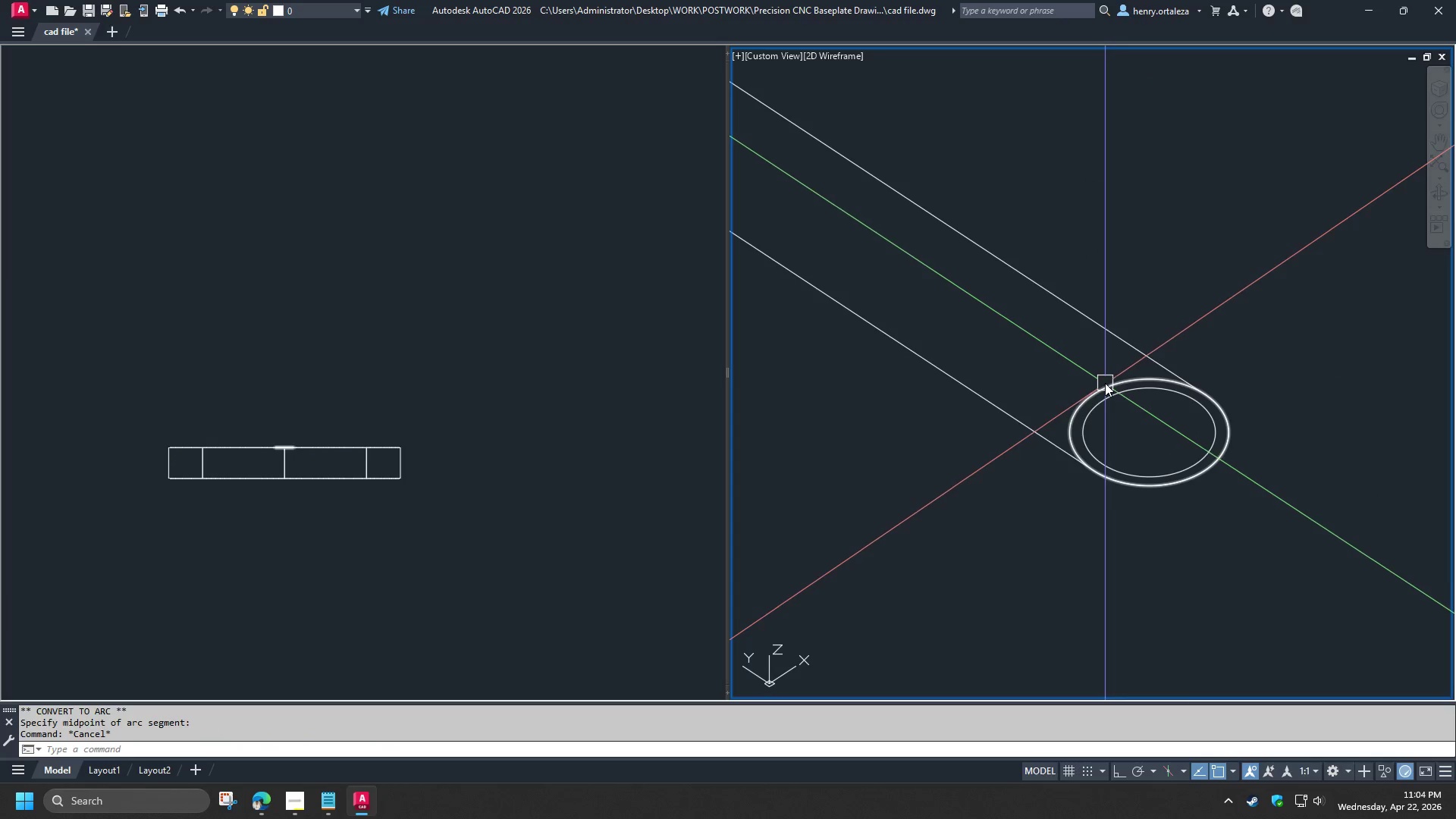 
left_click([1105, 383])
 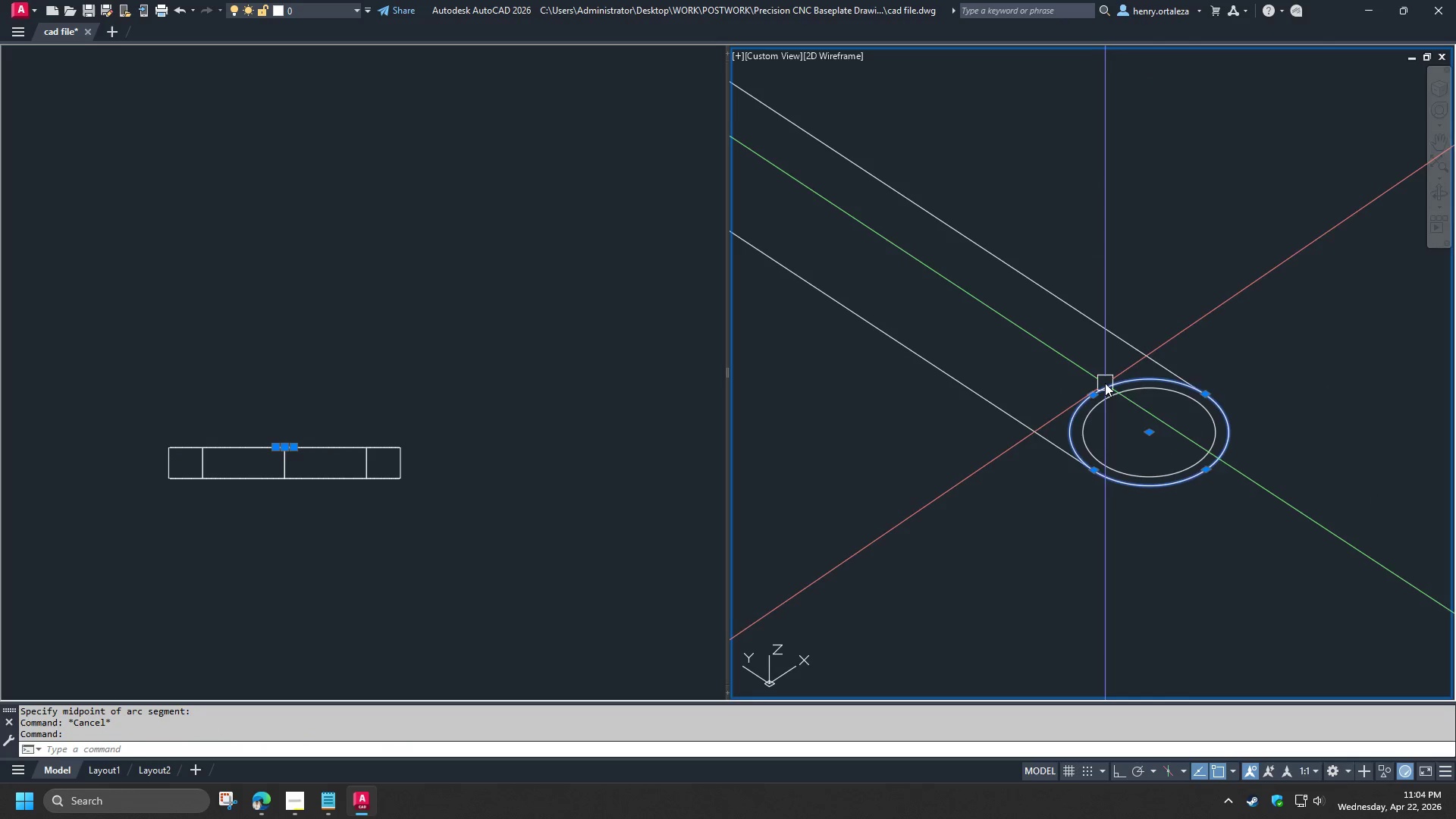 
key(E)
 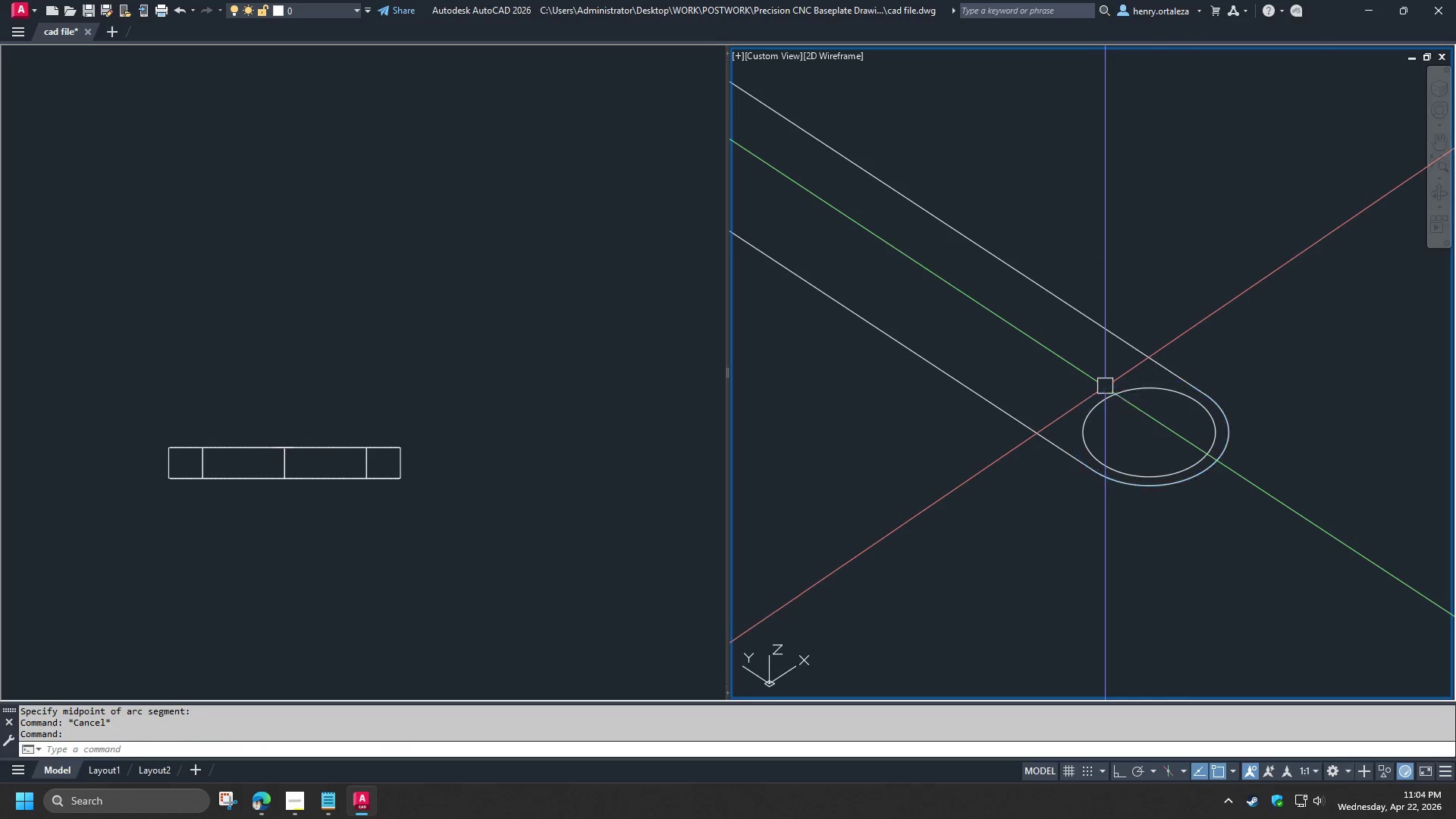 
key(Space)
 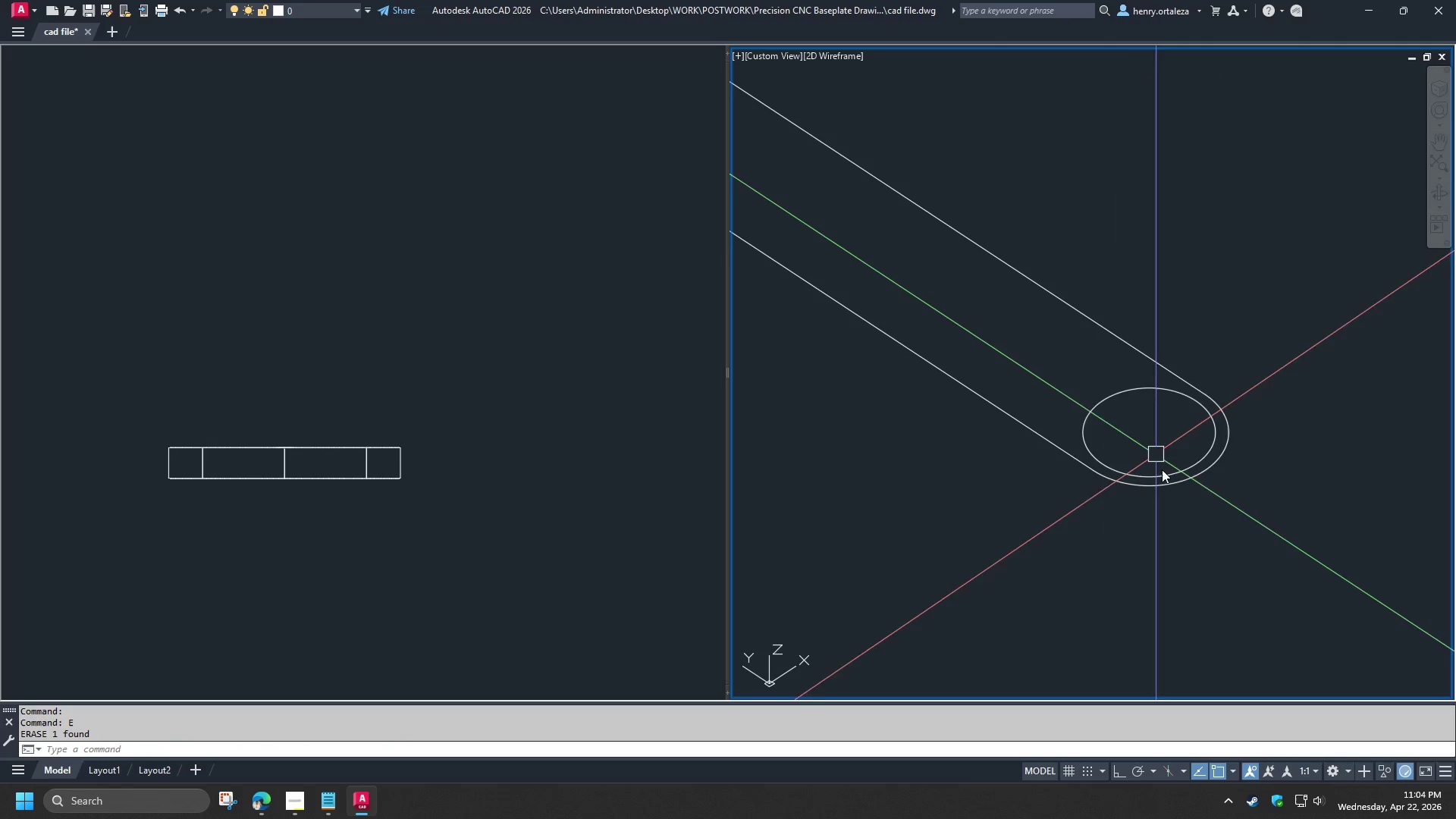 
type(ex)
 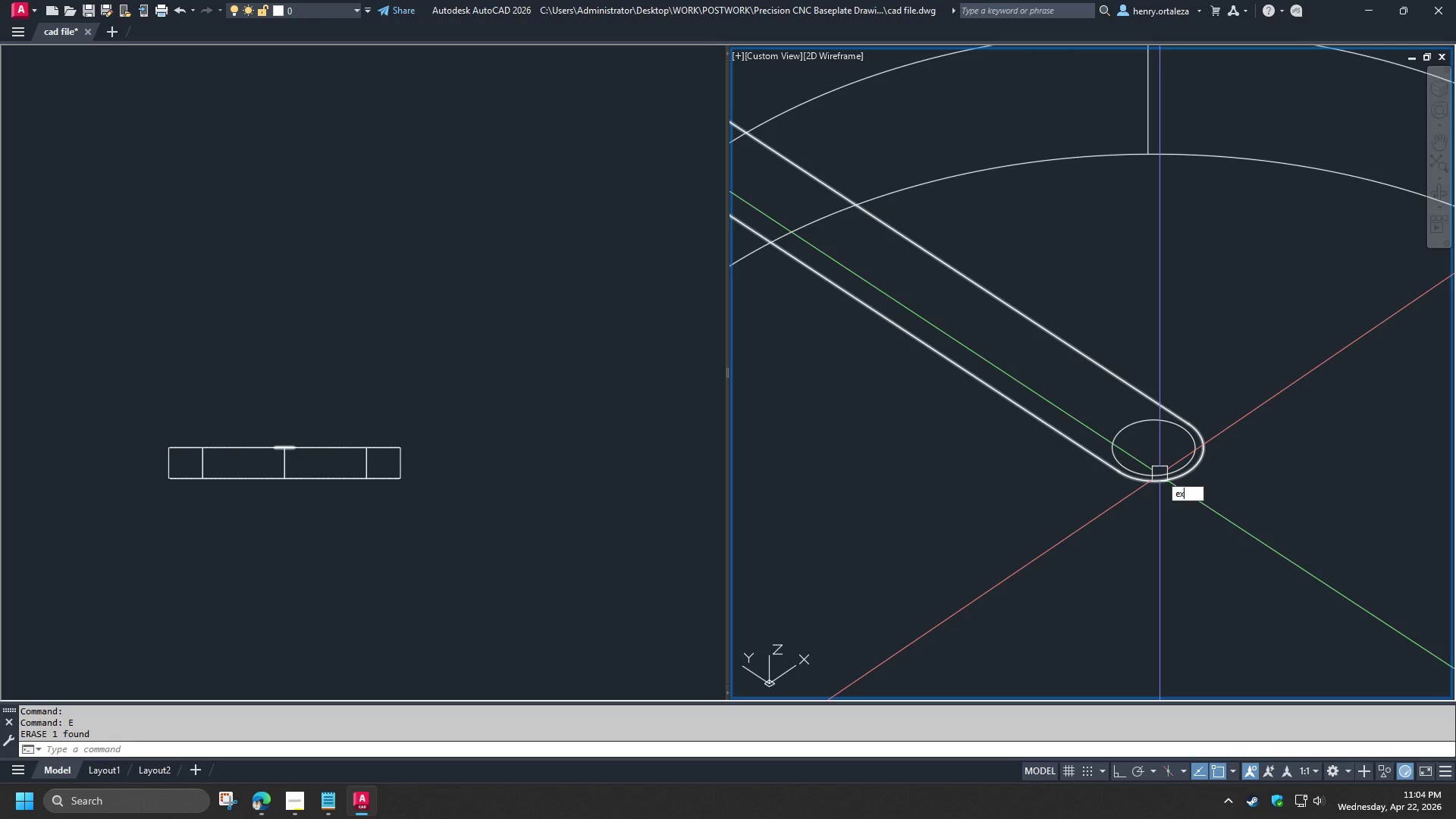 
scroll: coordinate [1162, 473], scroll_direction: down, amount: 1.0
 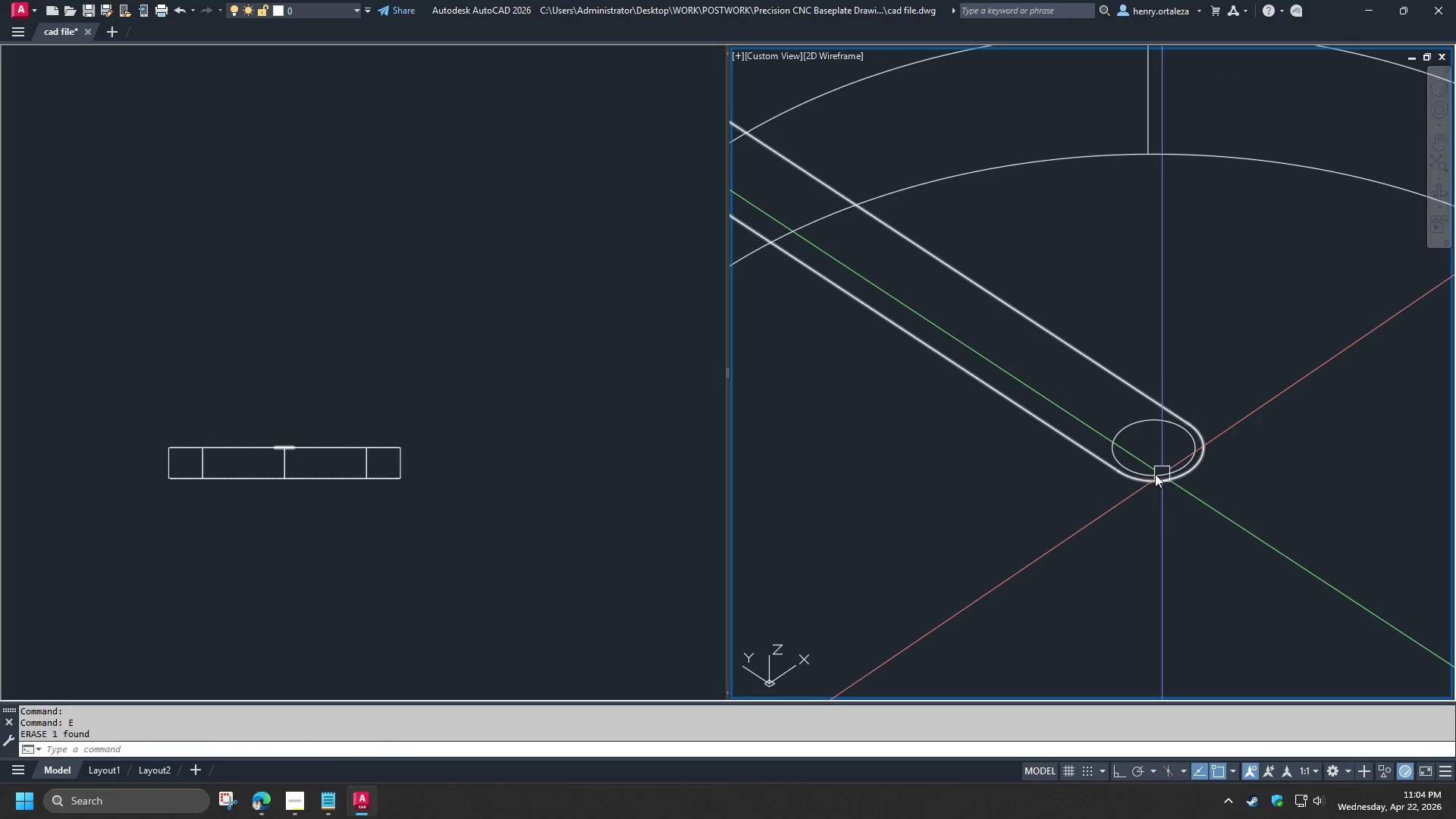 
key(T)
 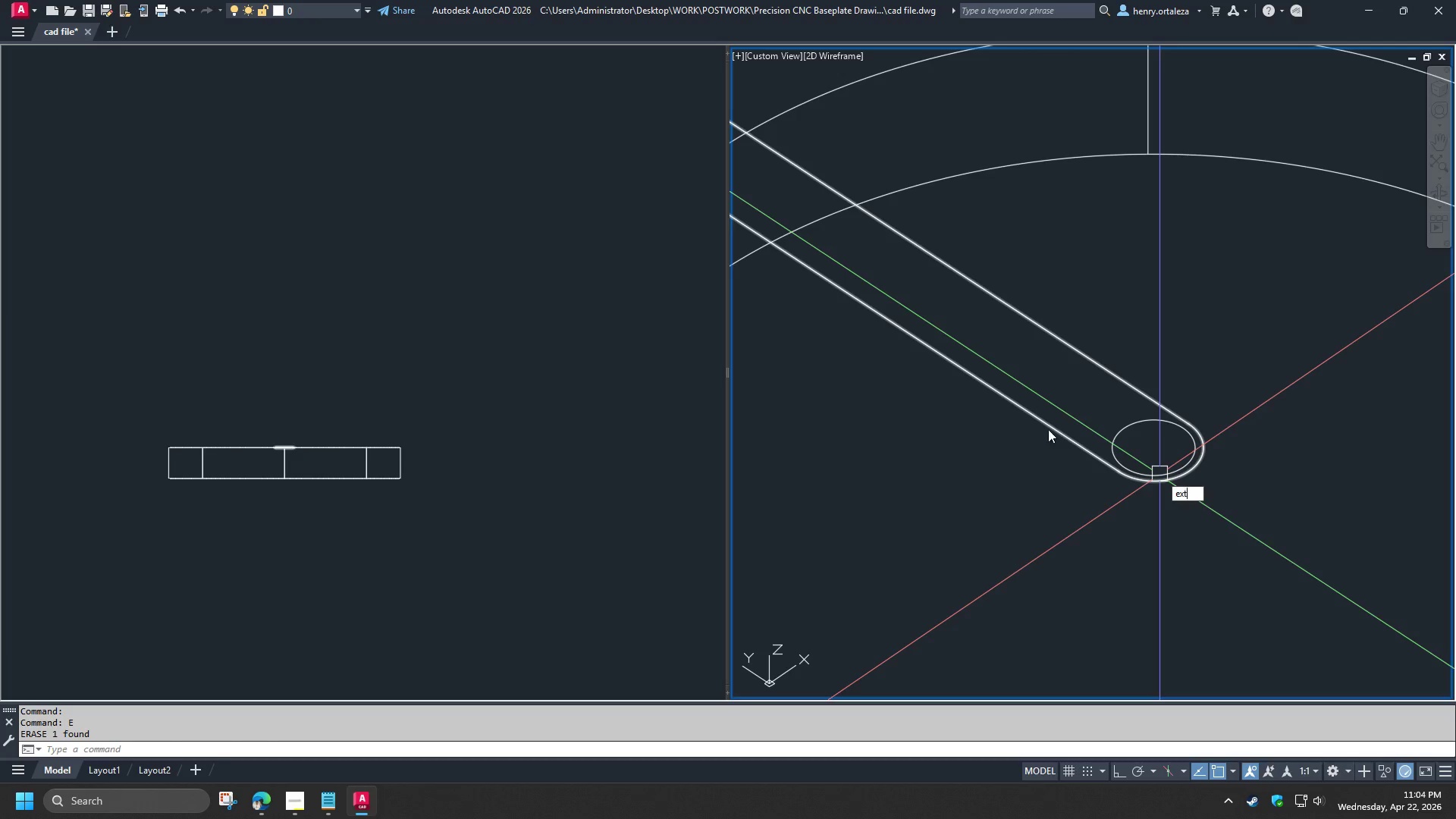 
key(Space)
 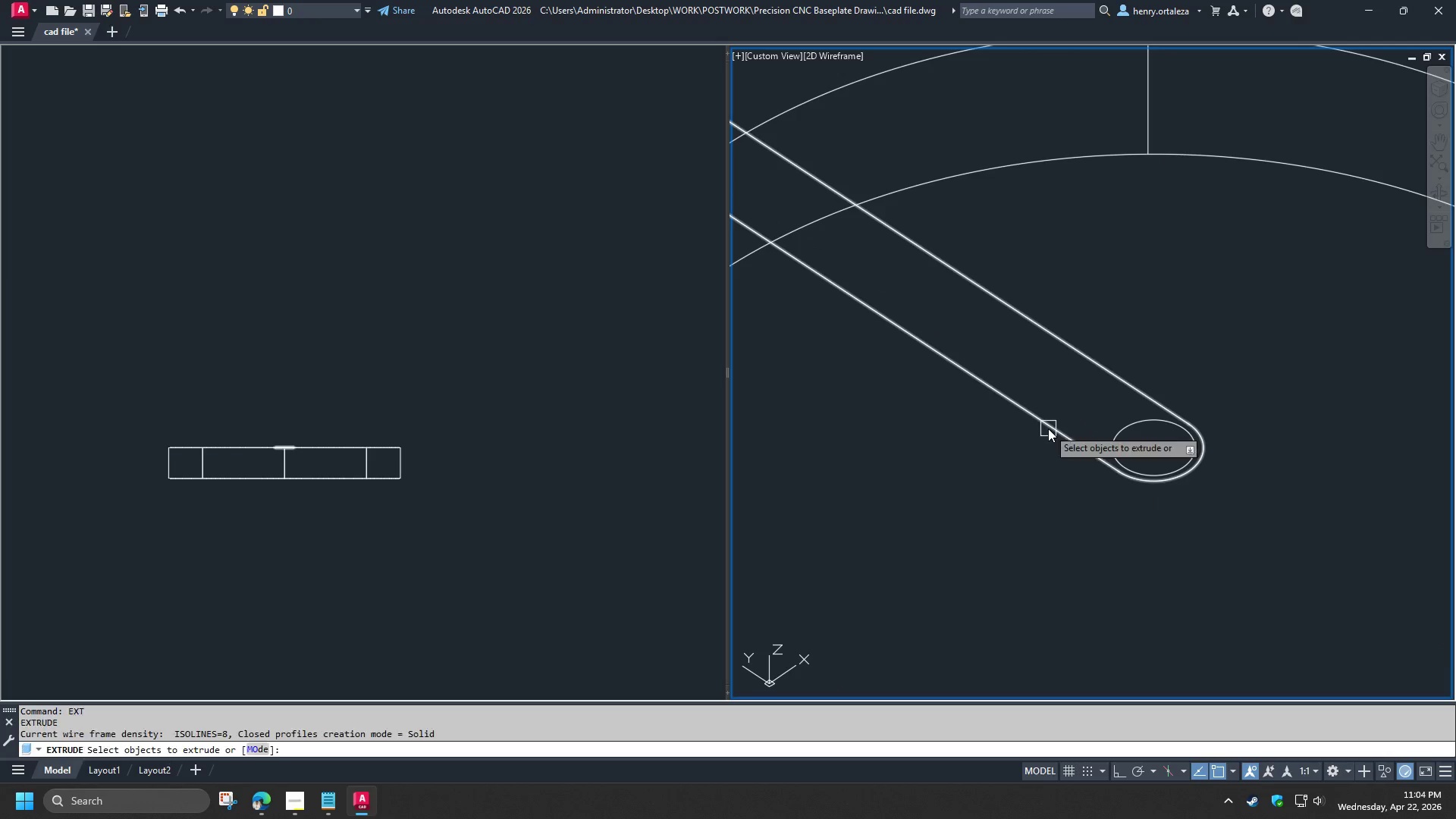 
left_click([1048, 428])
 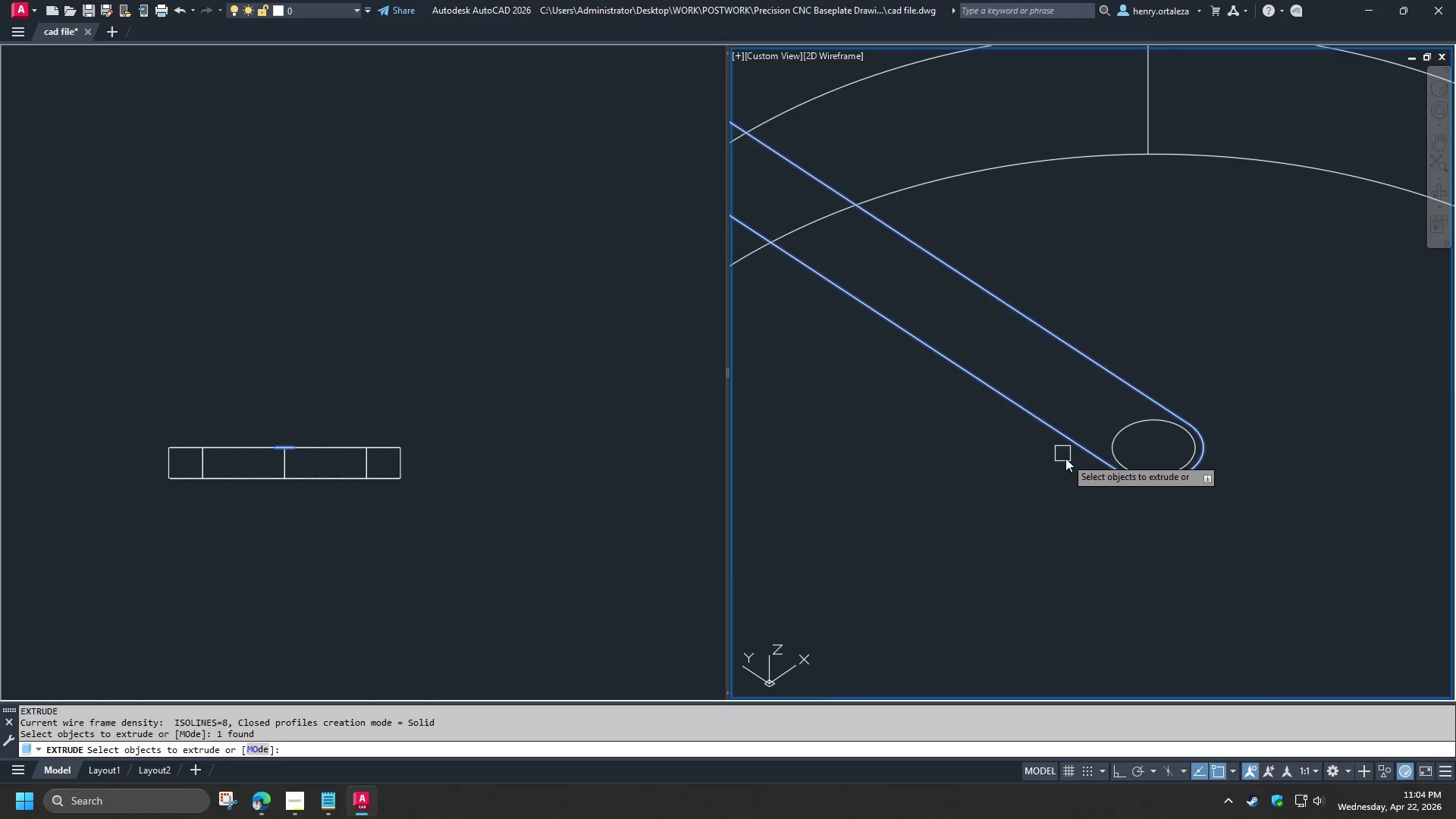 
scroll: coordinate [1065, 459], scroll_direction: down, amount: 1.0
 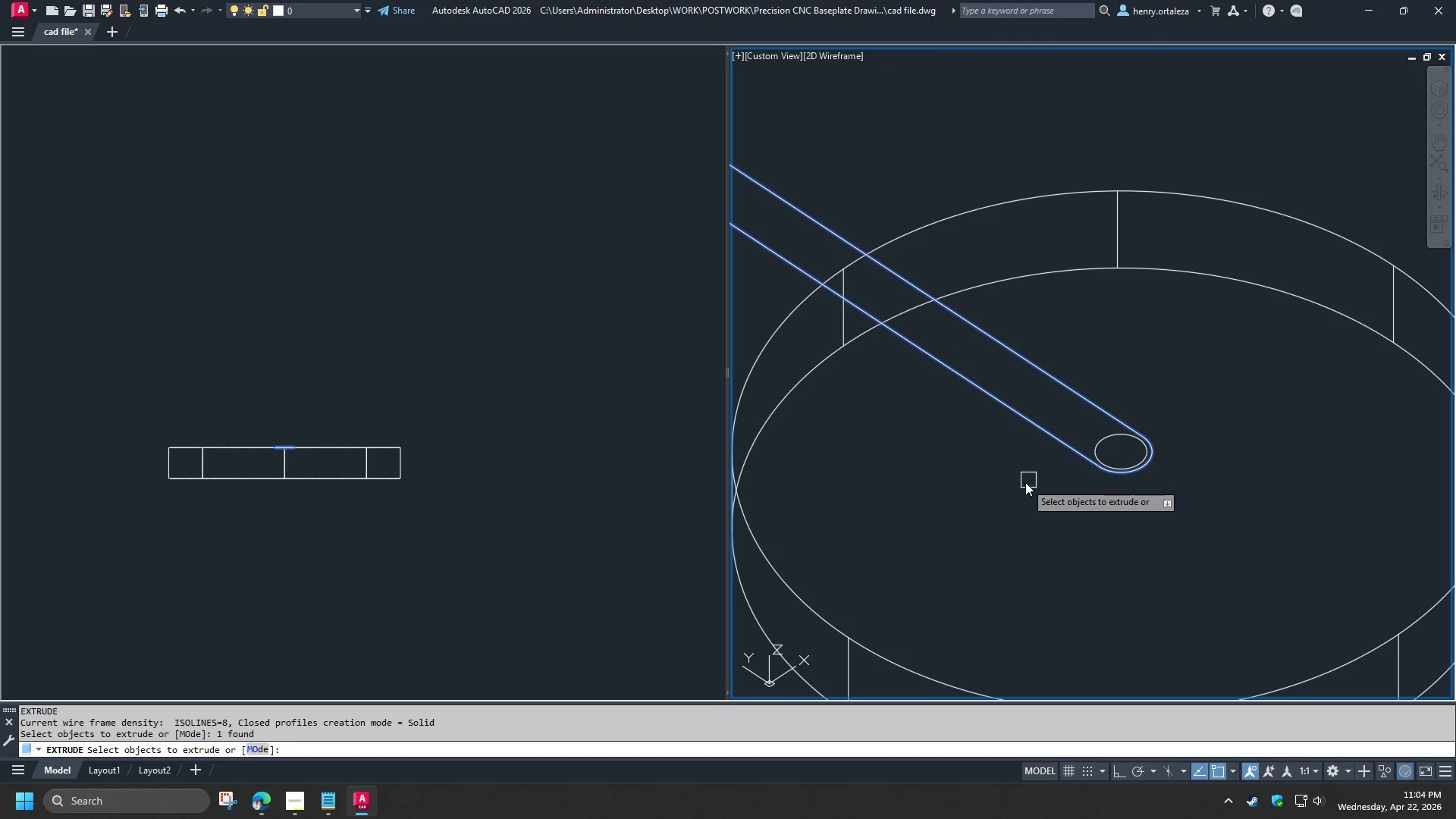 
key(Space)
 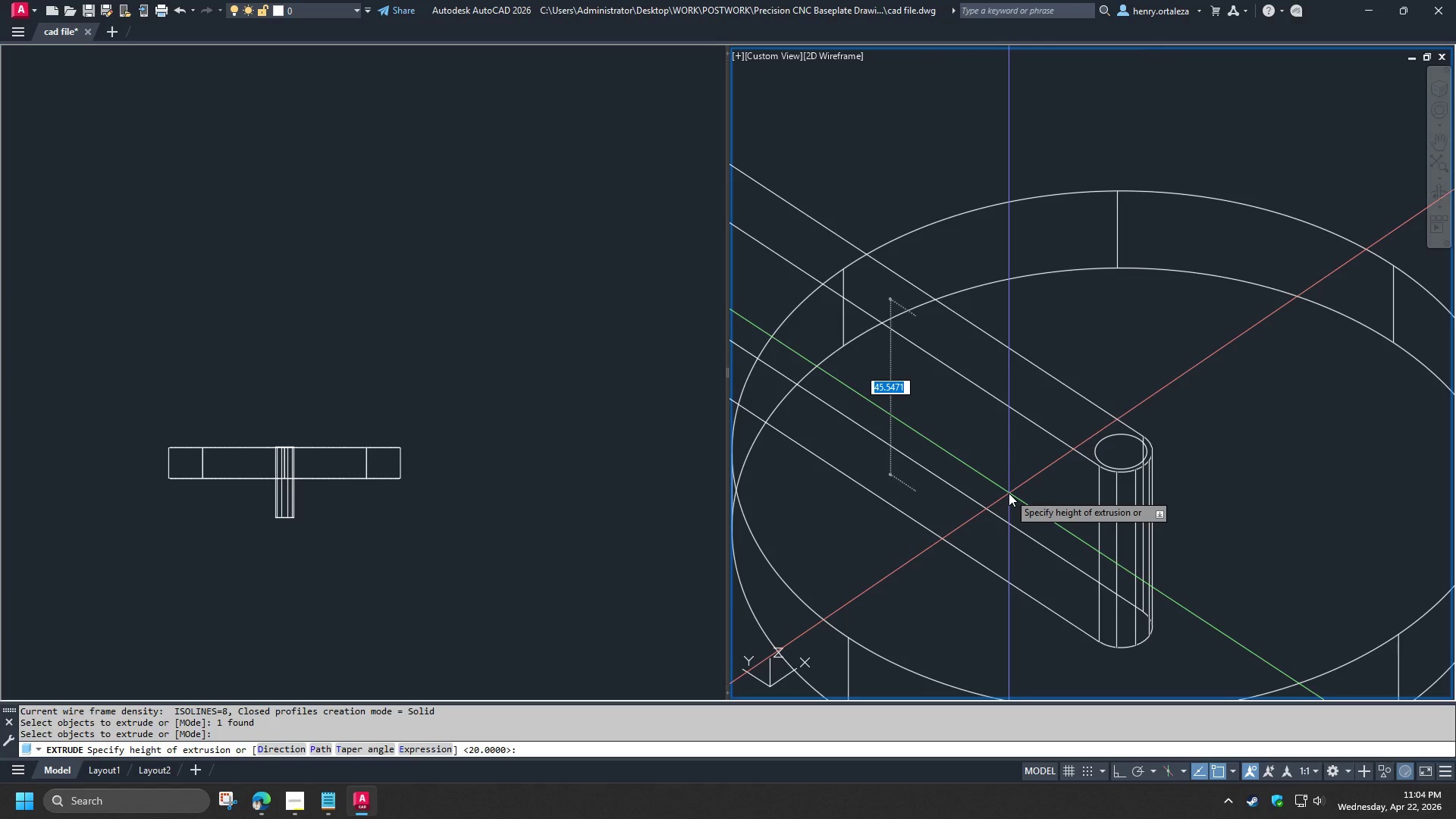 
key(Numpad5)
 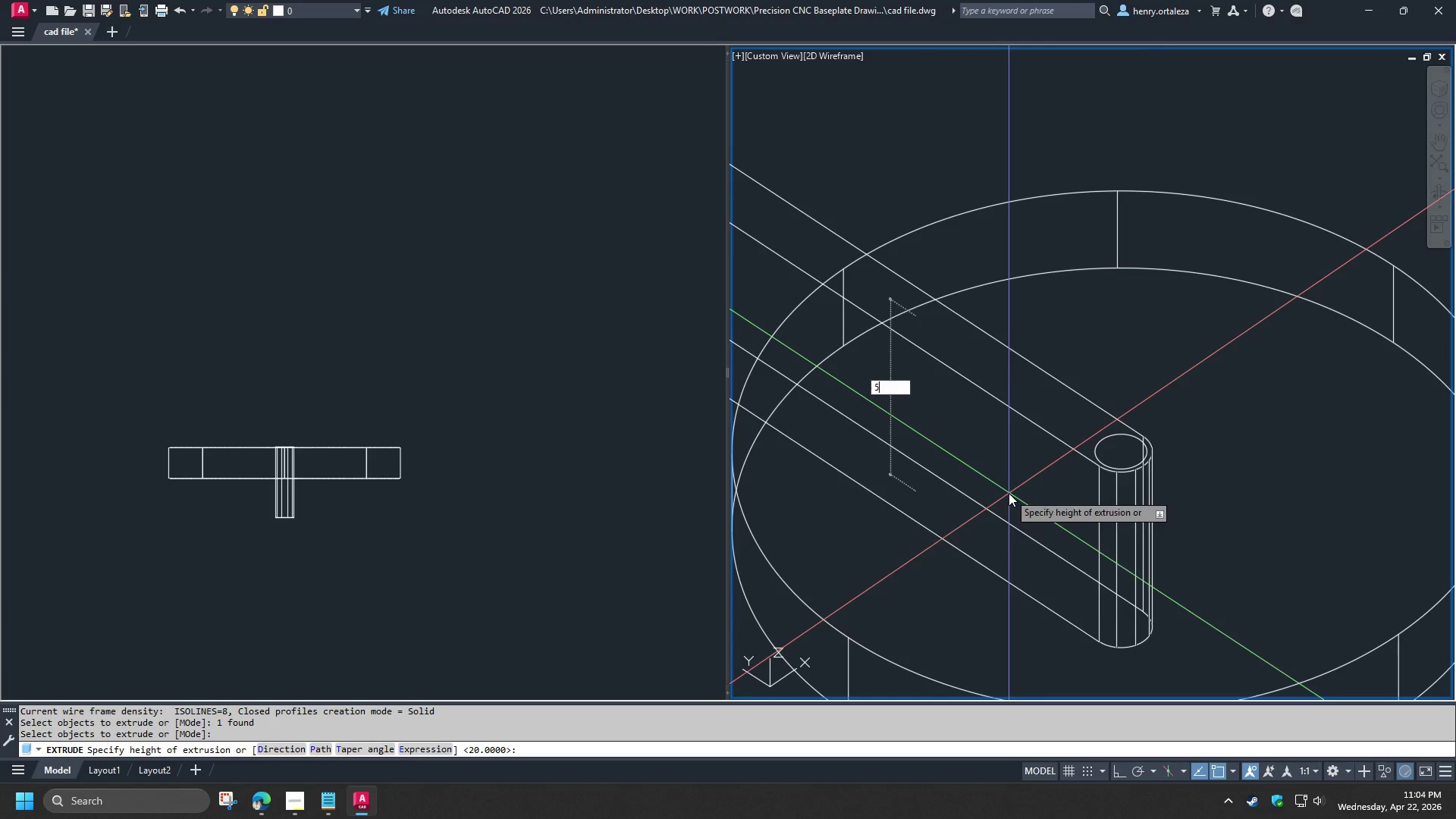 
key(NumpadEnter)
 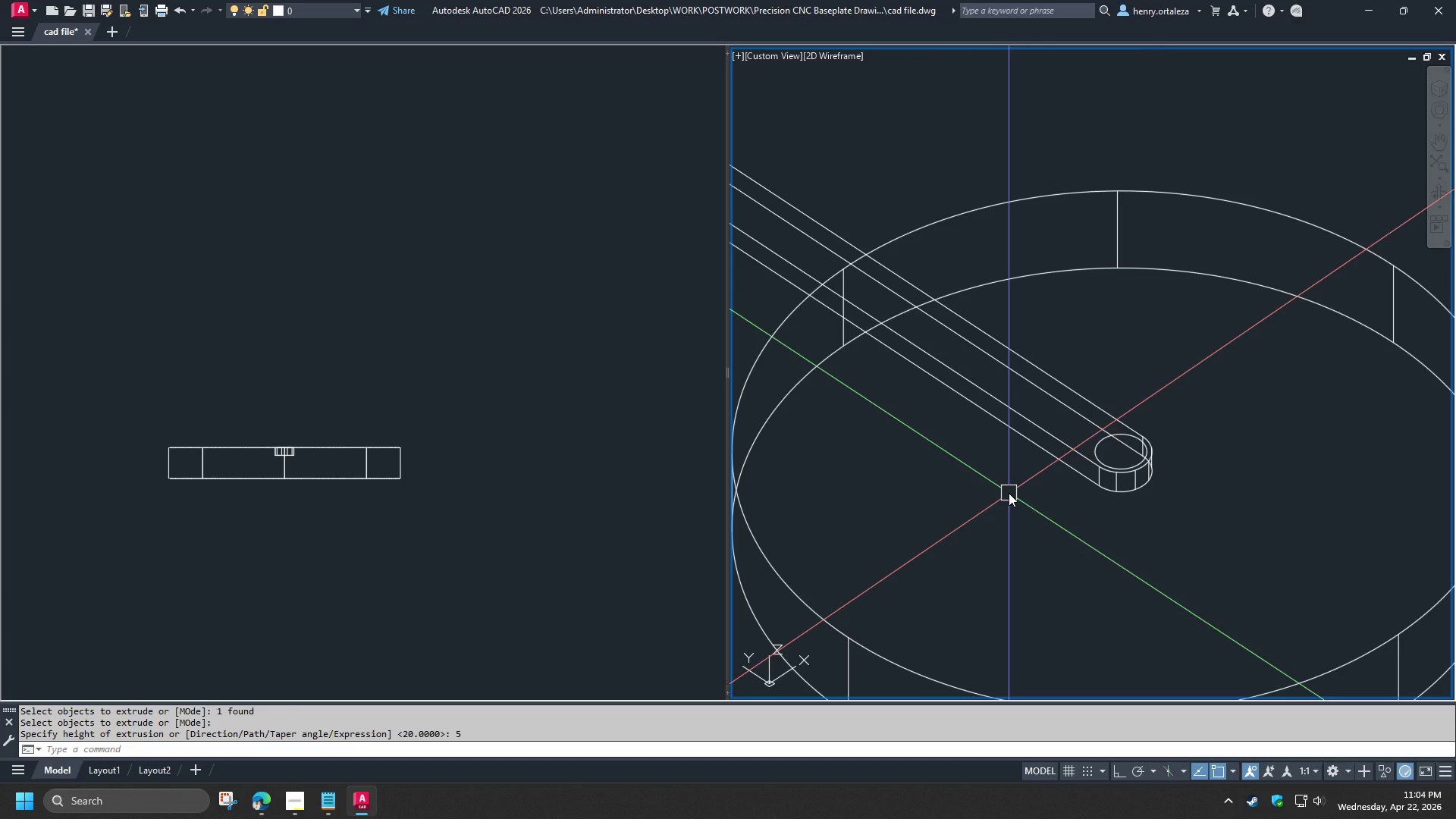 
key(S)
 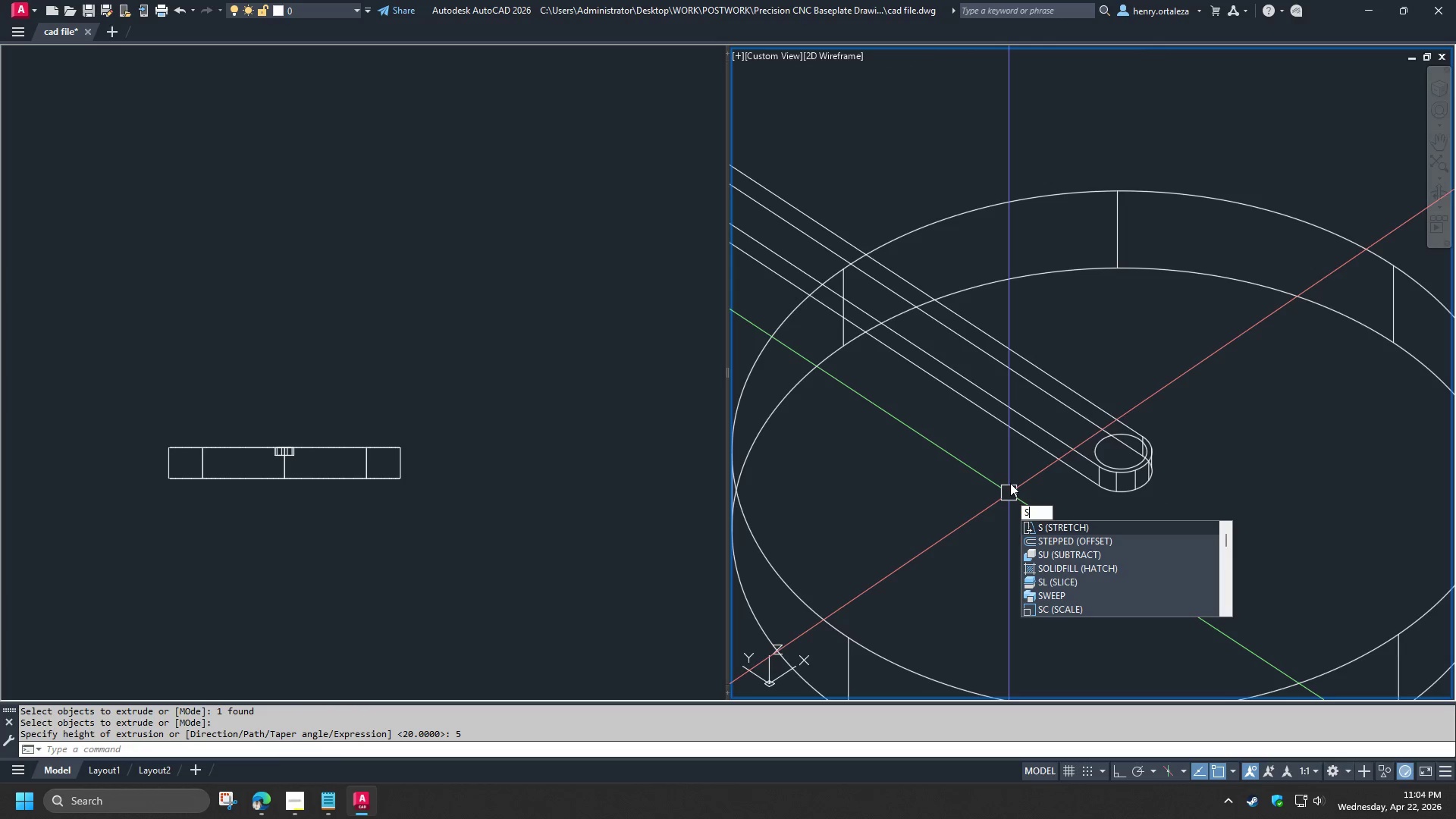 
key(U)
 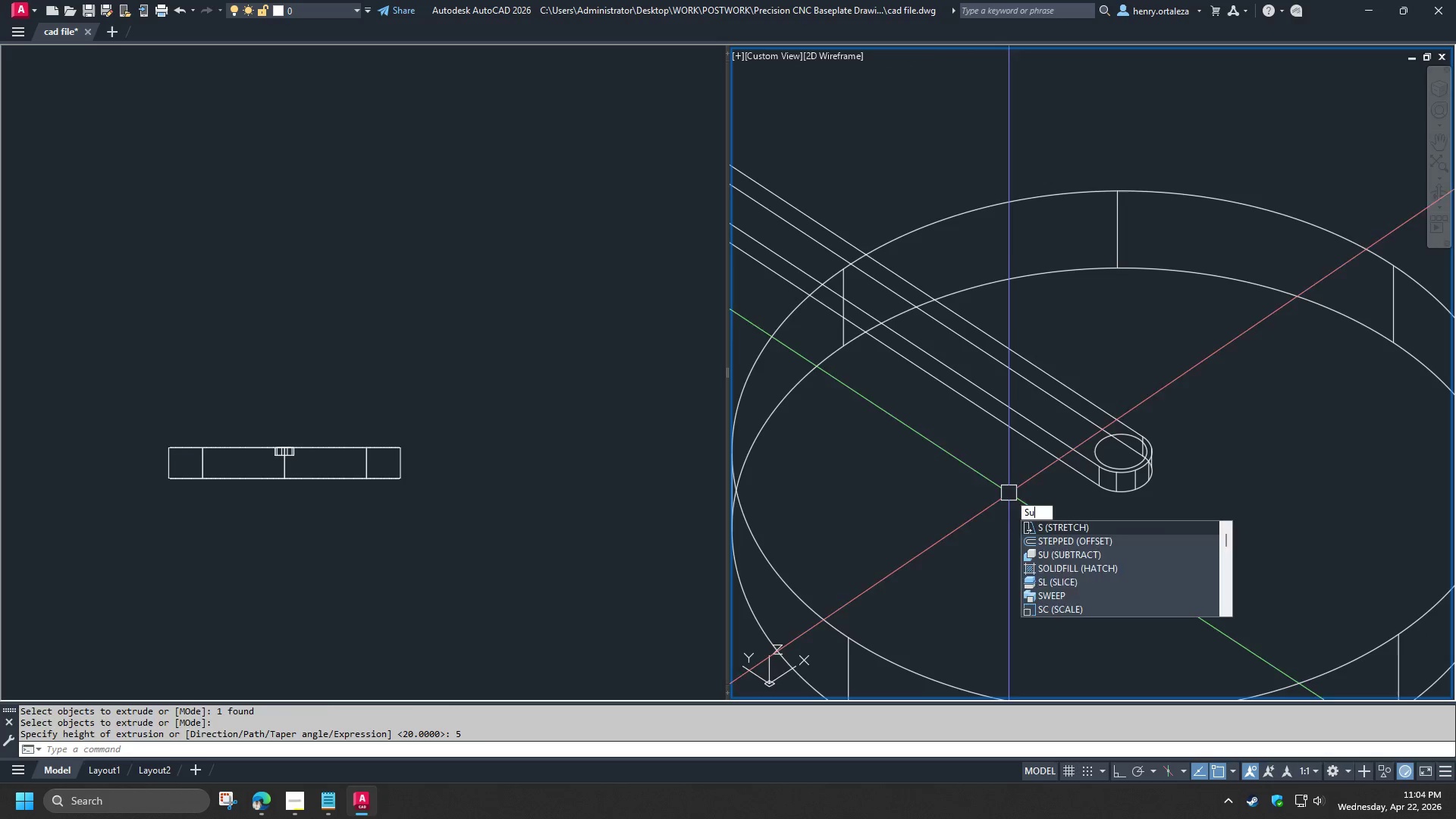 
key(Space)
 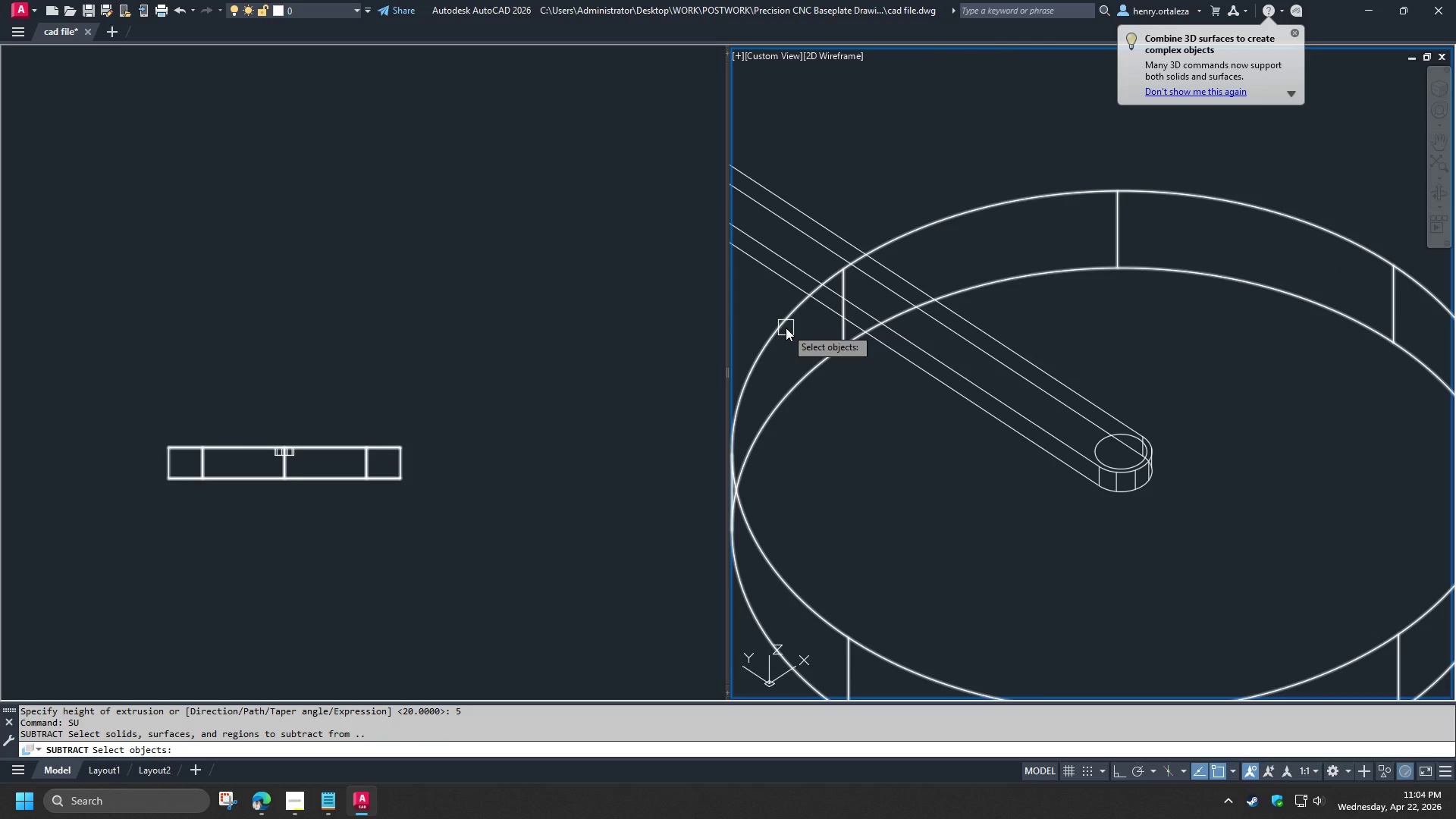 
left_click([786, 328])
 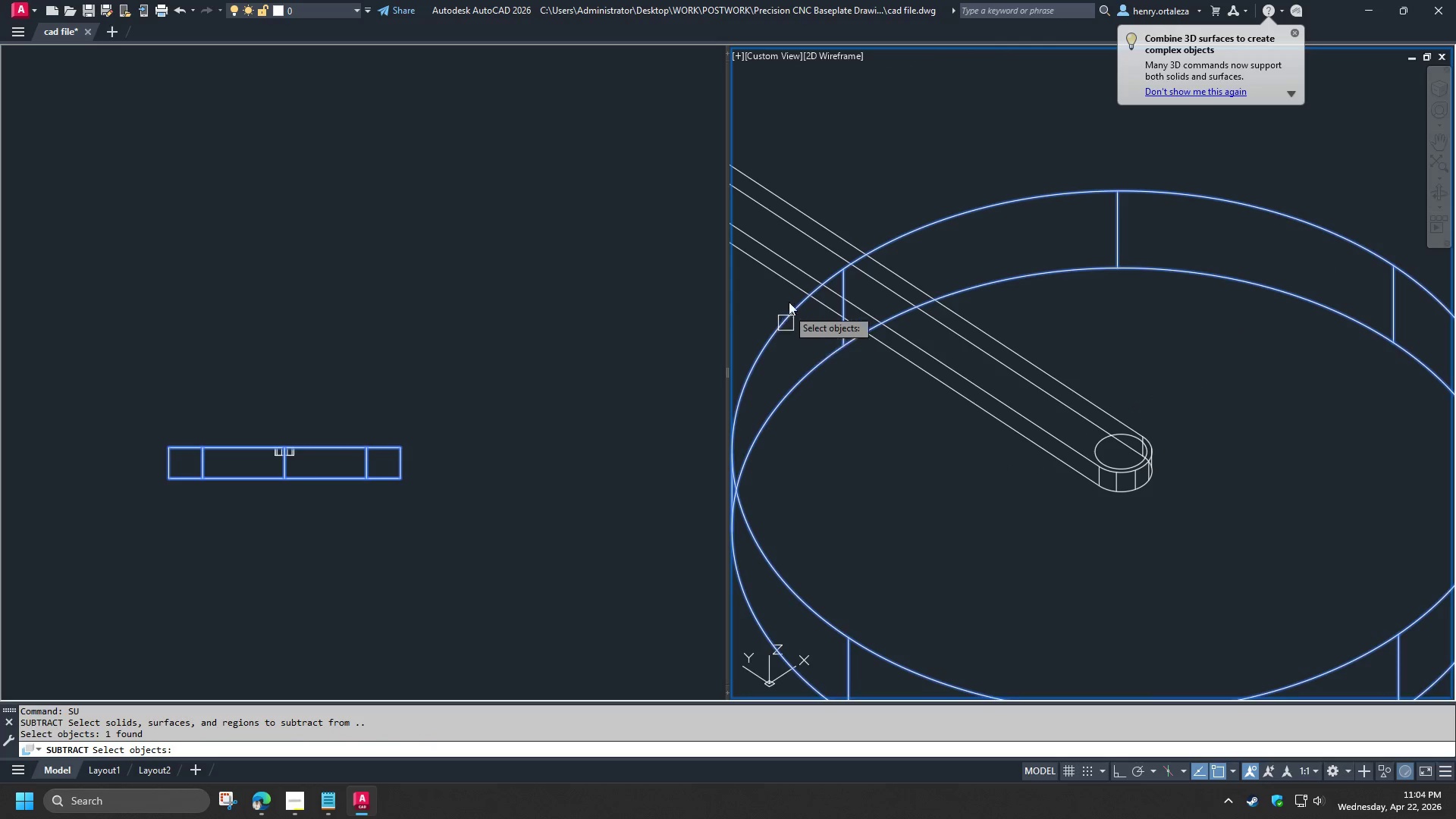 
key(Space)
 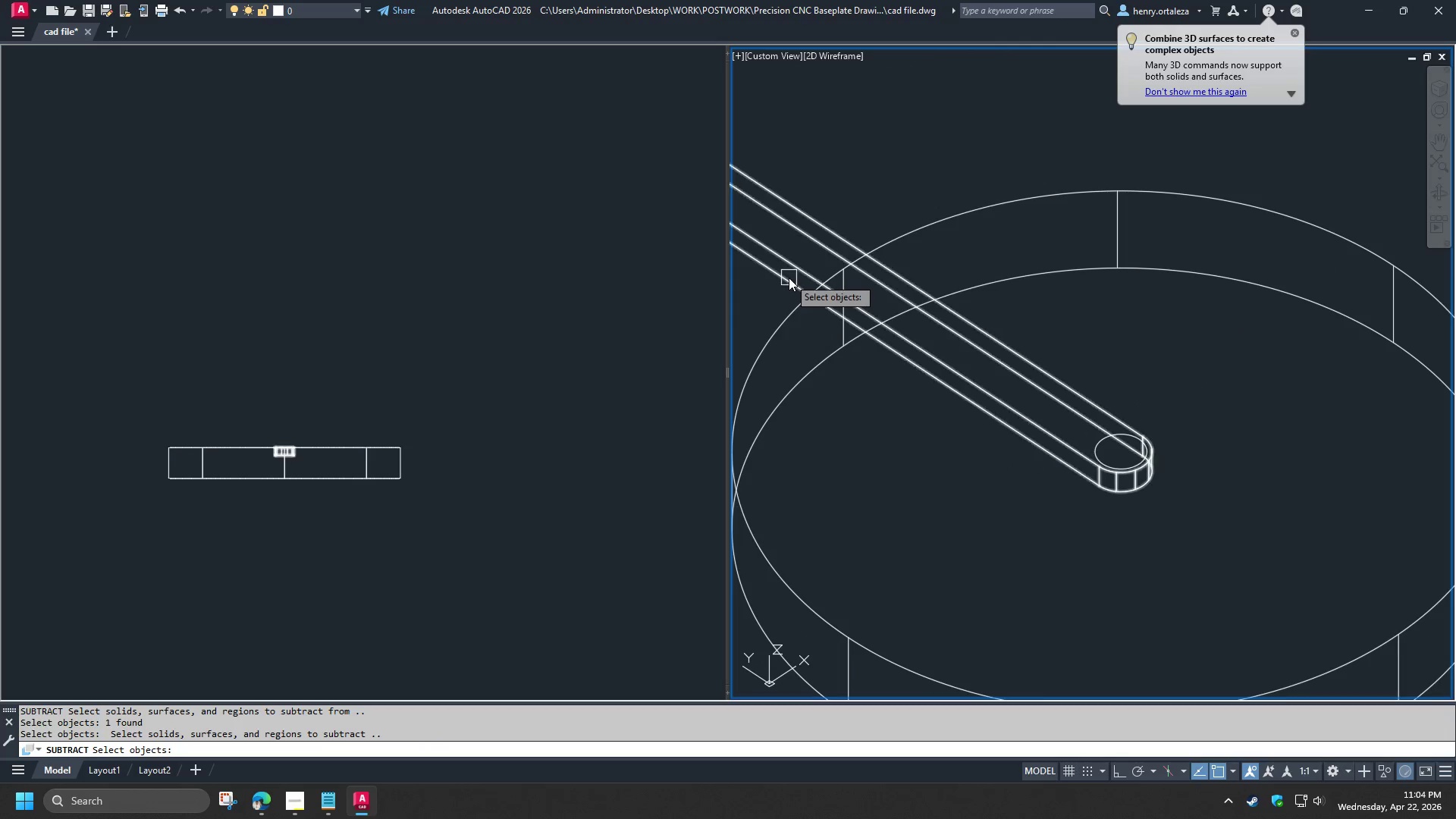 
left_click([789, 278])
 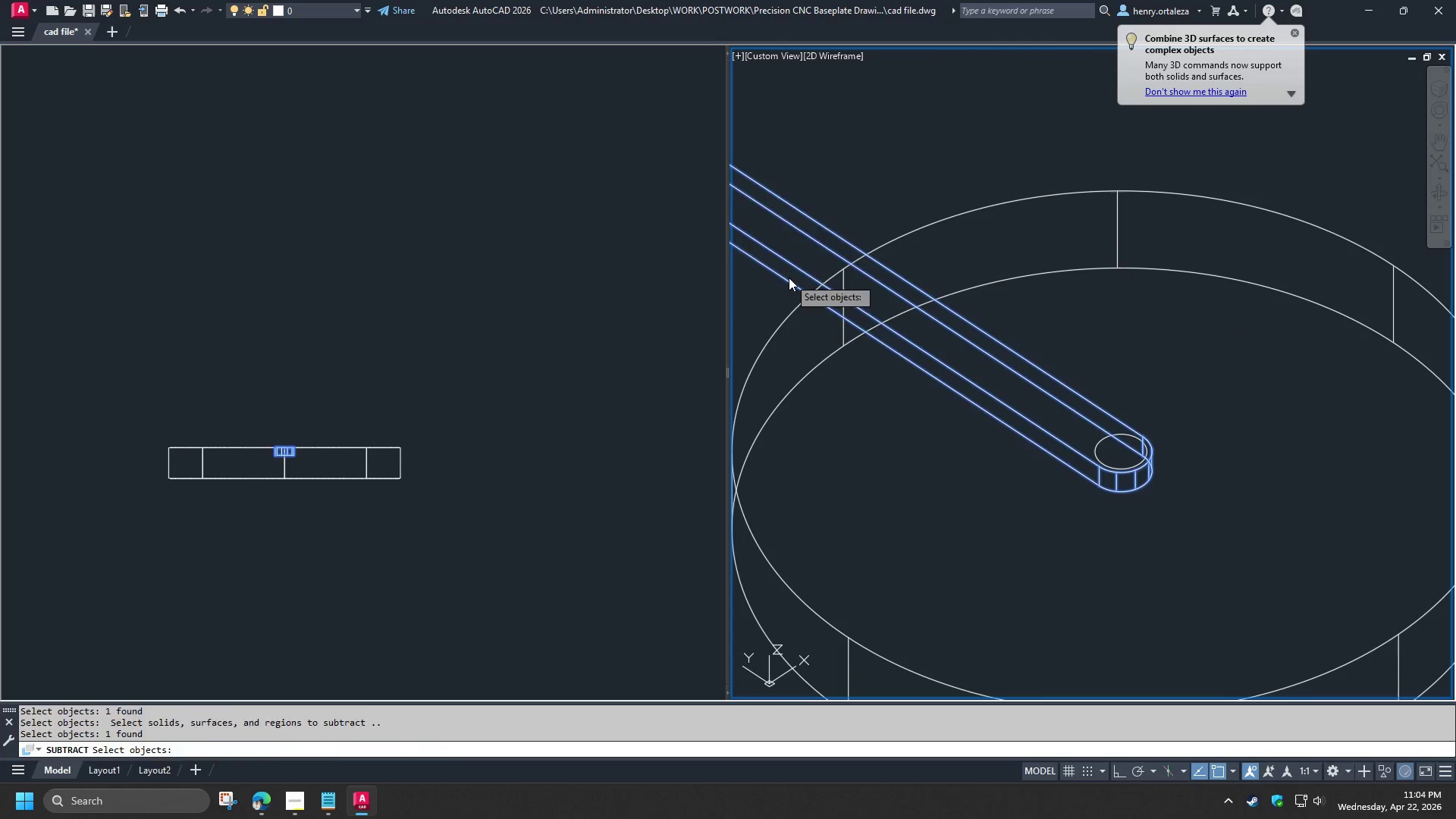 
key(Space)
 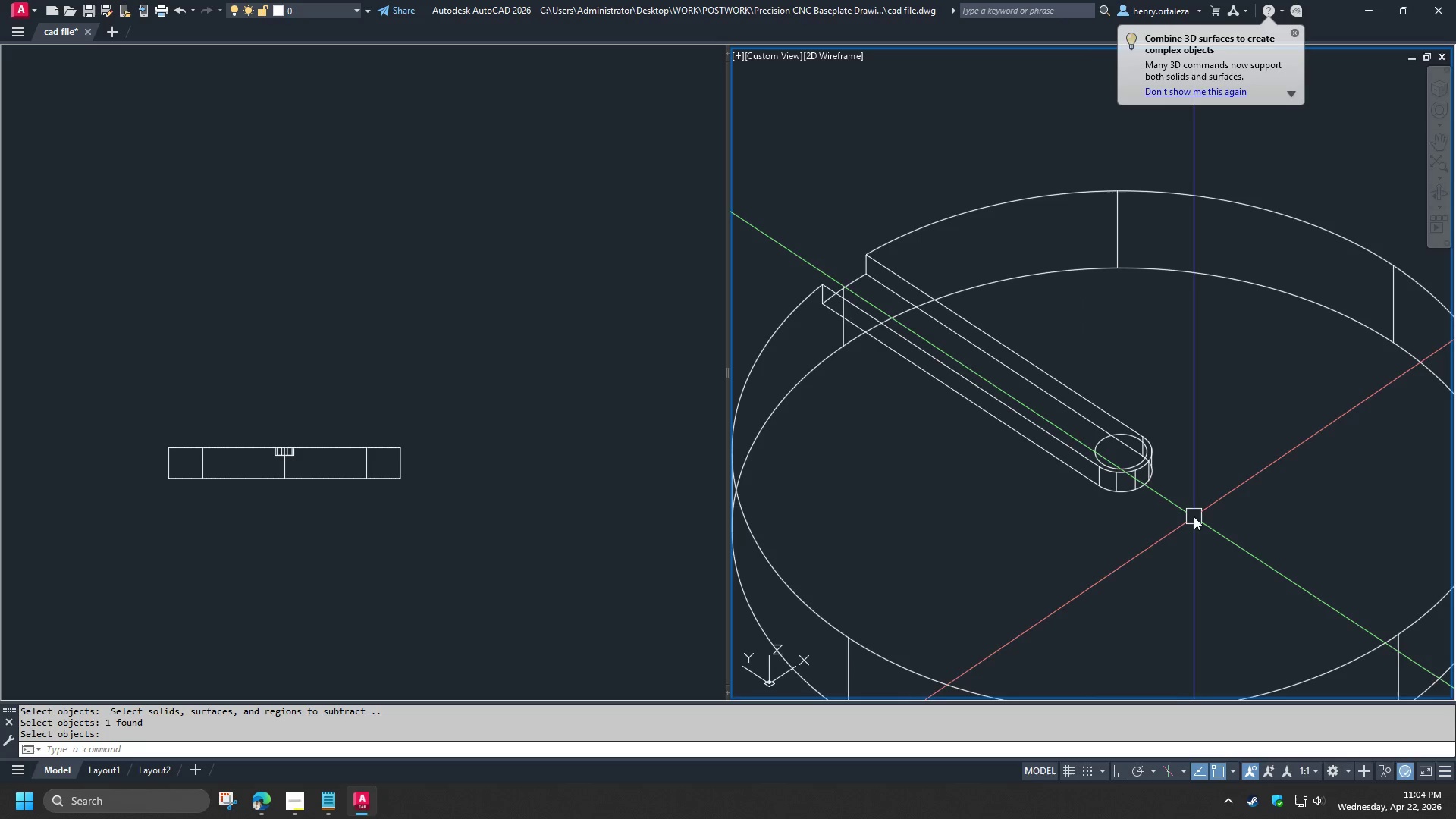 
scroll: coordinate [1189, 474], scroll_direction: up, amount: 1.0
 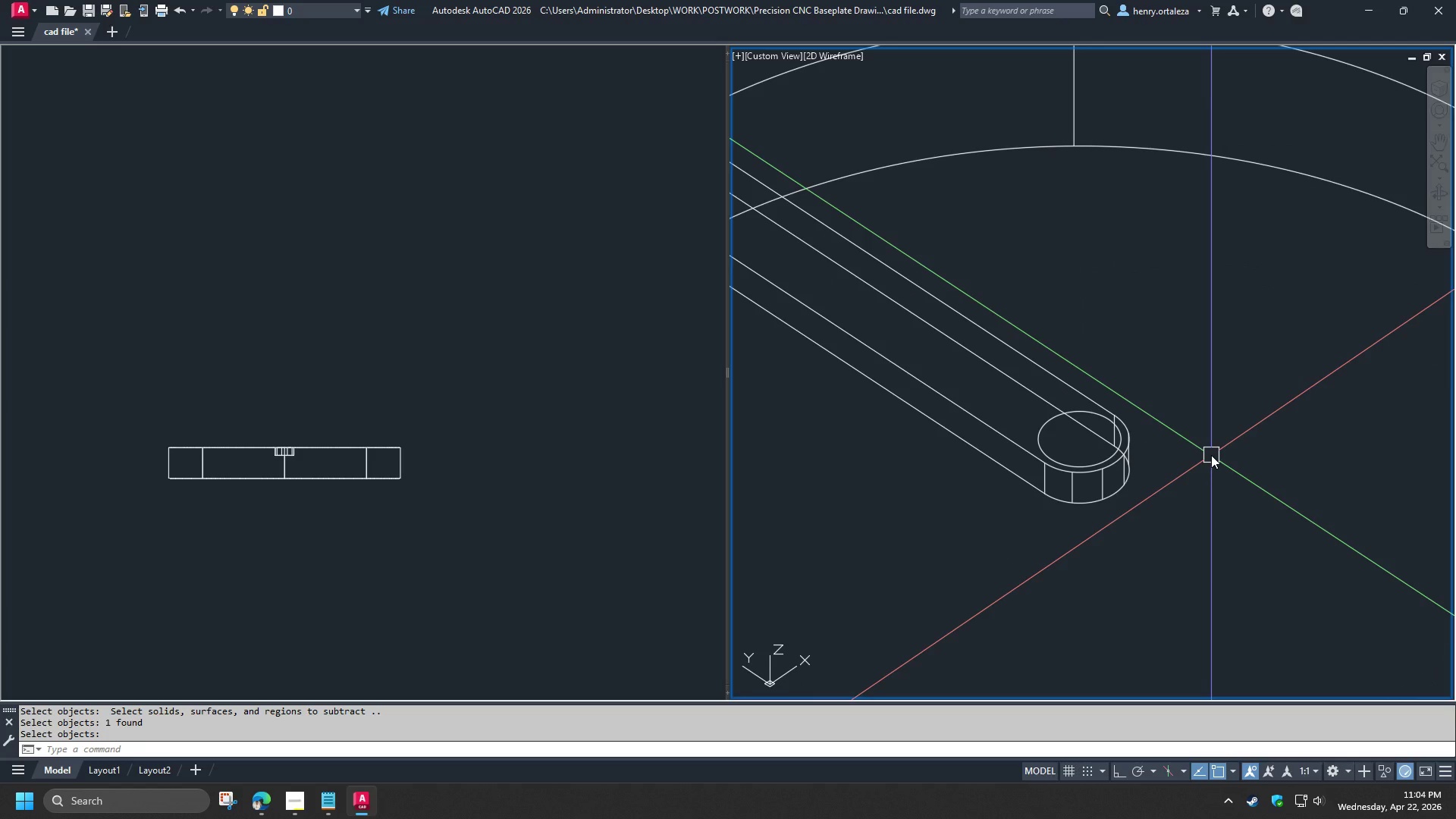 
scroll: coordinate [1209, 453], scroll_direction: down, amount: 2.0
 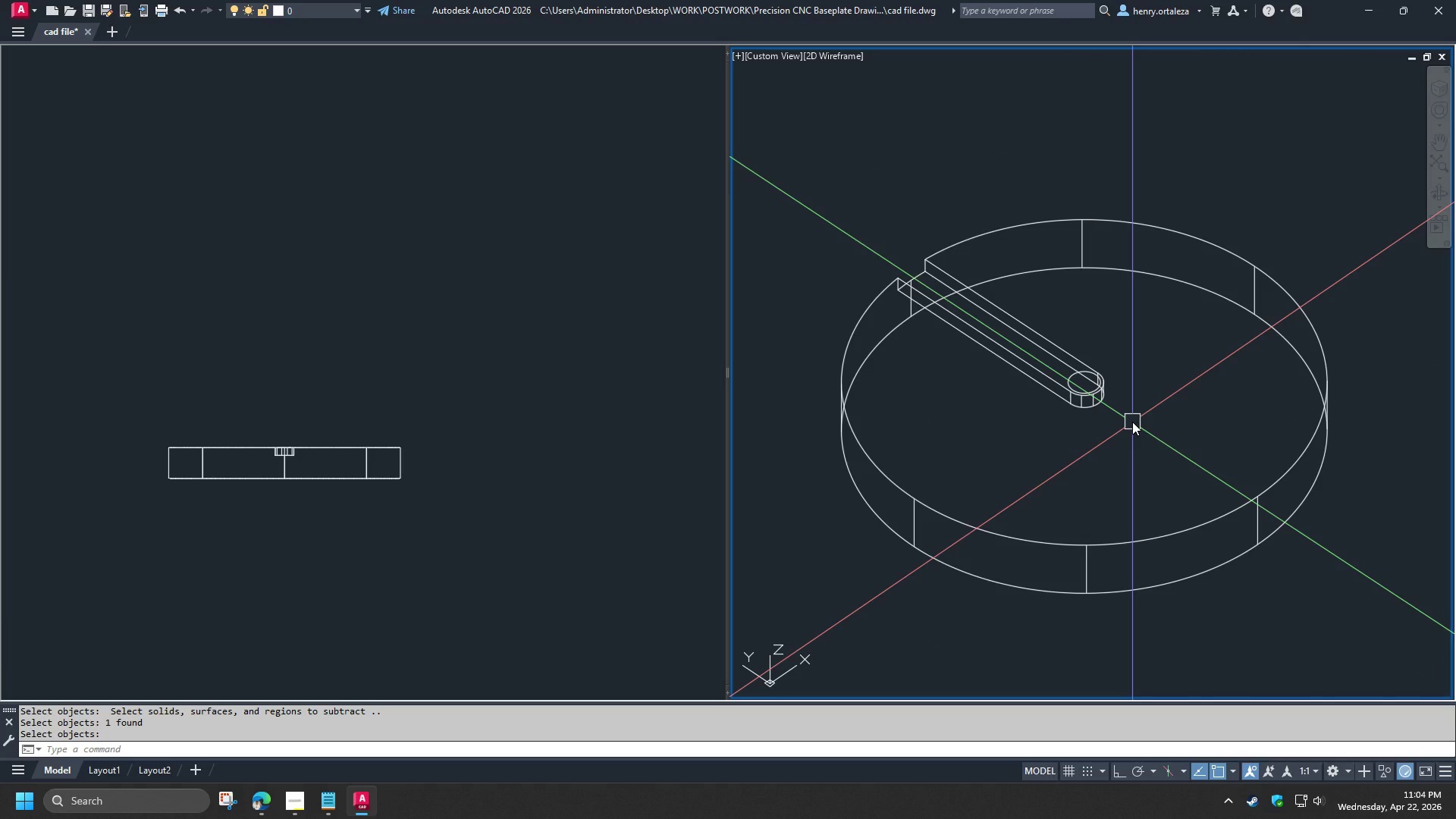 
wait(7.16)
 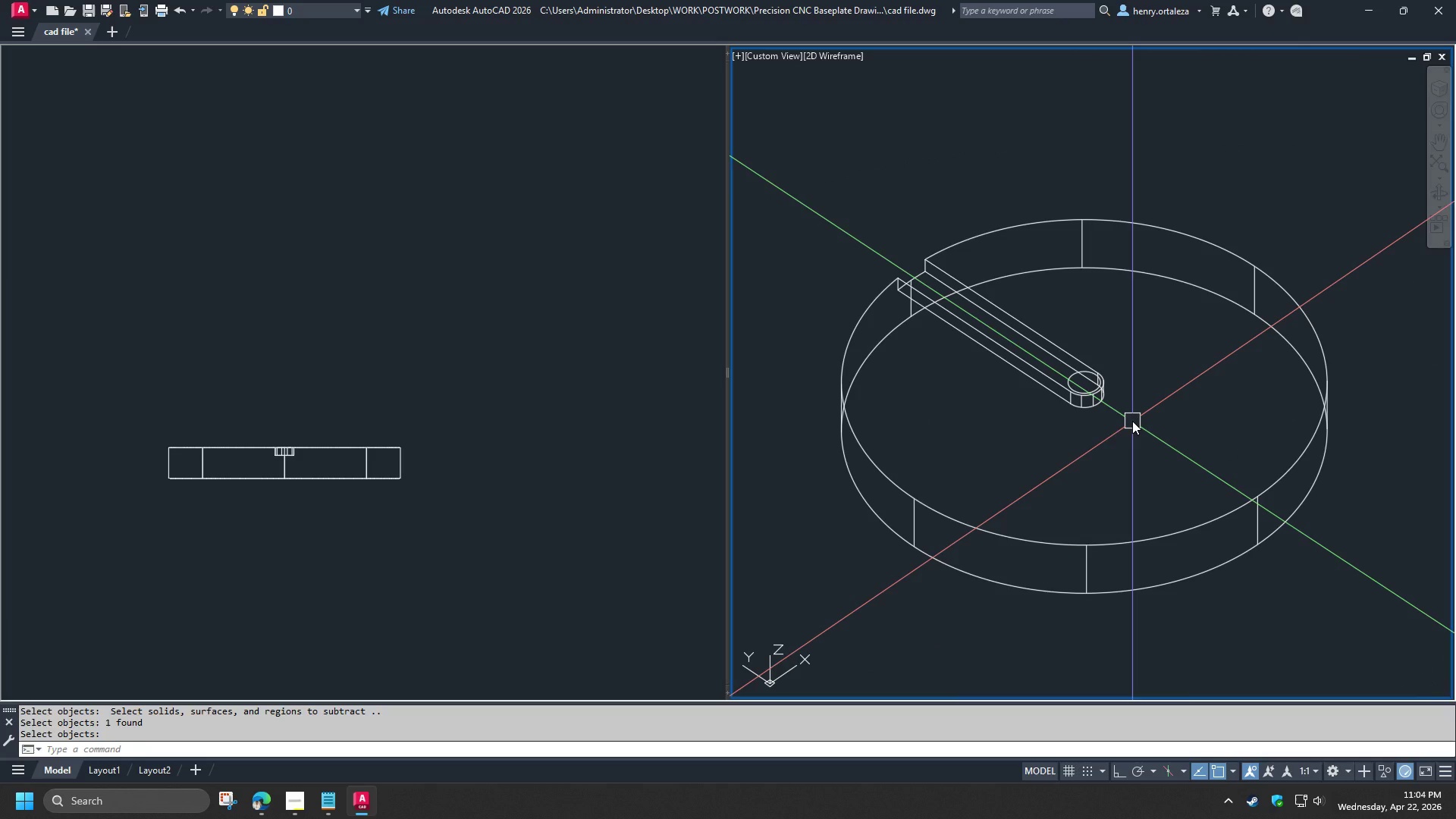 
left_click([472, 523])
 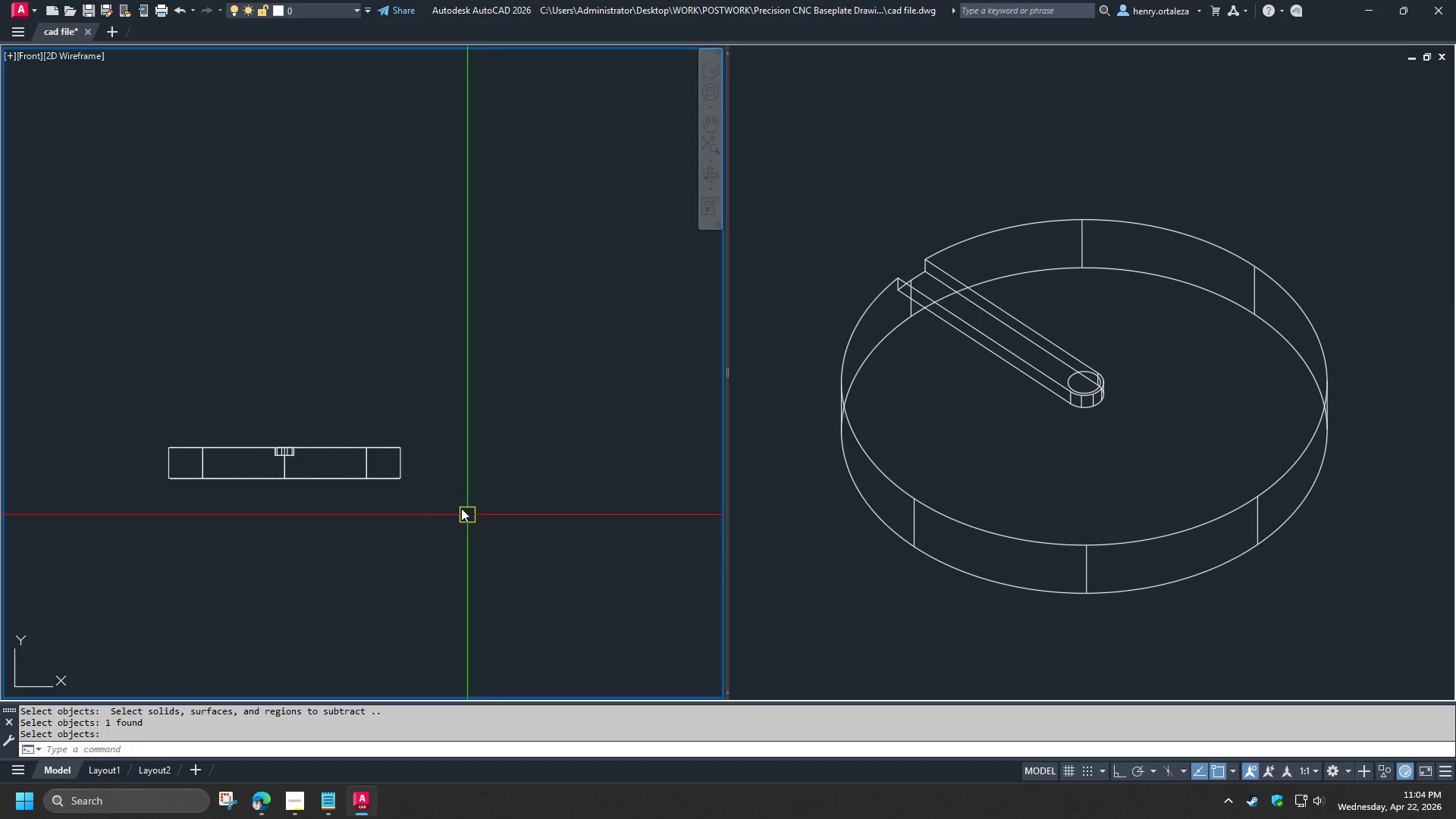 
type(rec )
 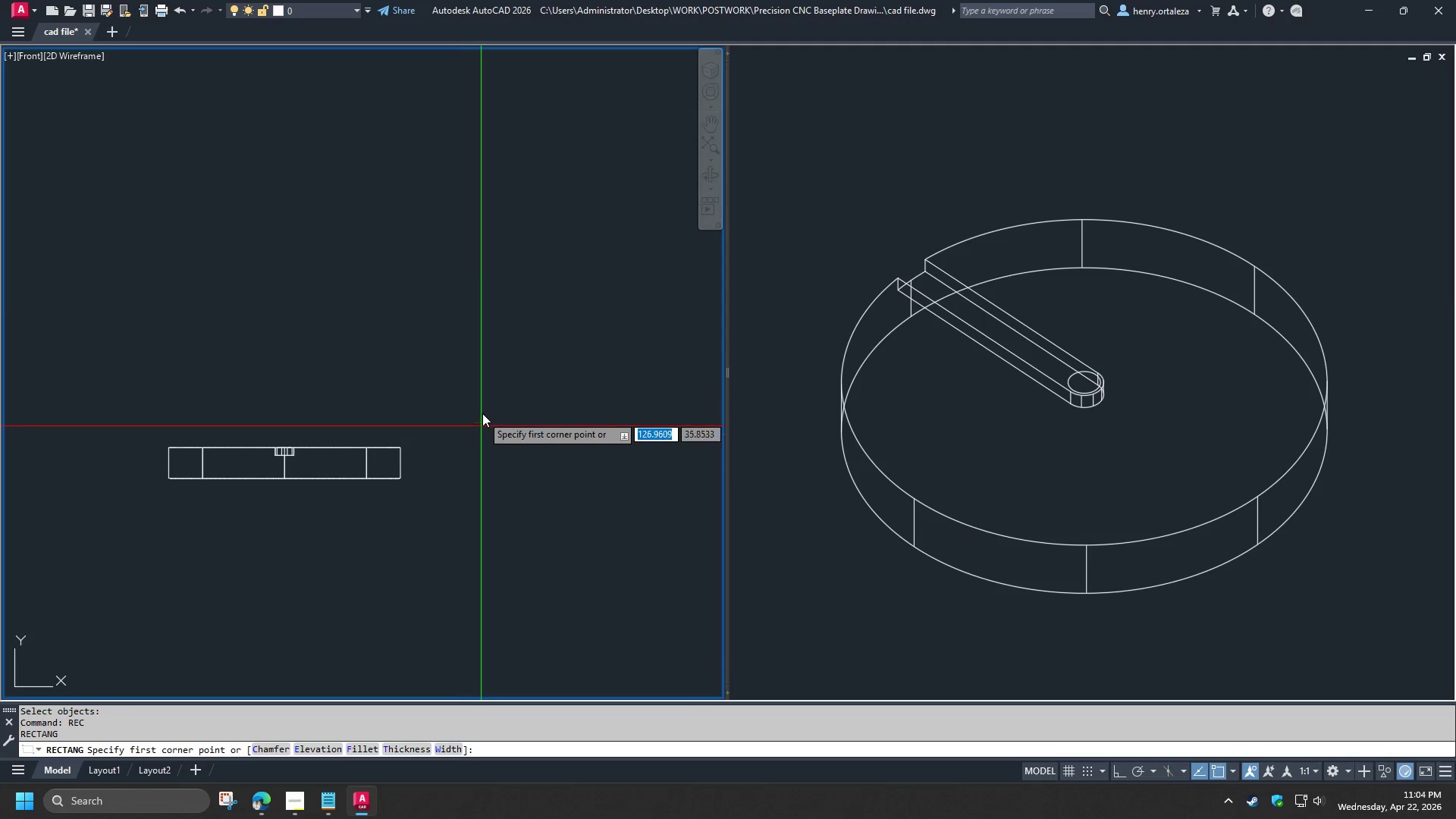 
scroll: coordinate [482, 413], scroll_direction: up, amount: 1.0
 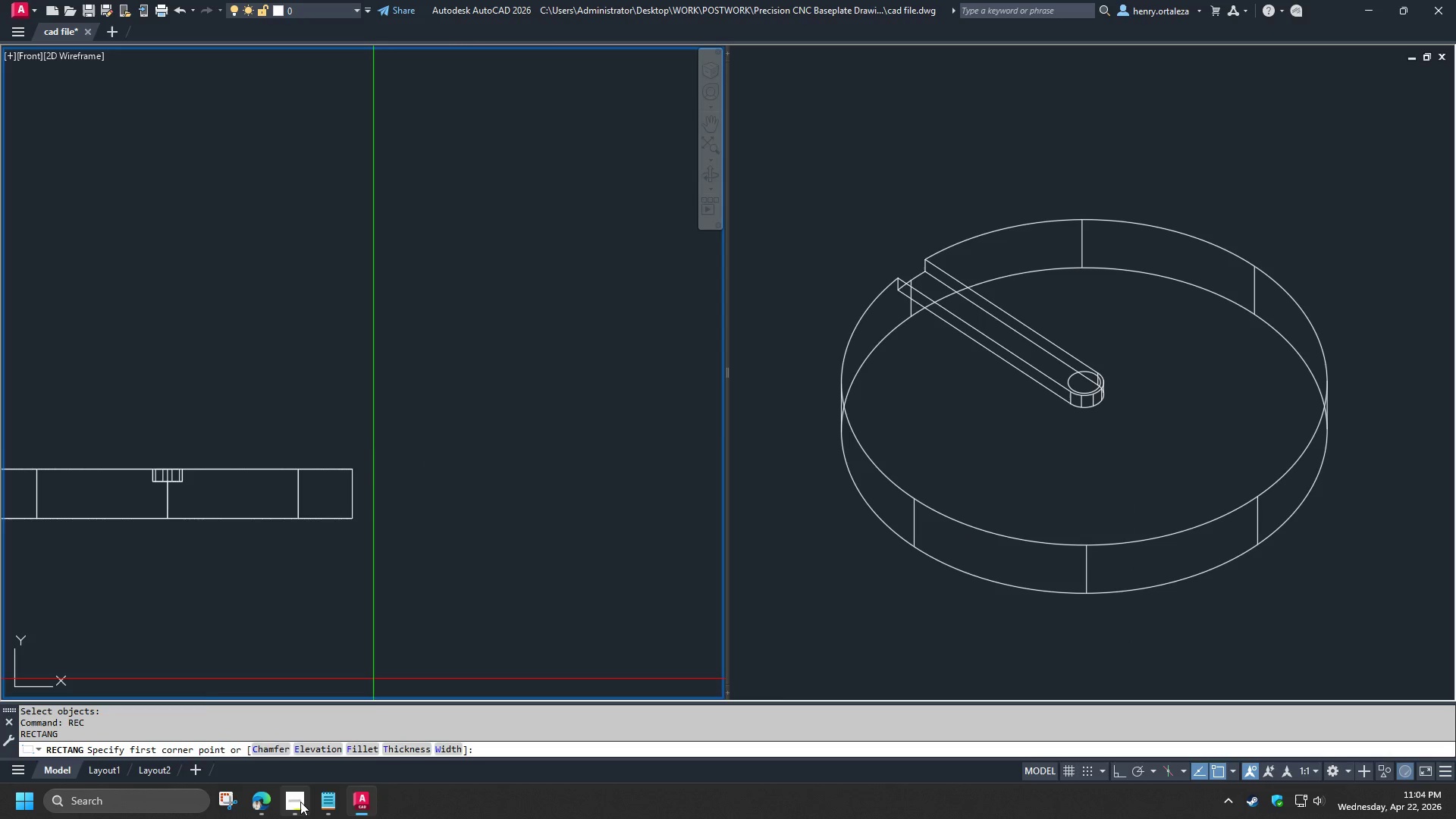 
left_click([420, 449])
 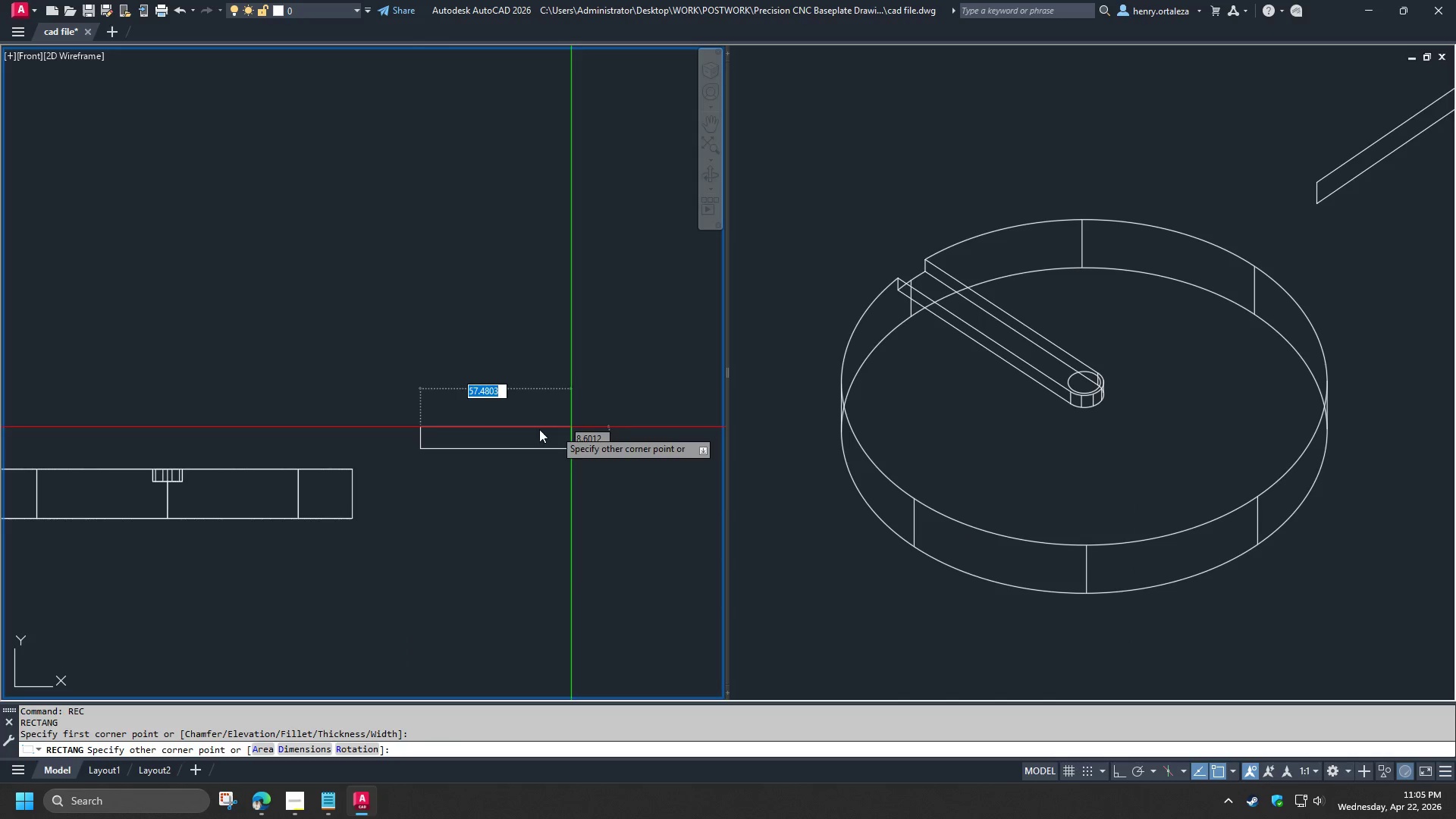 
scroll: coordinate [441, 441], scroll_direction: up, amount: 3.0
 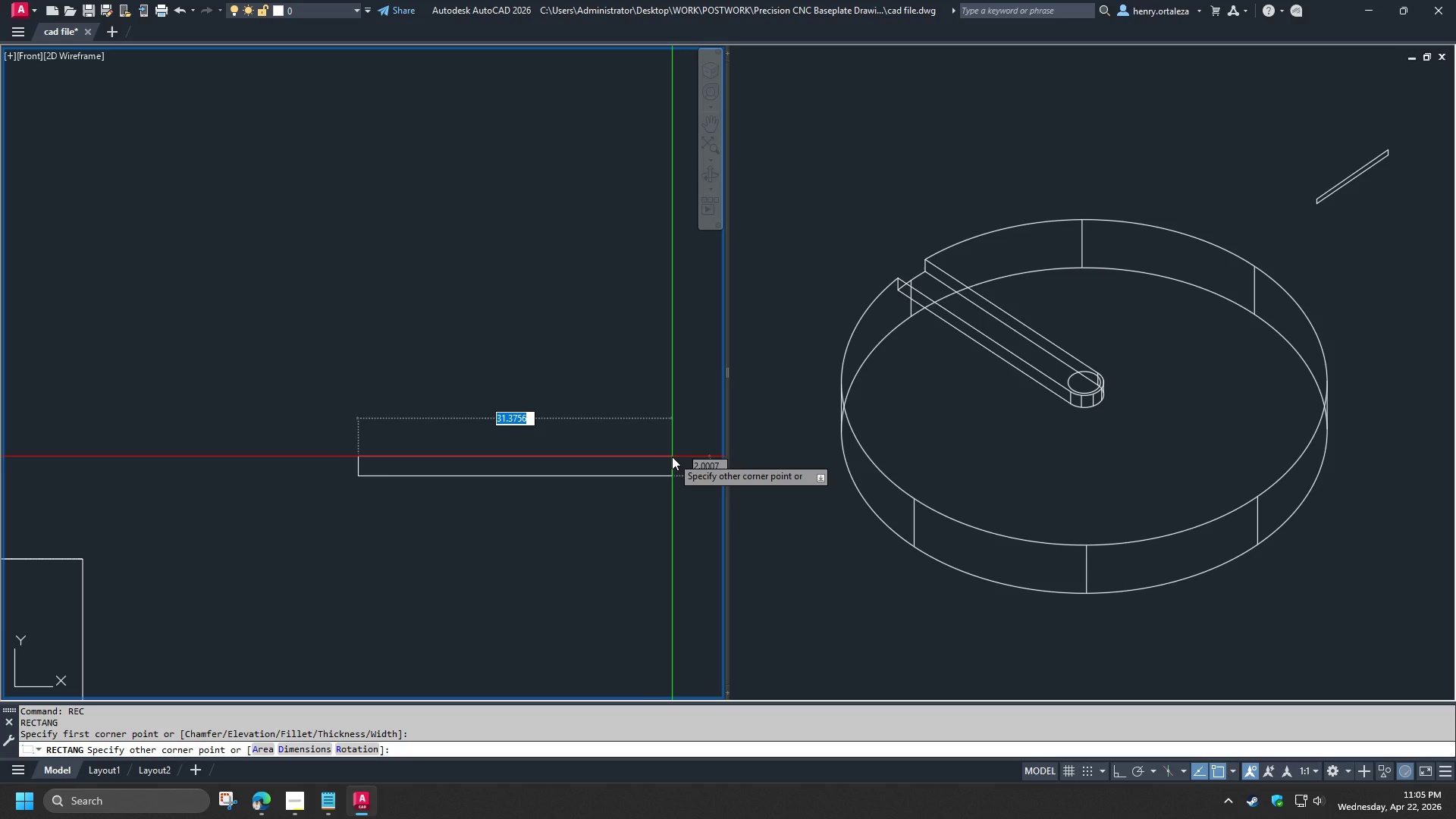 
key(Numpad3)
 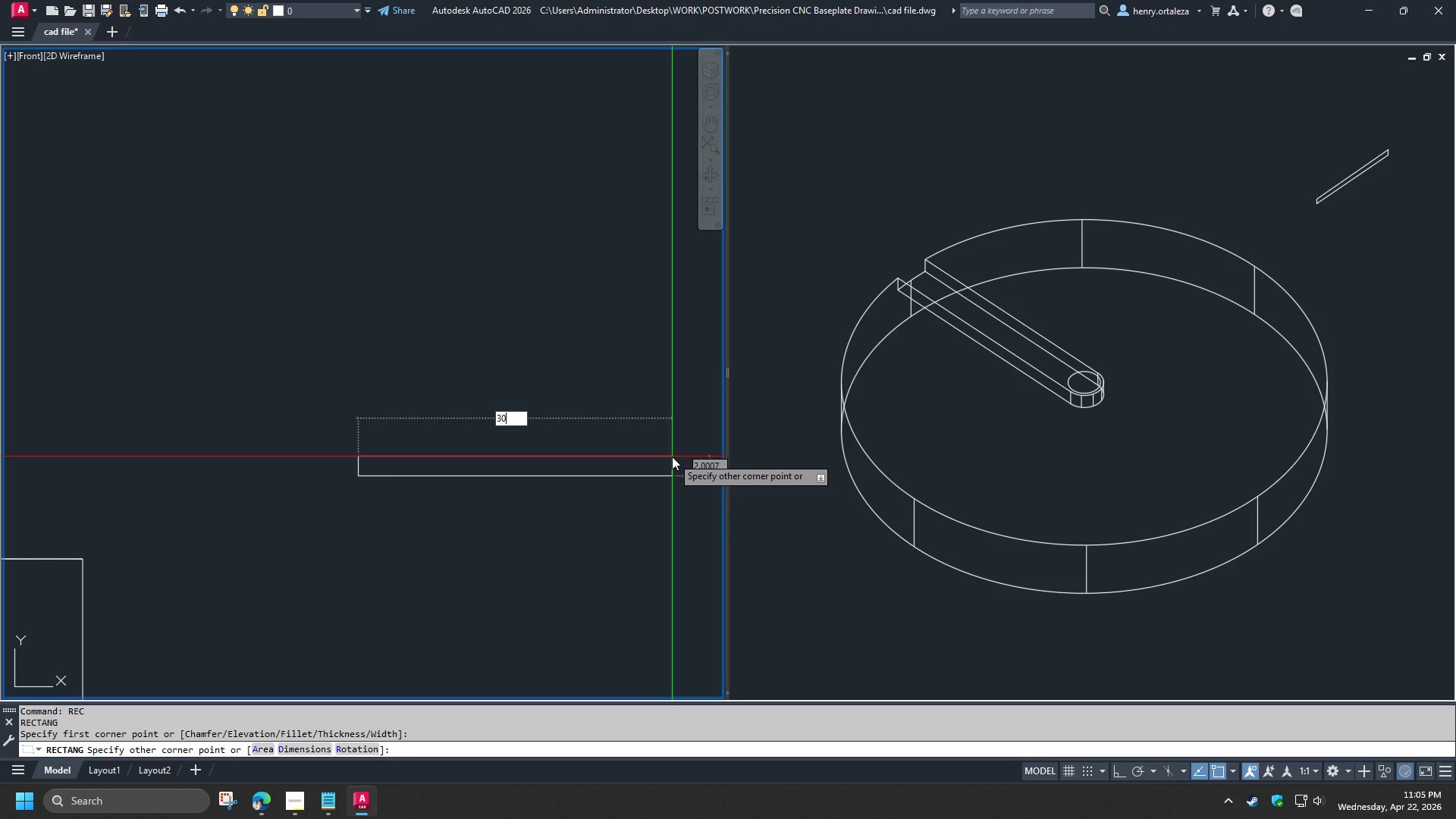 
key(Numpad0)
 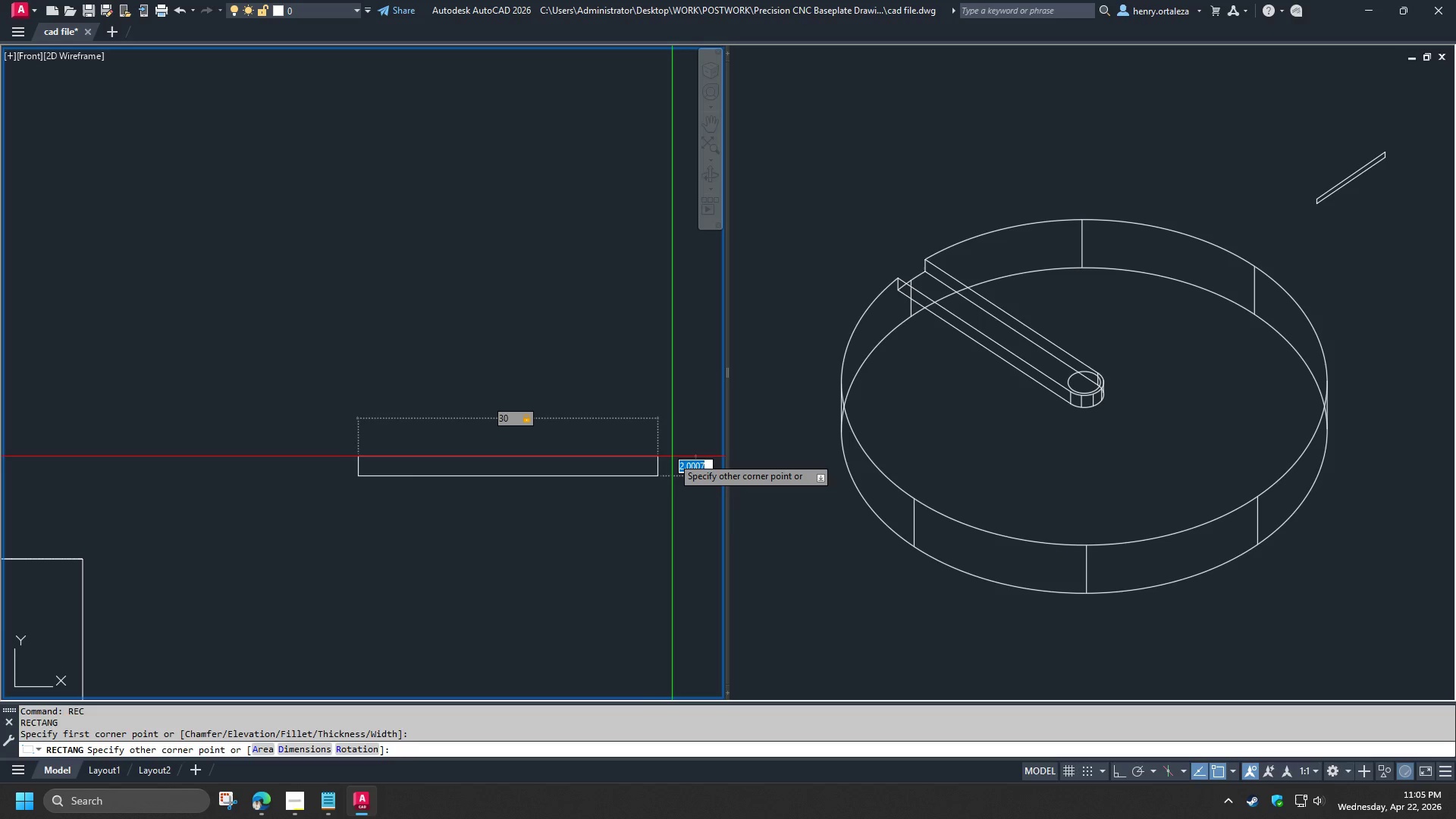 
key(Tab)
 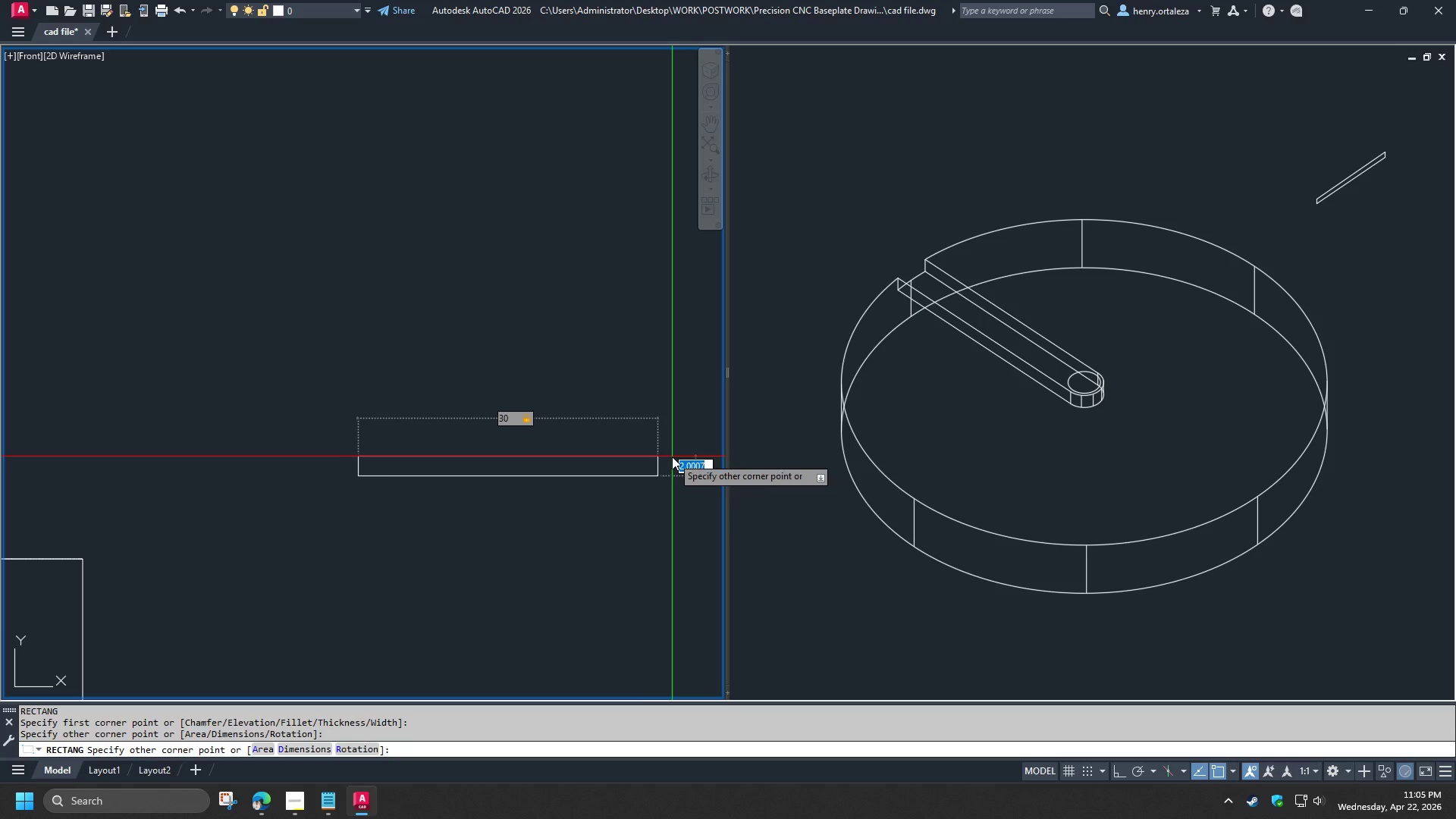 
key(Numpad5)
 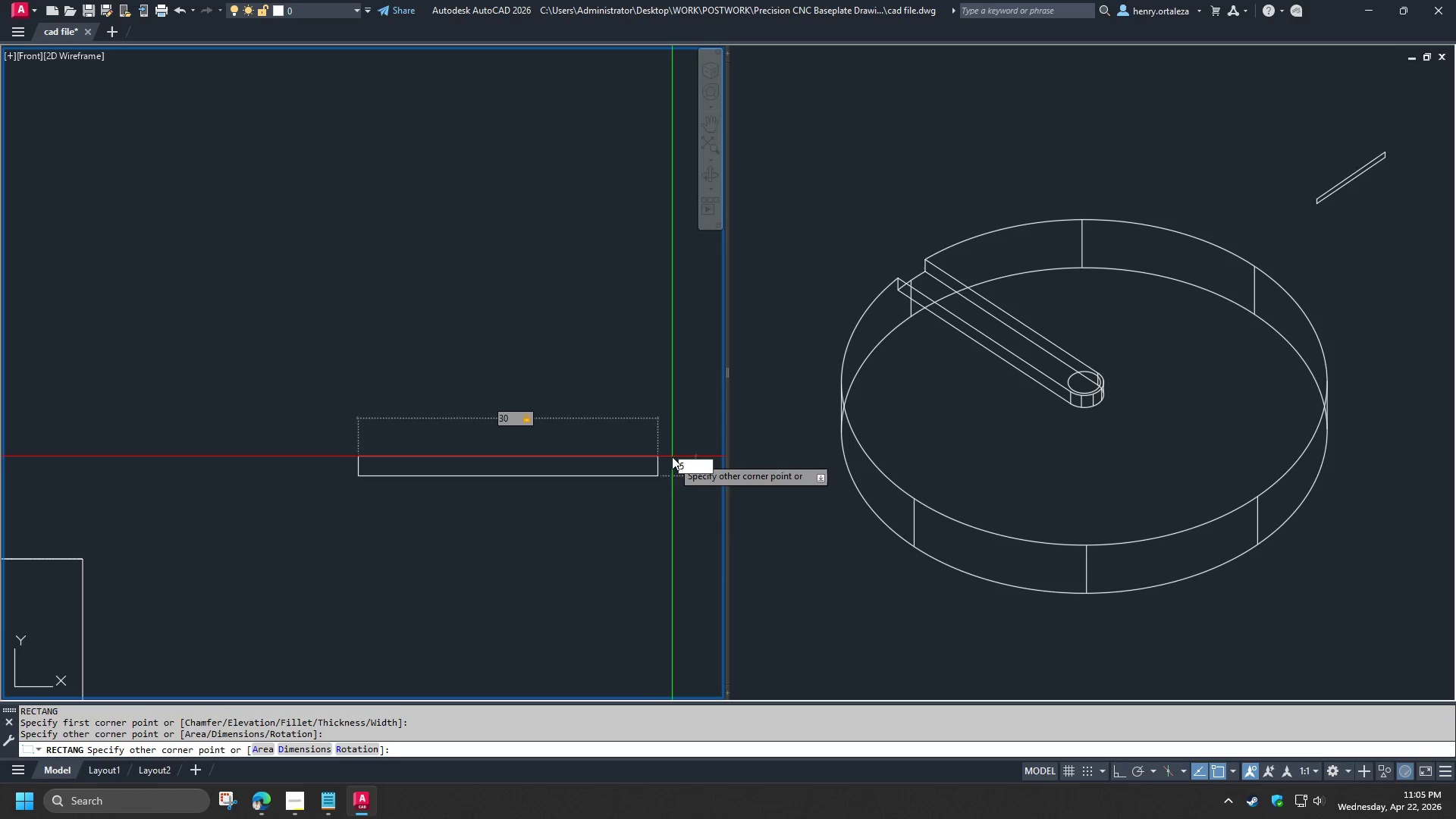 
key(NumpadEnter)
 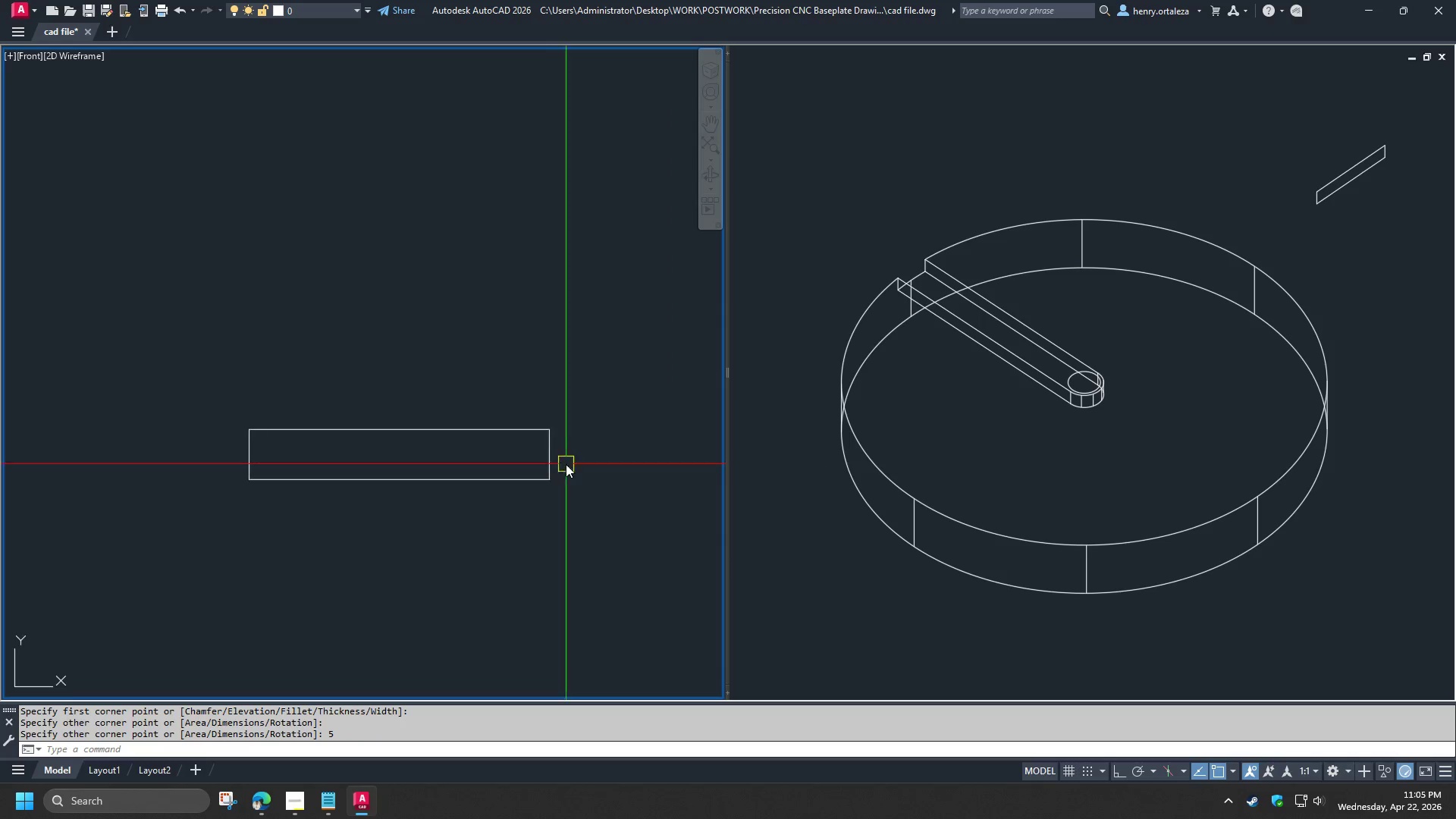 
type(di)
 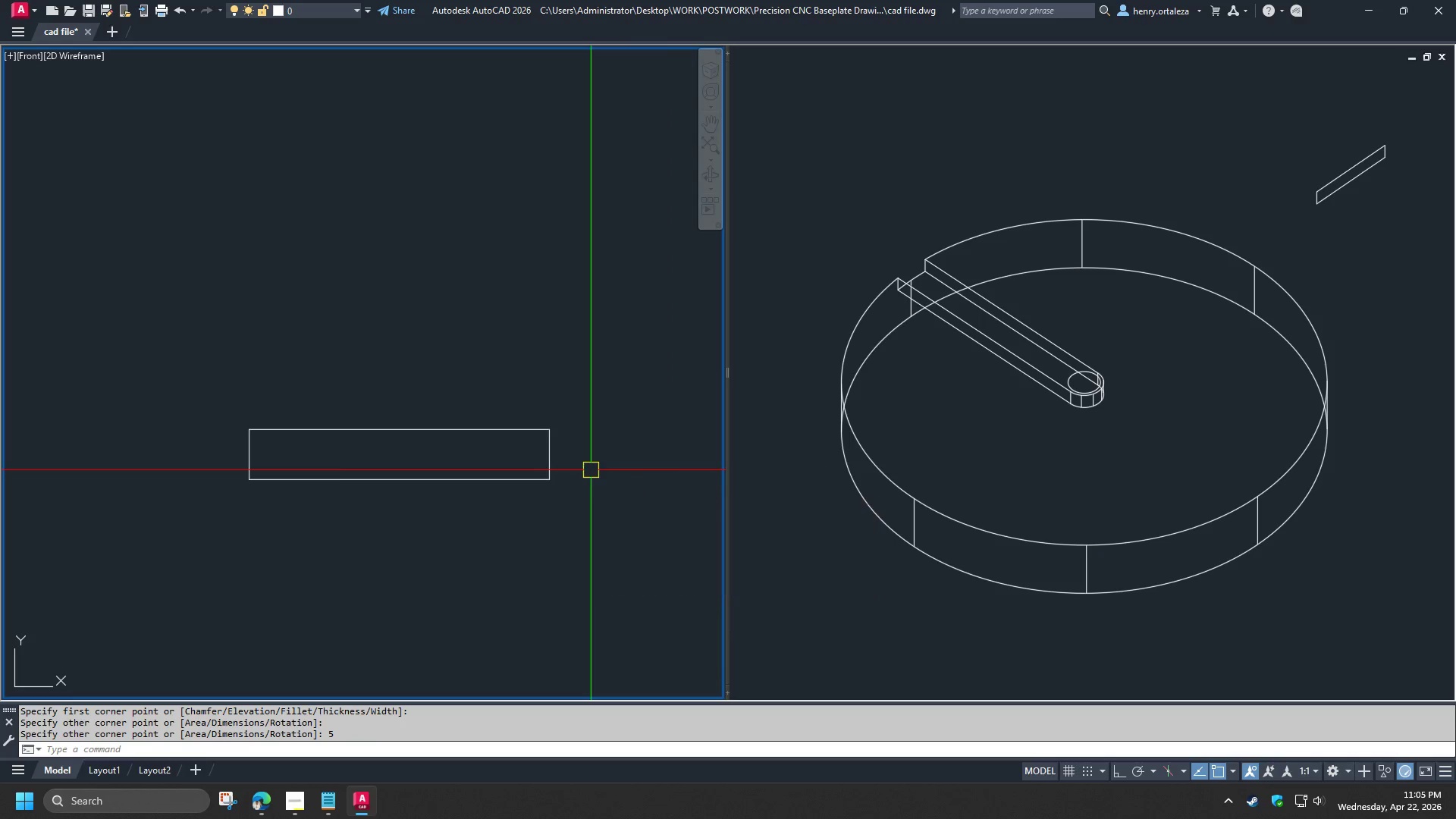 
key(Space)
 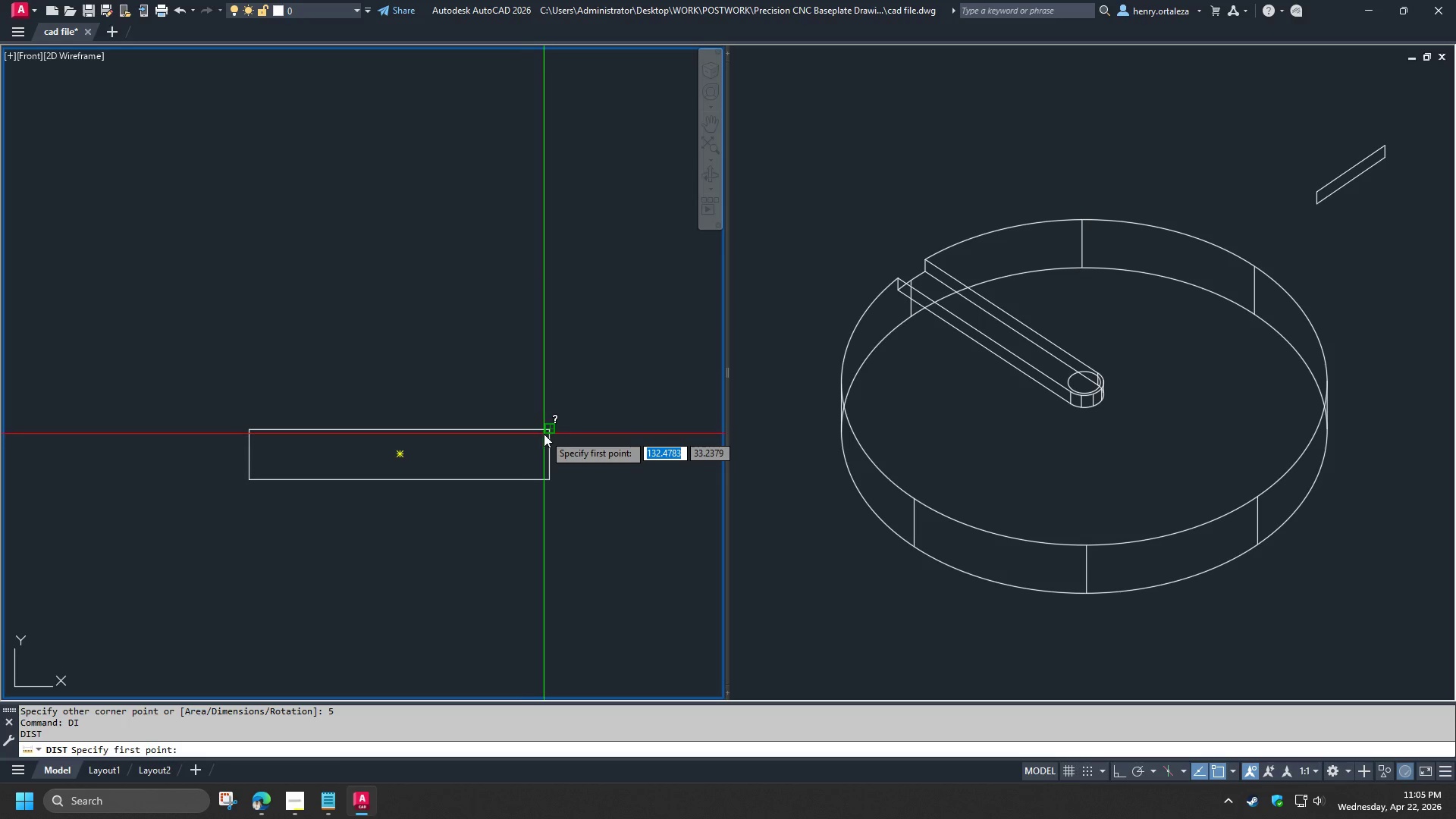 
left_click_drag(start_coordinate=[544, 434], to_coordinate=[540, 432])
 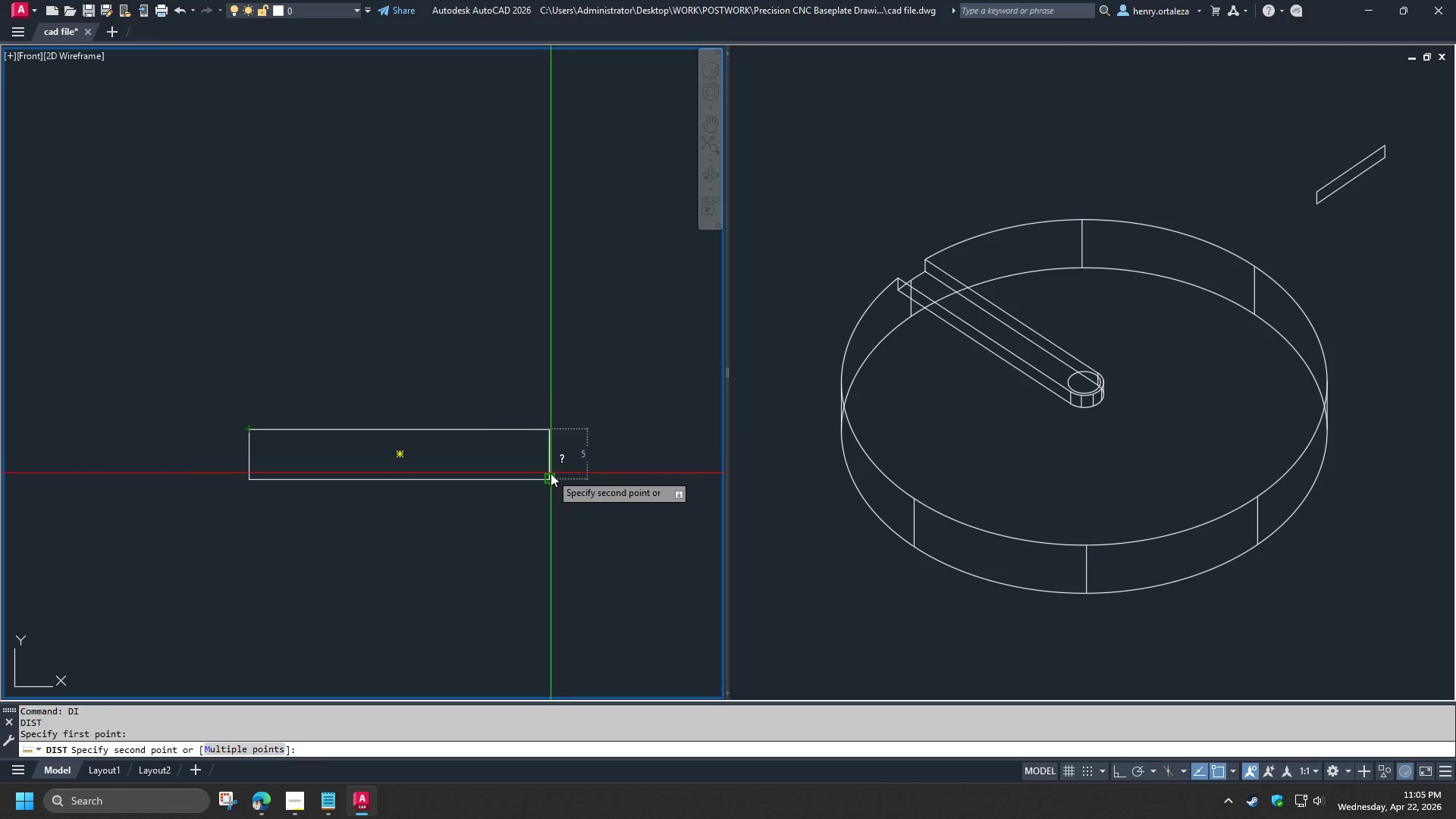 
key(Escape)
 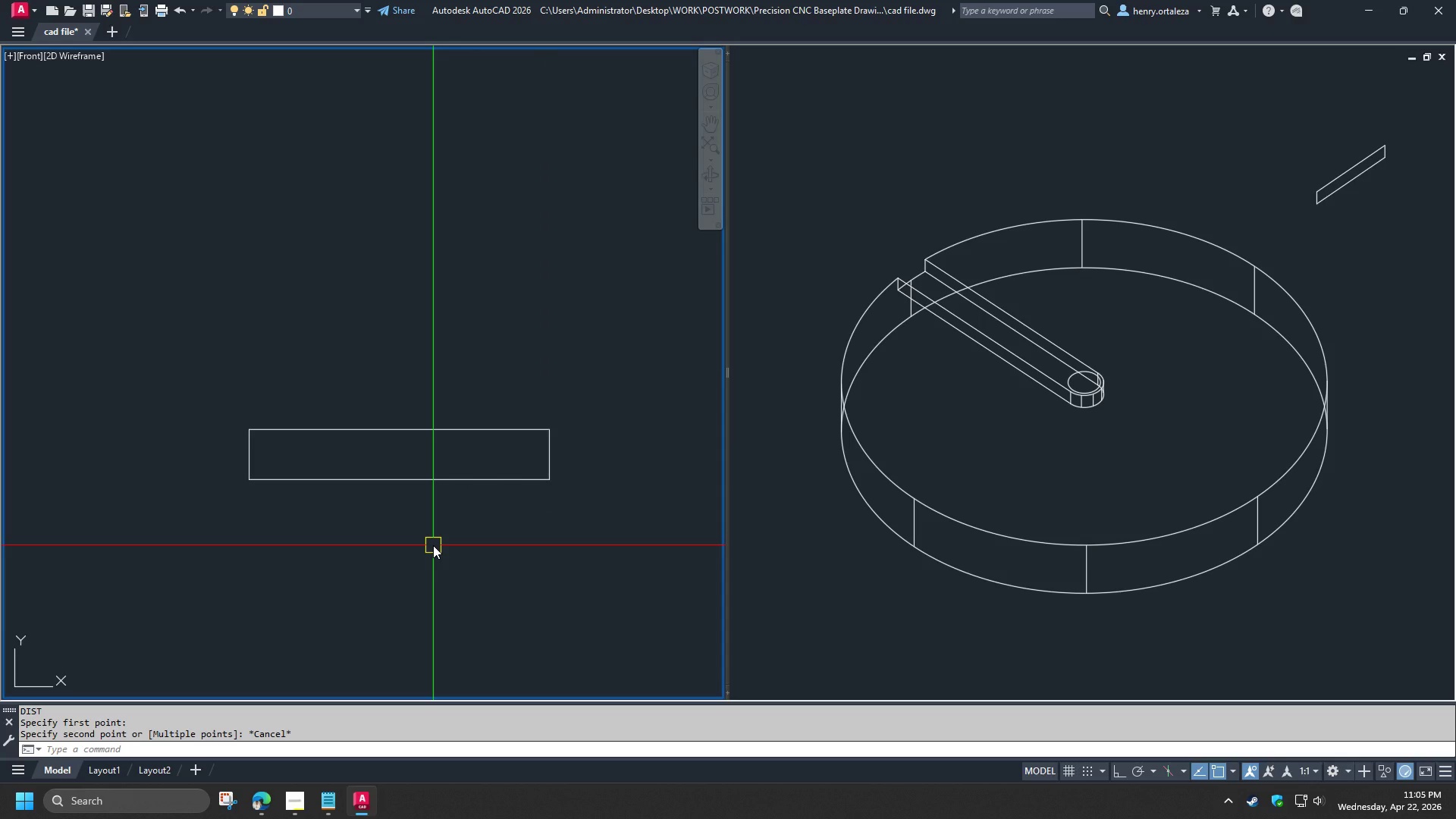 
key(L)
 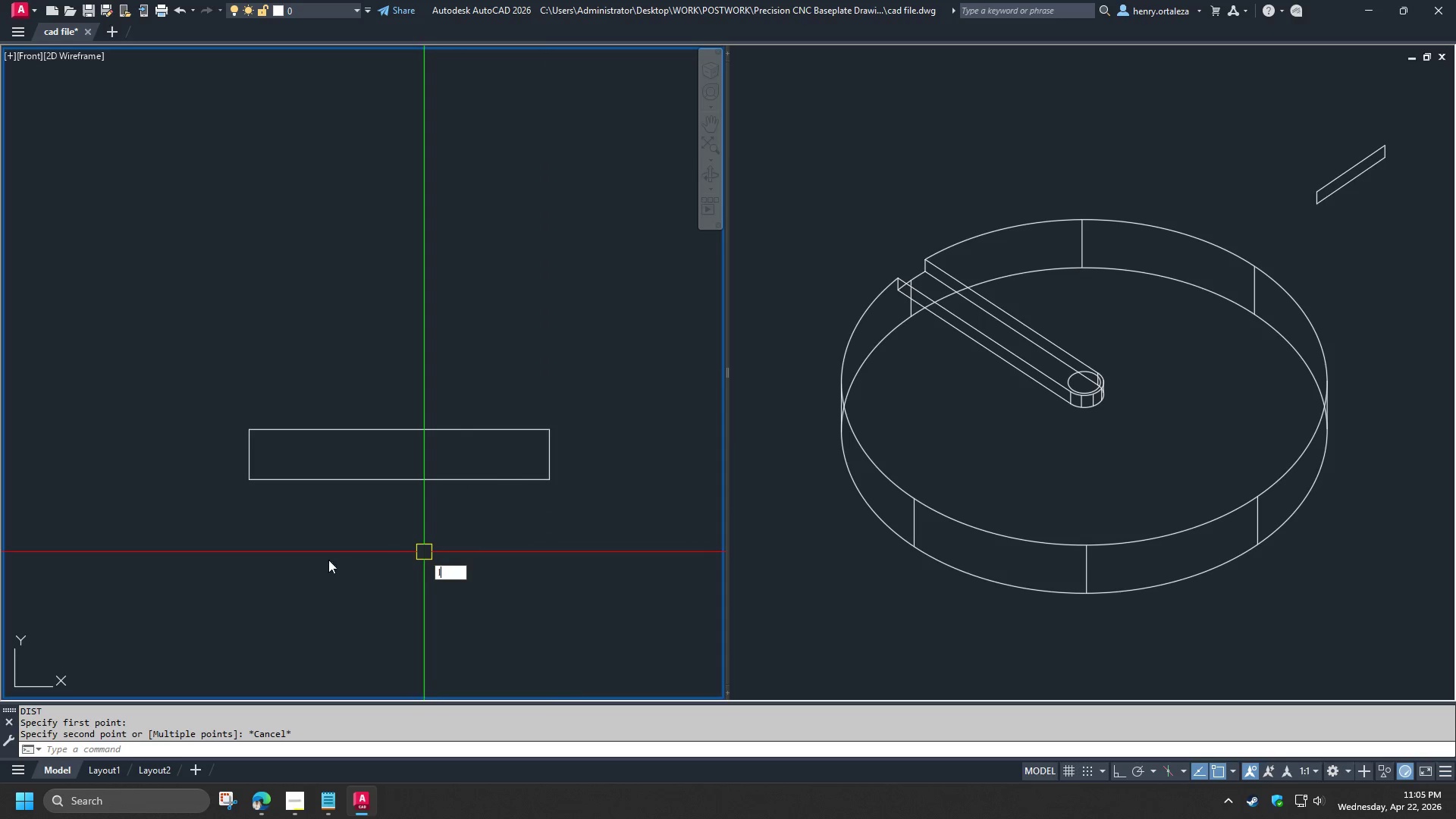 
key(Space)
 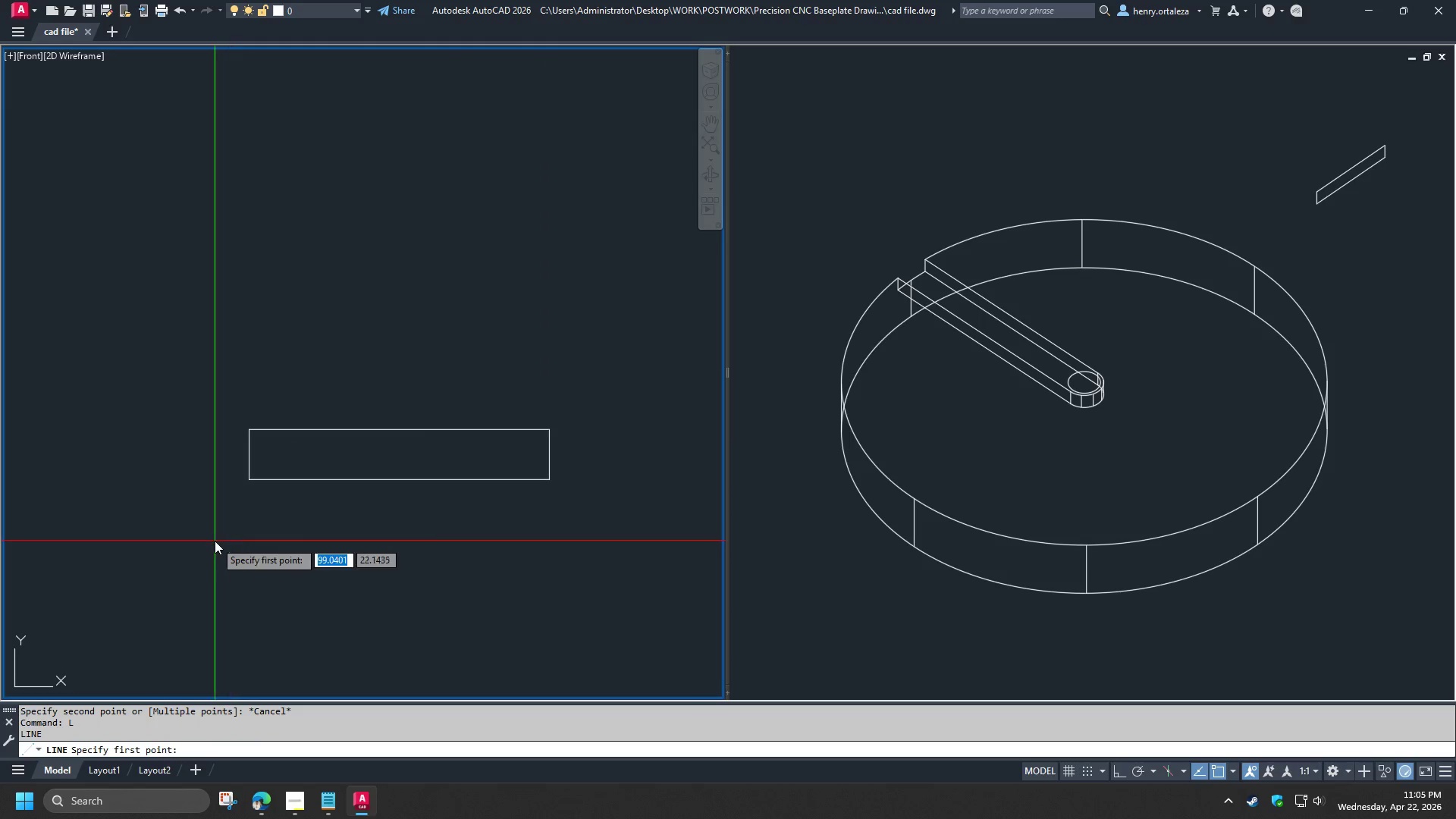 
left_click_drag(start_coordinate=[215, 541], to_coordinate=[231, 545])
 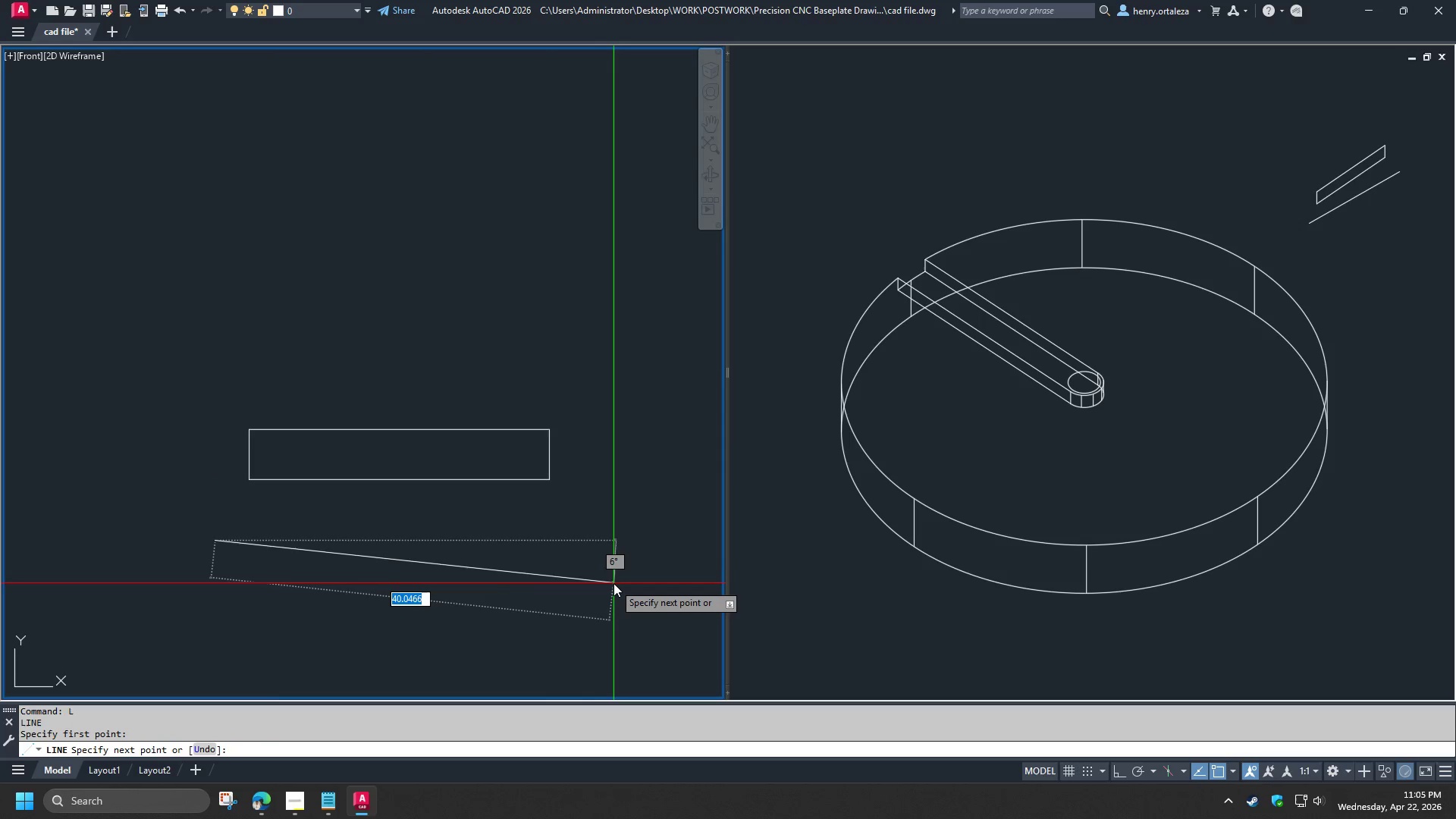 
key(F8)
 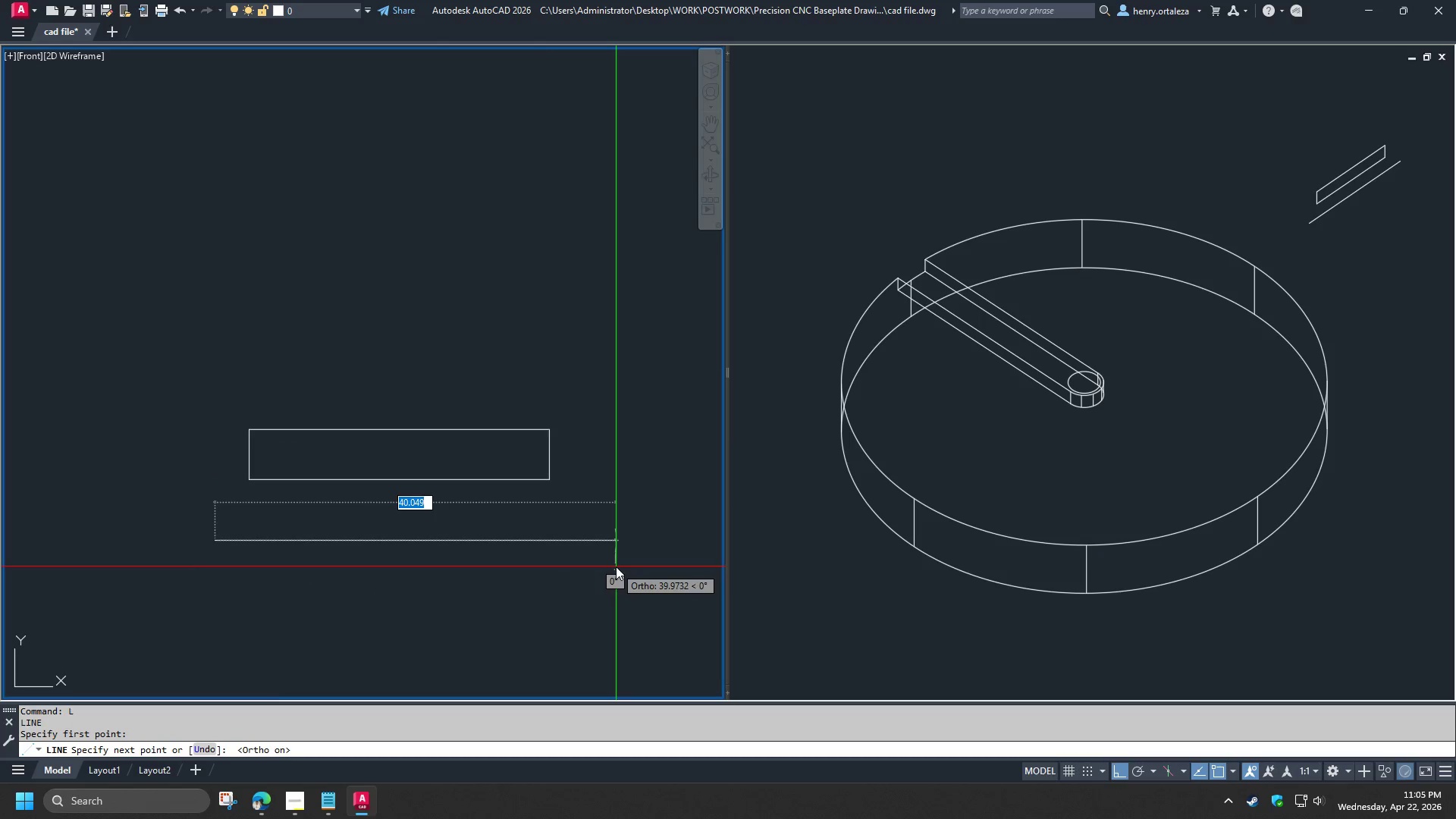 
left_click([616, 566])
 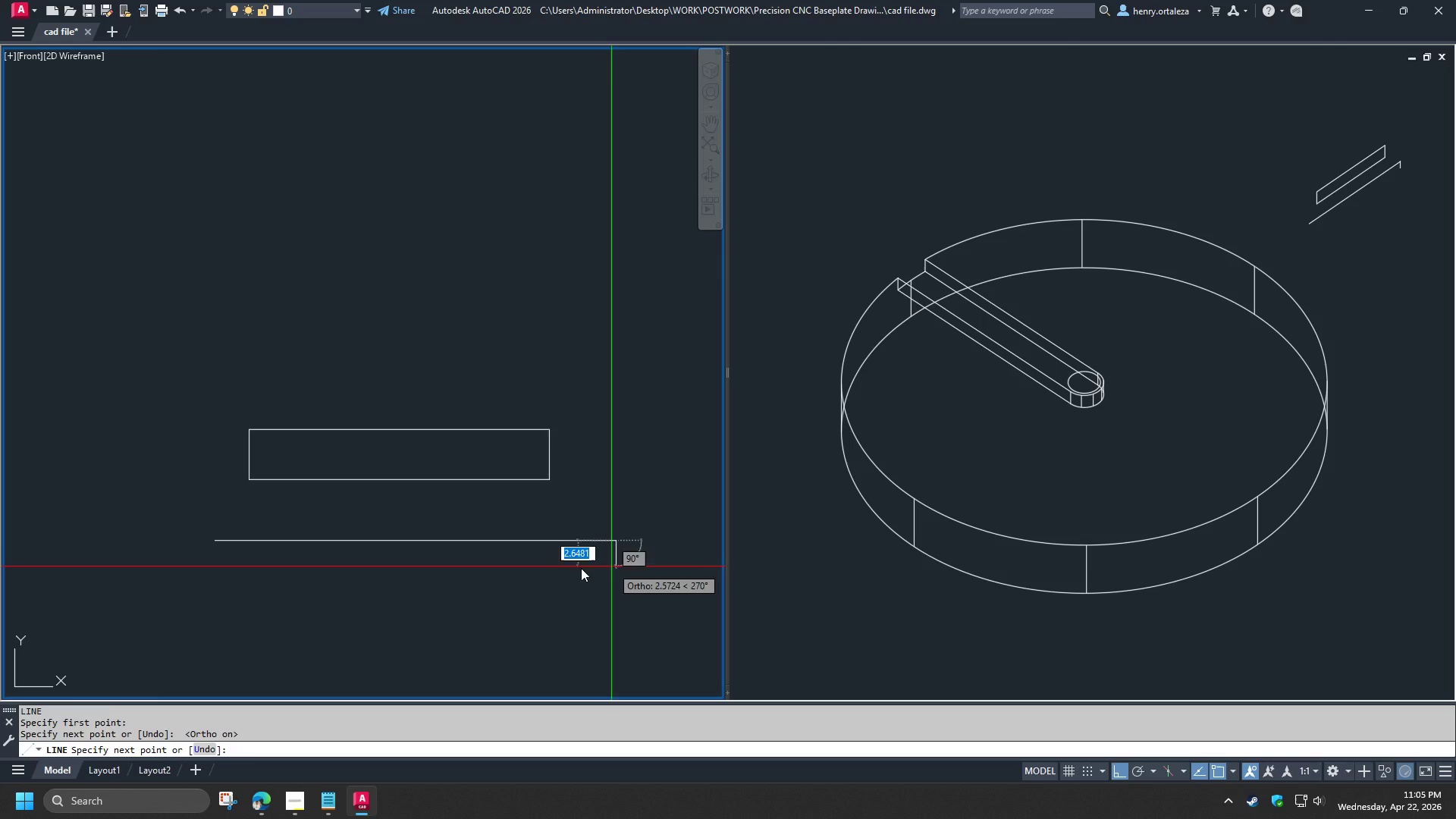 
key(Space)
 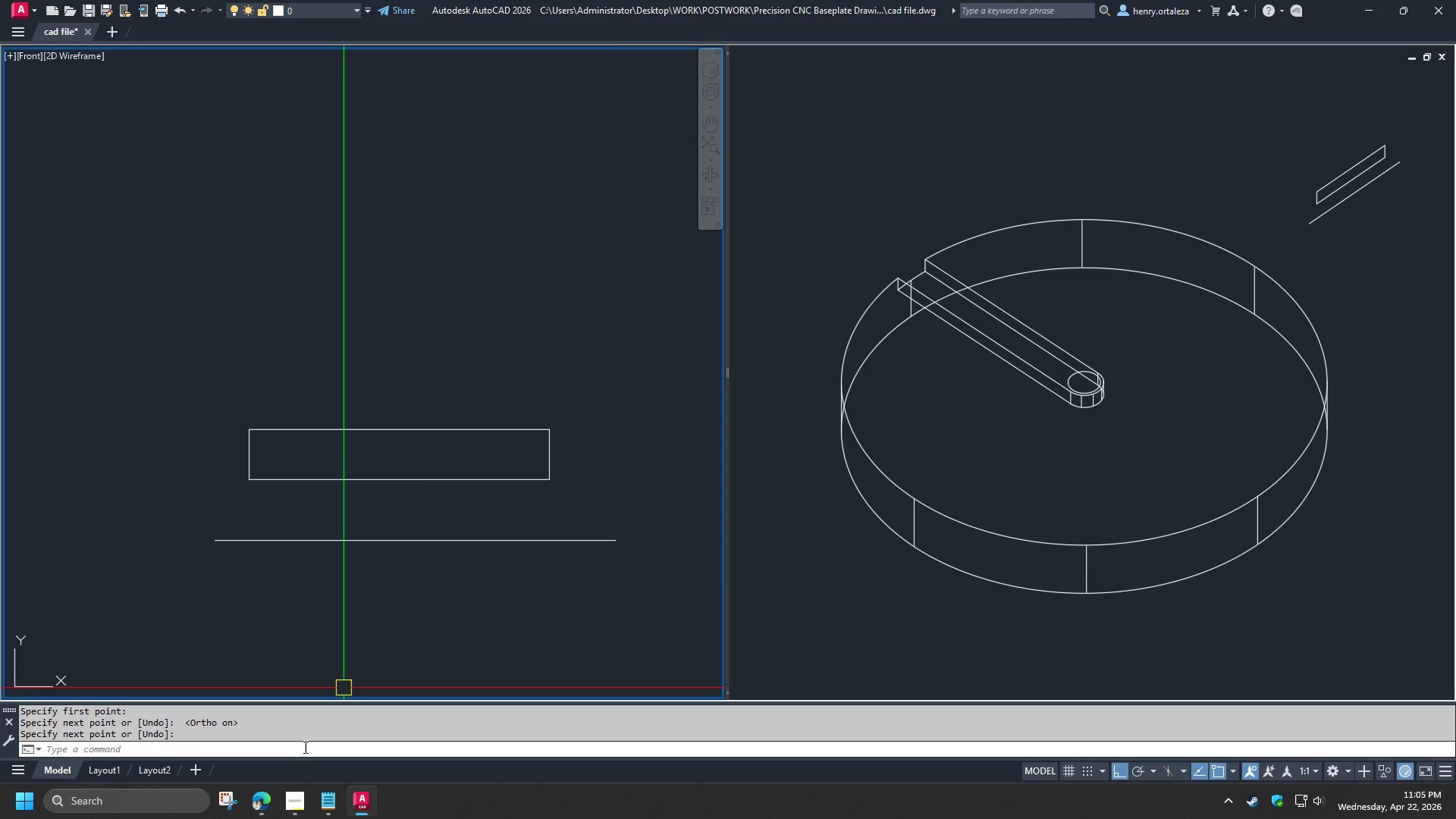 
mouse_move([277, 811])
 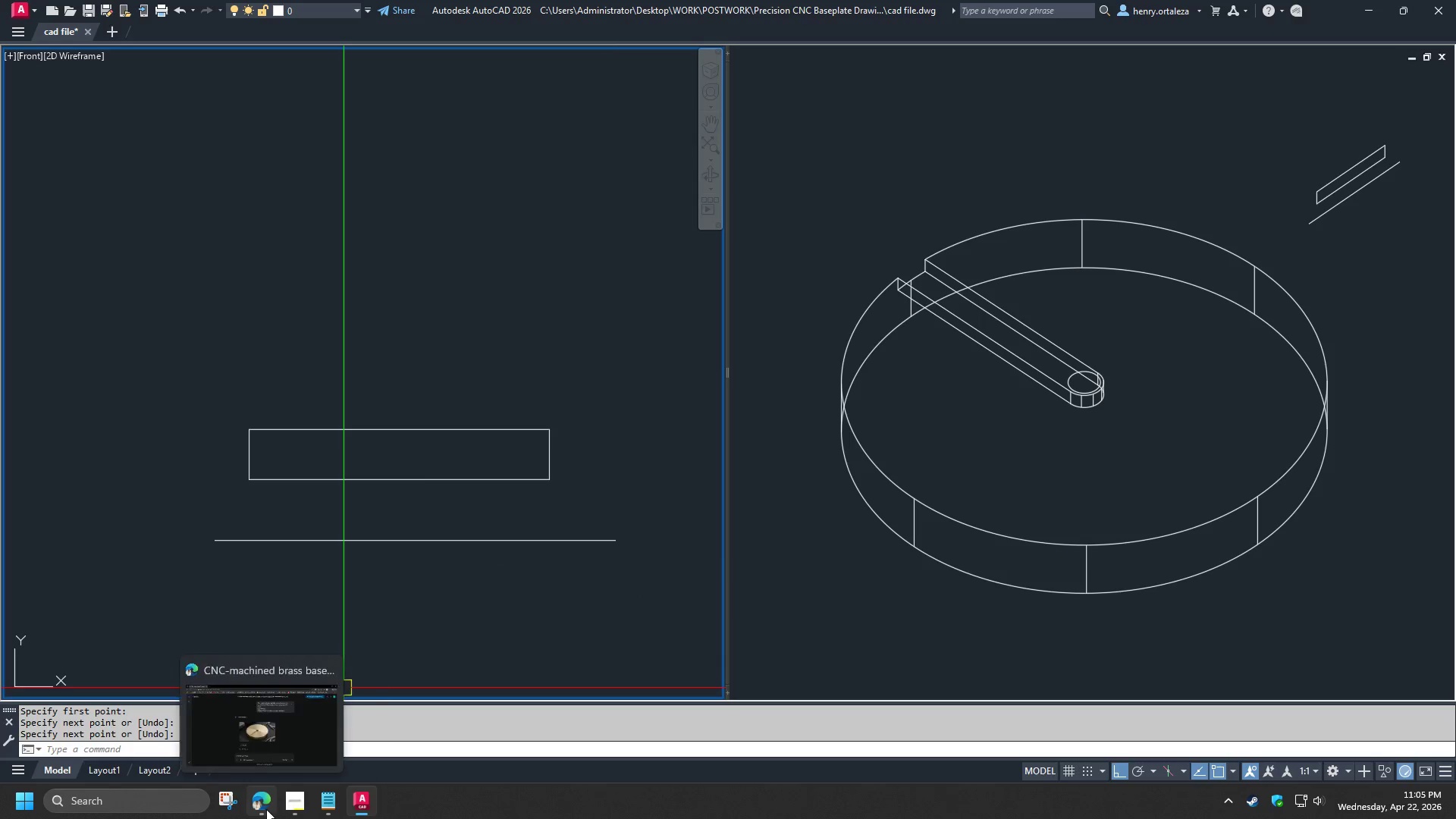 
left_click([266, 809])
 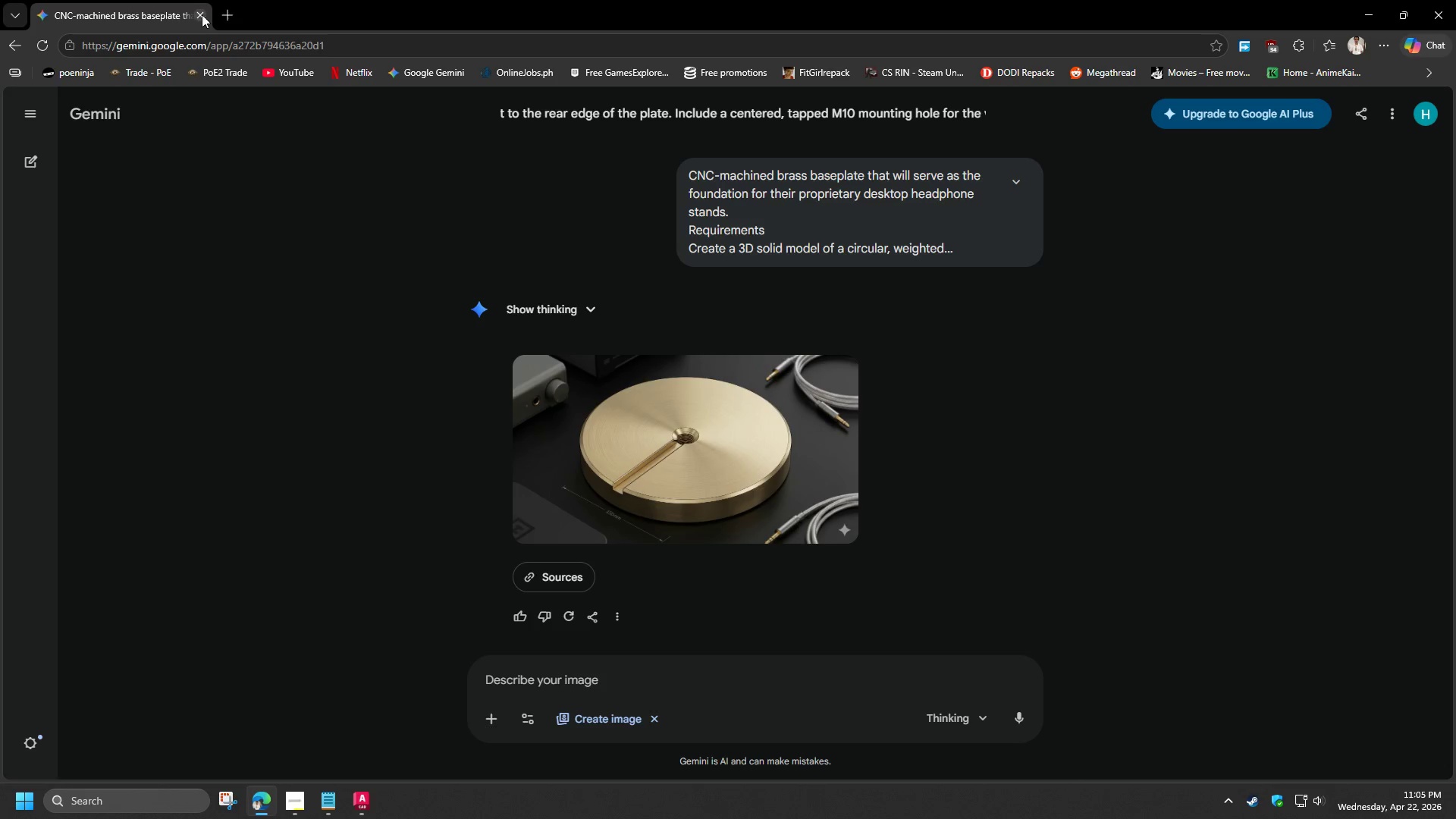 
left_click([220, 19])
 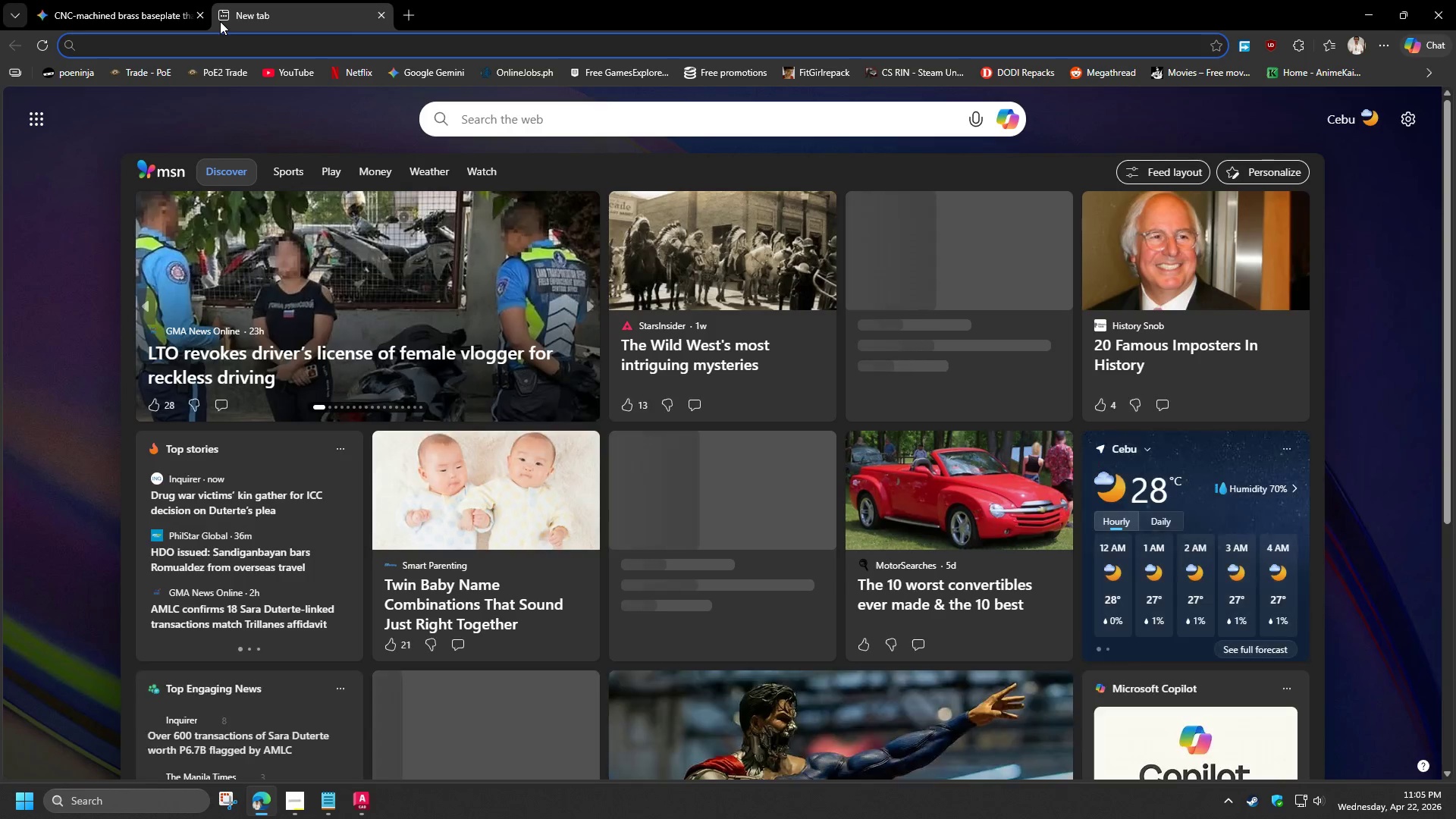 
type(m10 pitch)
 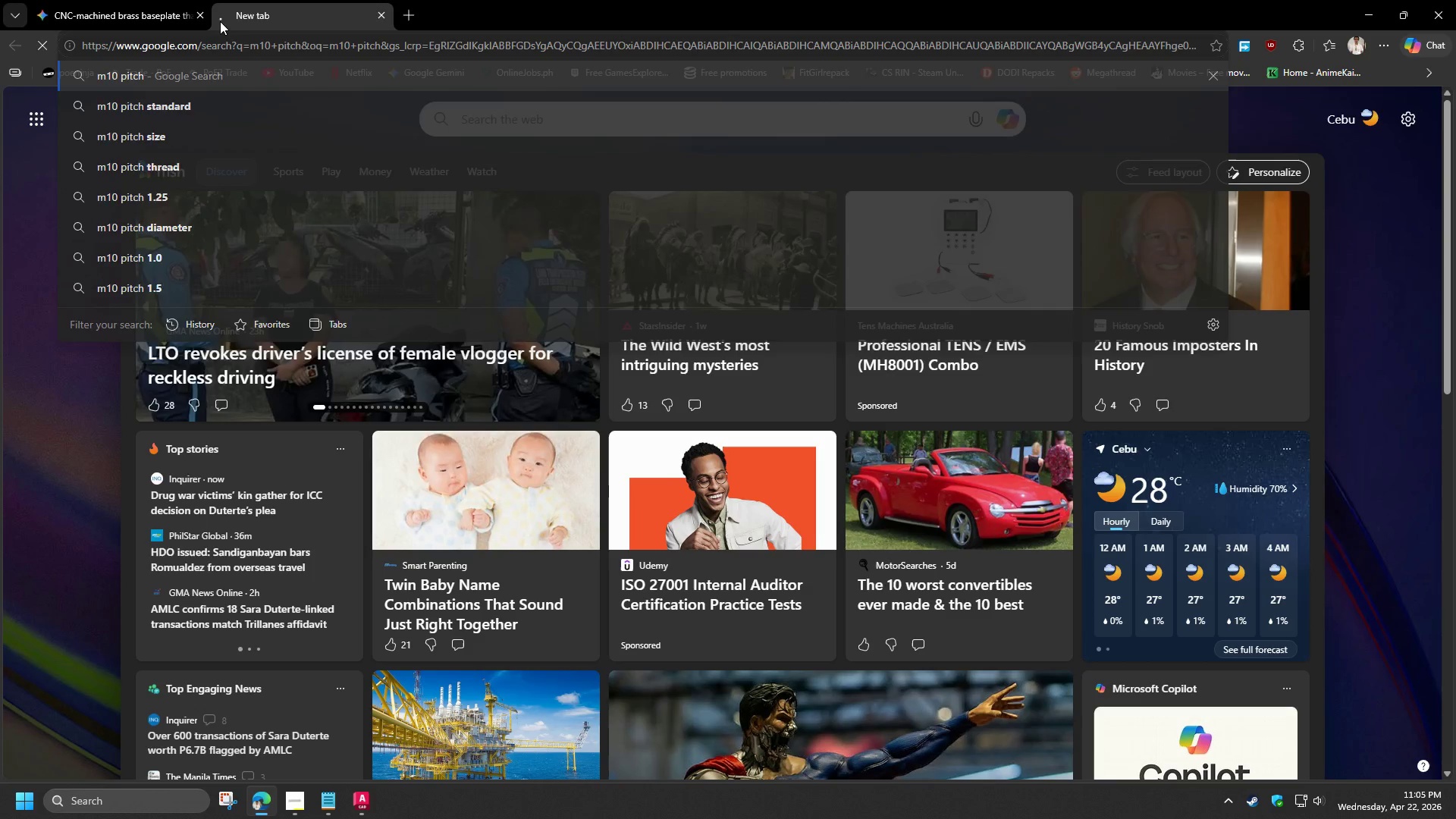 
key(Enter)
 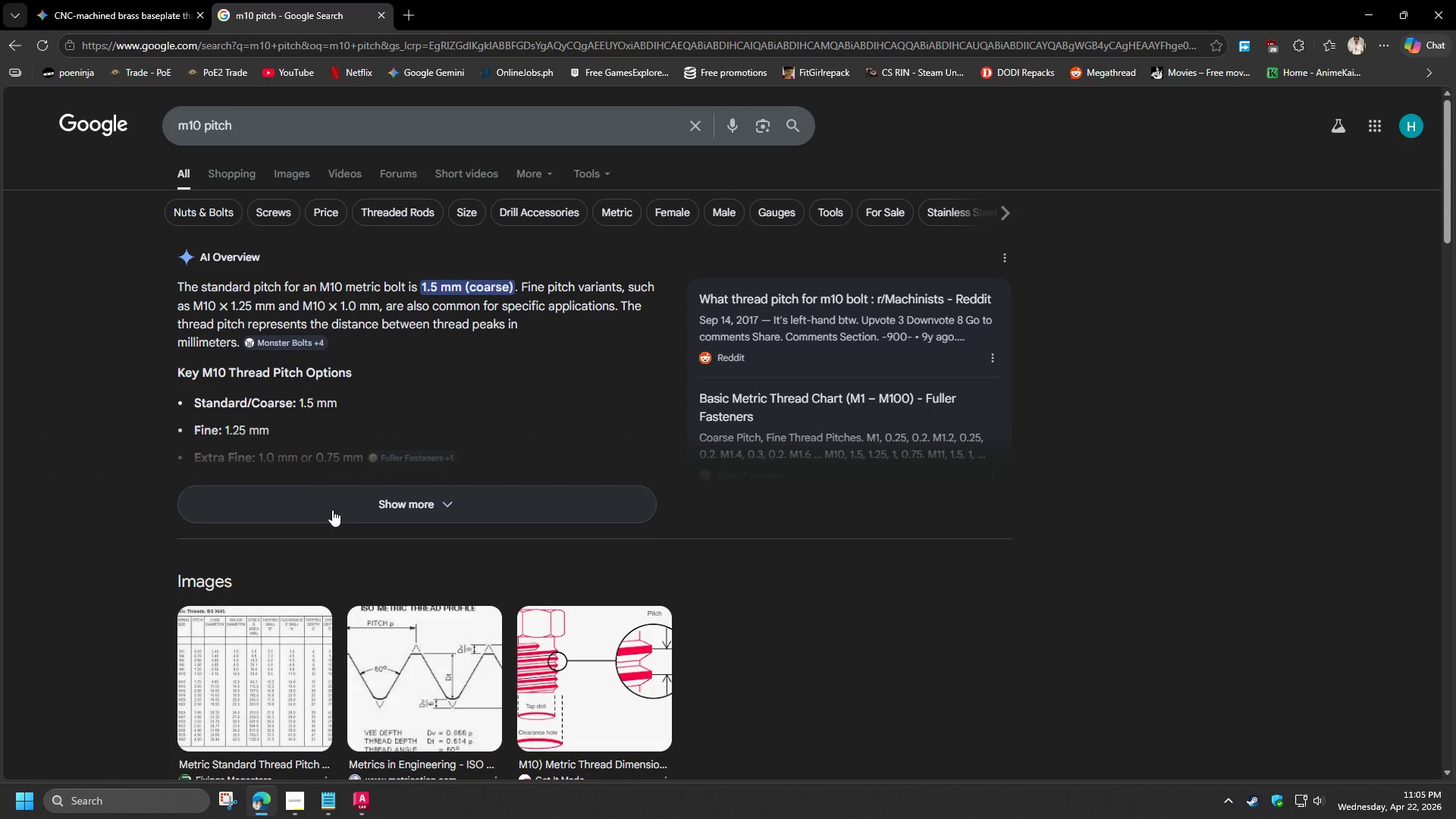 
left_click([232, 654])
 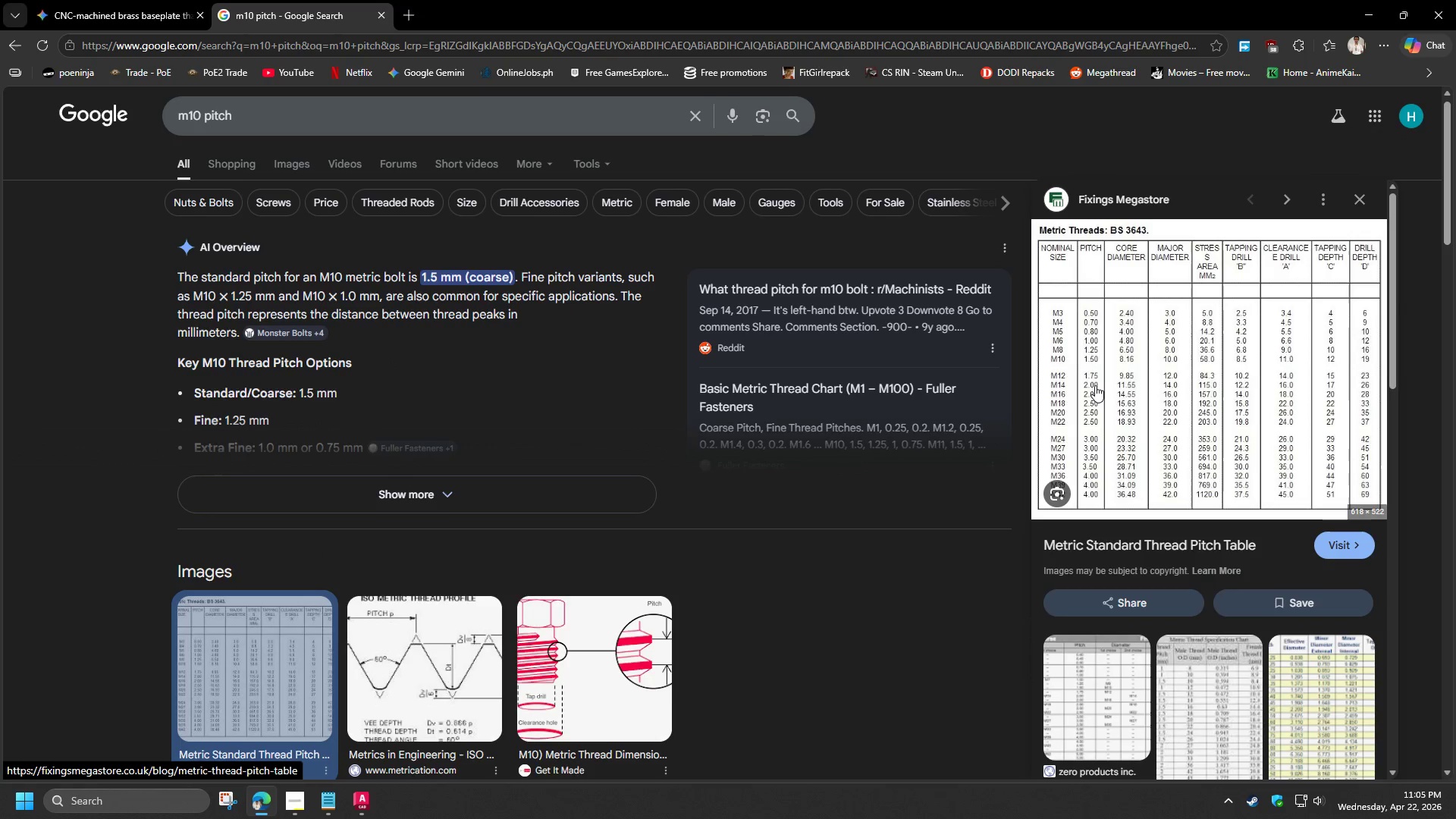 
key(Control+ControlLeft)
 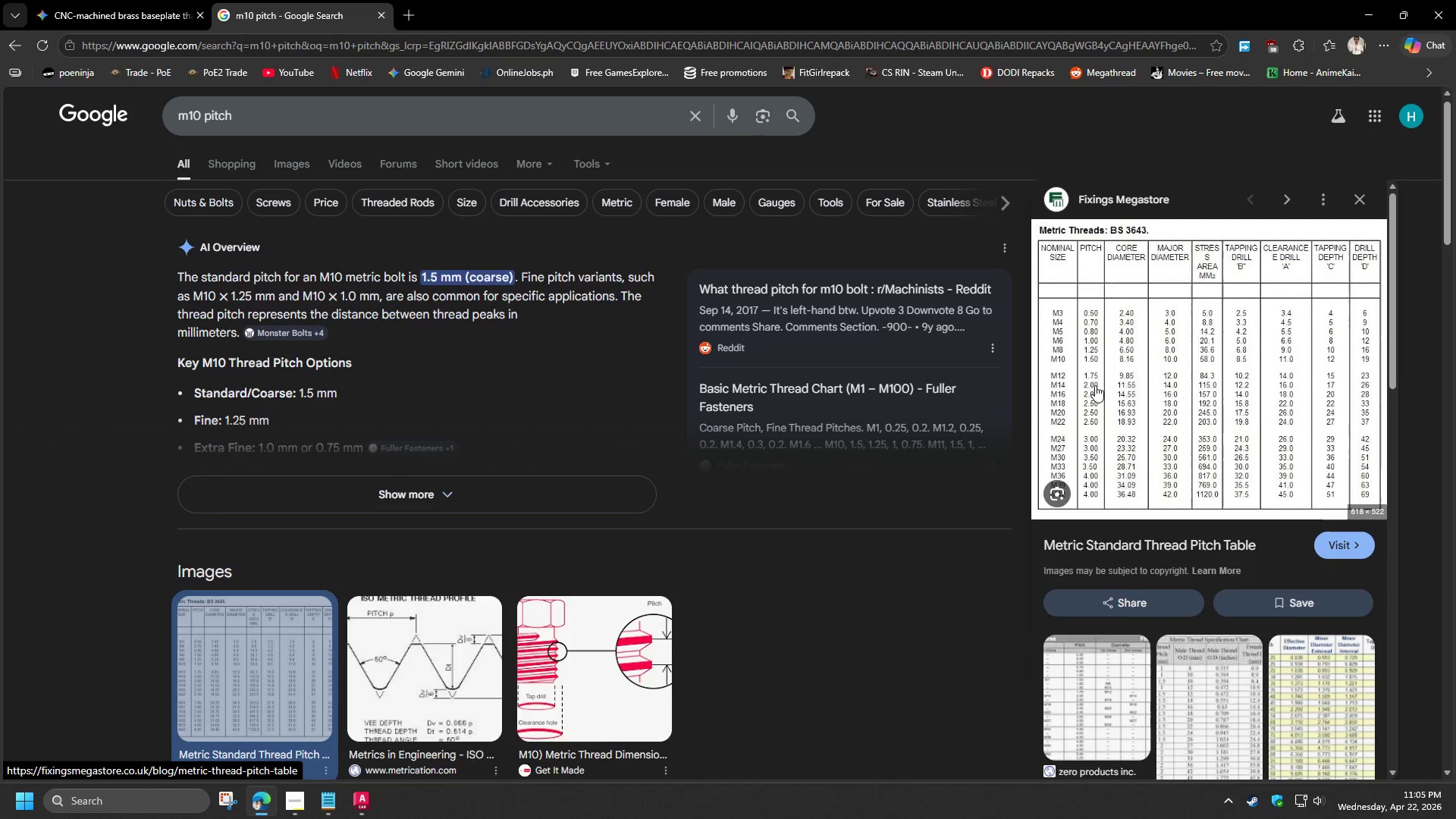 
key(Control+ControlLeft)
 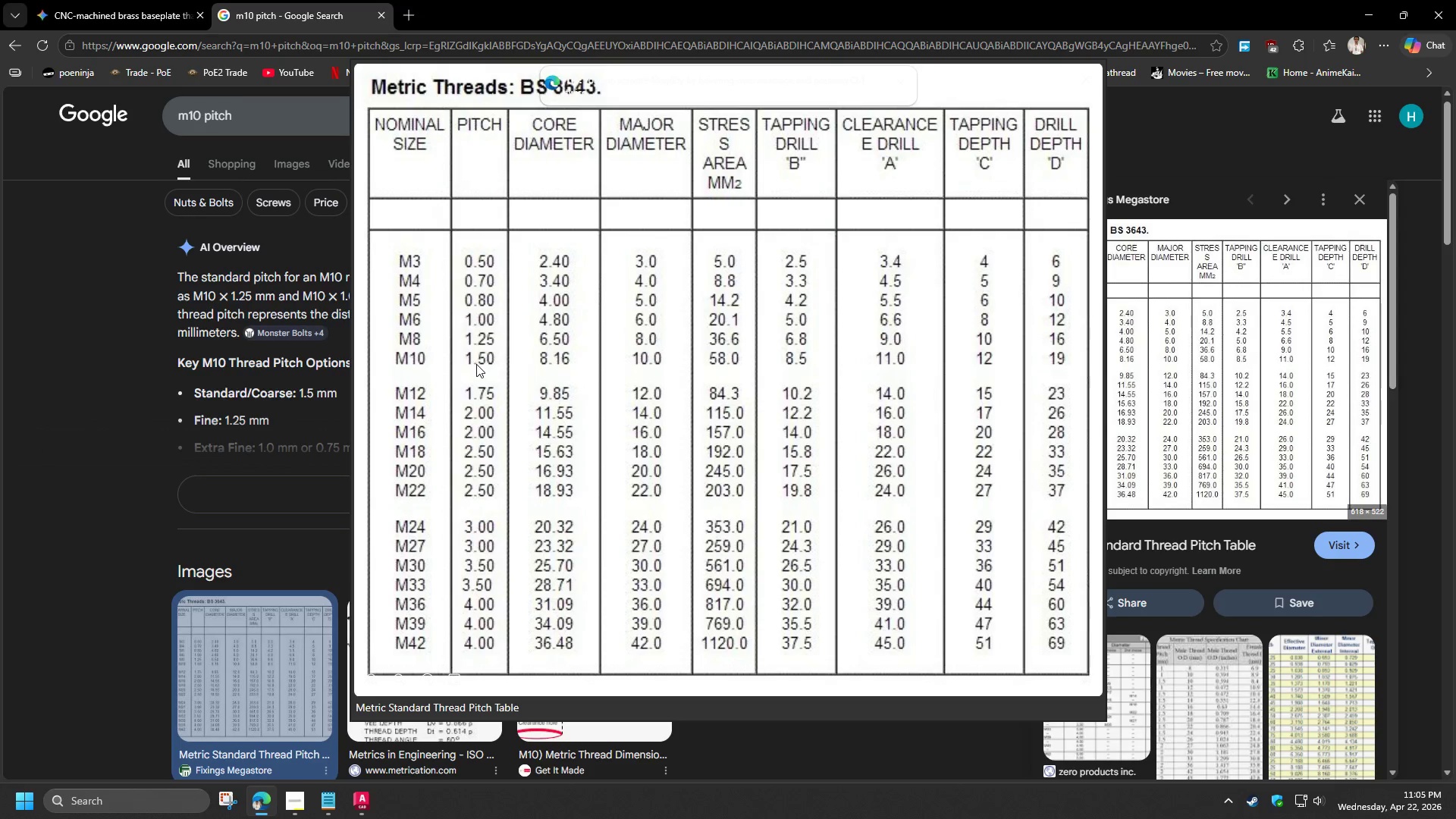 
wait(7.33)
 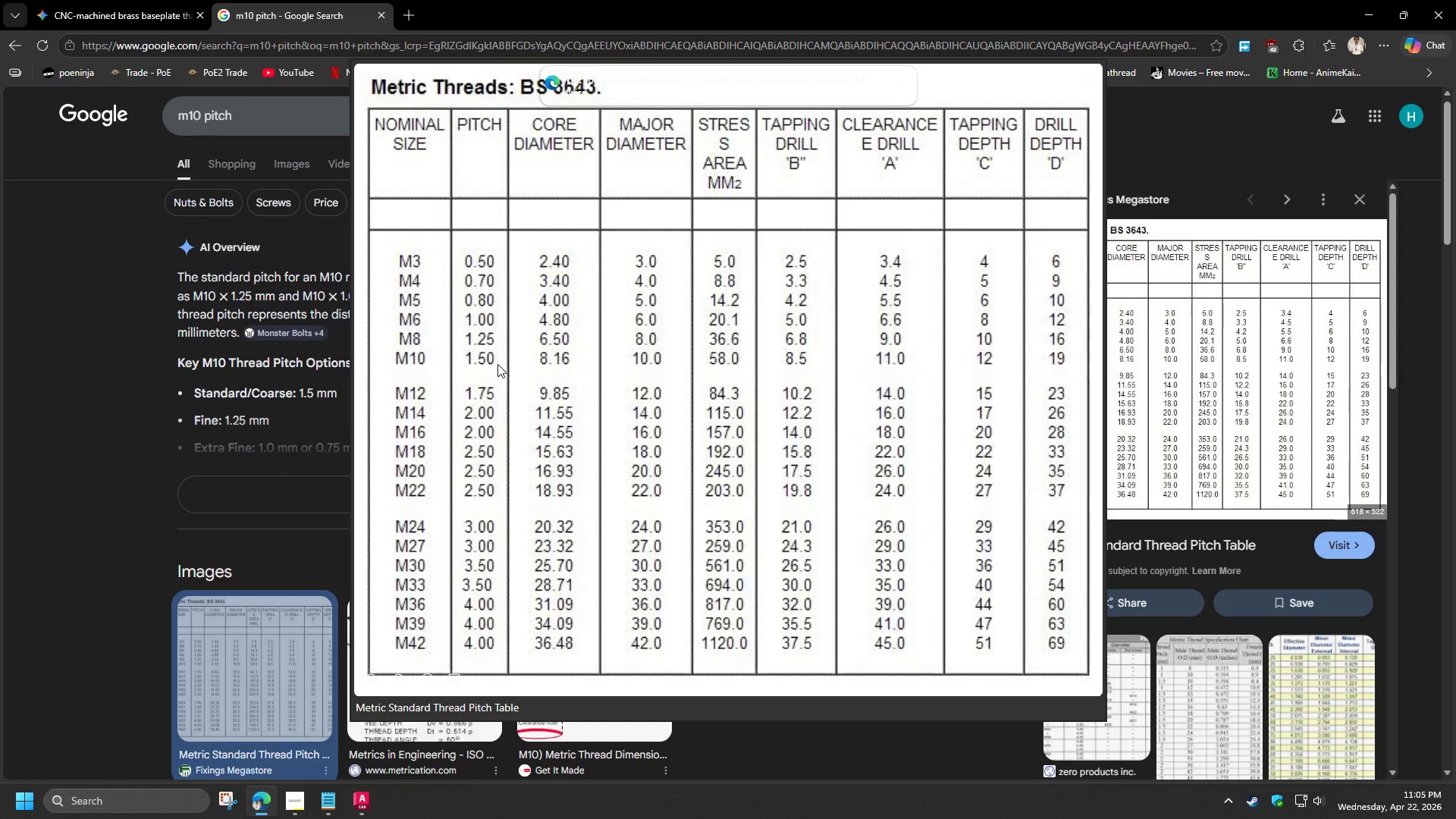 
left_click([360, 816])
 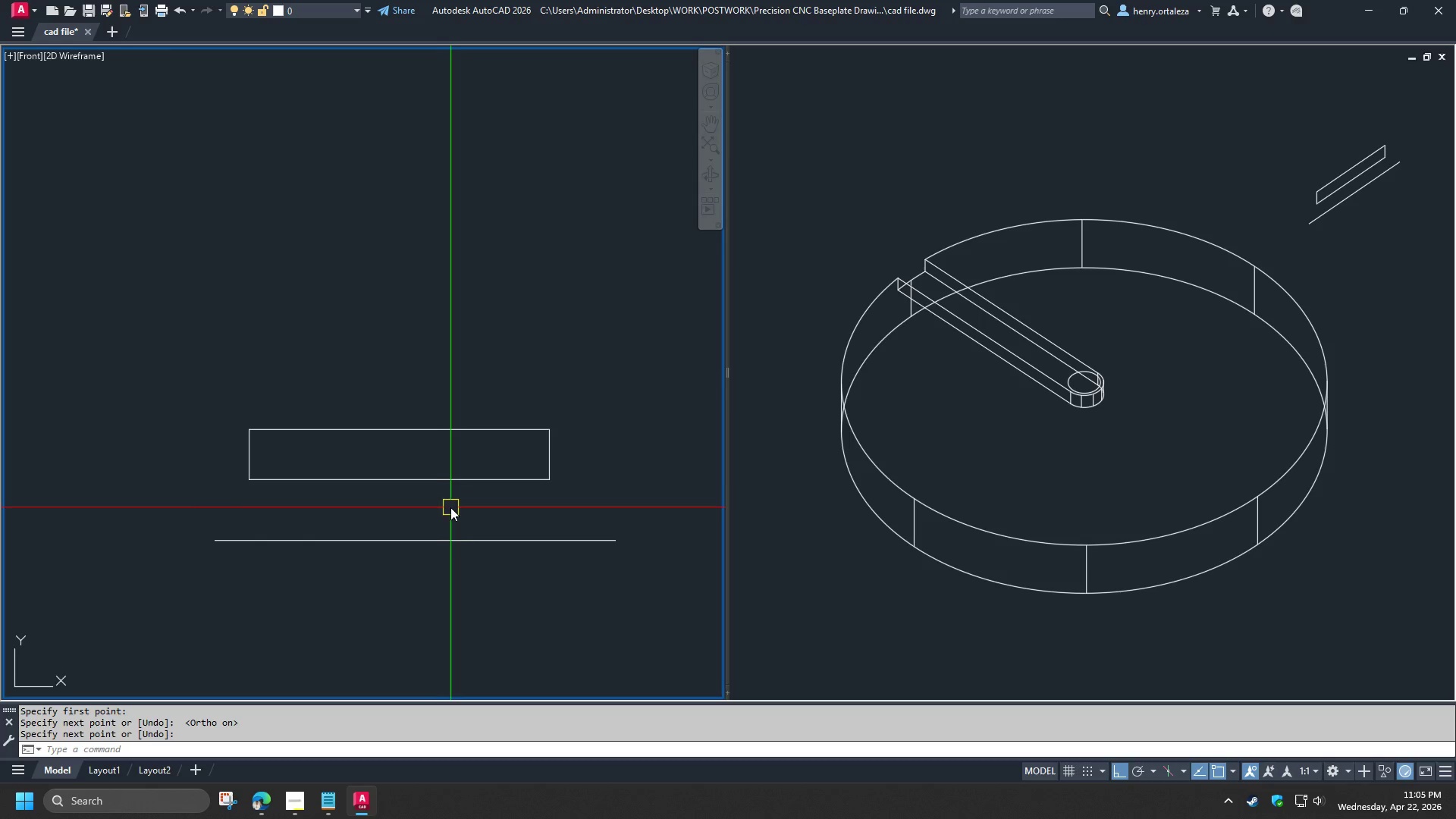 
scroll: coordinate [405, 578], scroll_direction: up, amount: 1.0
 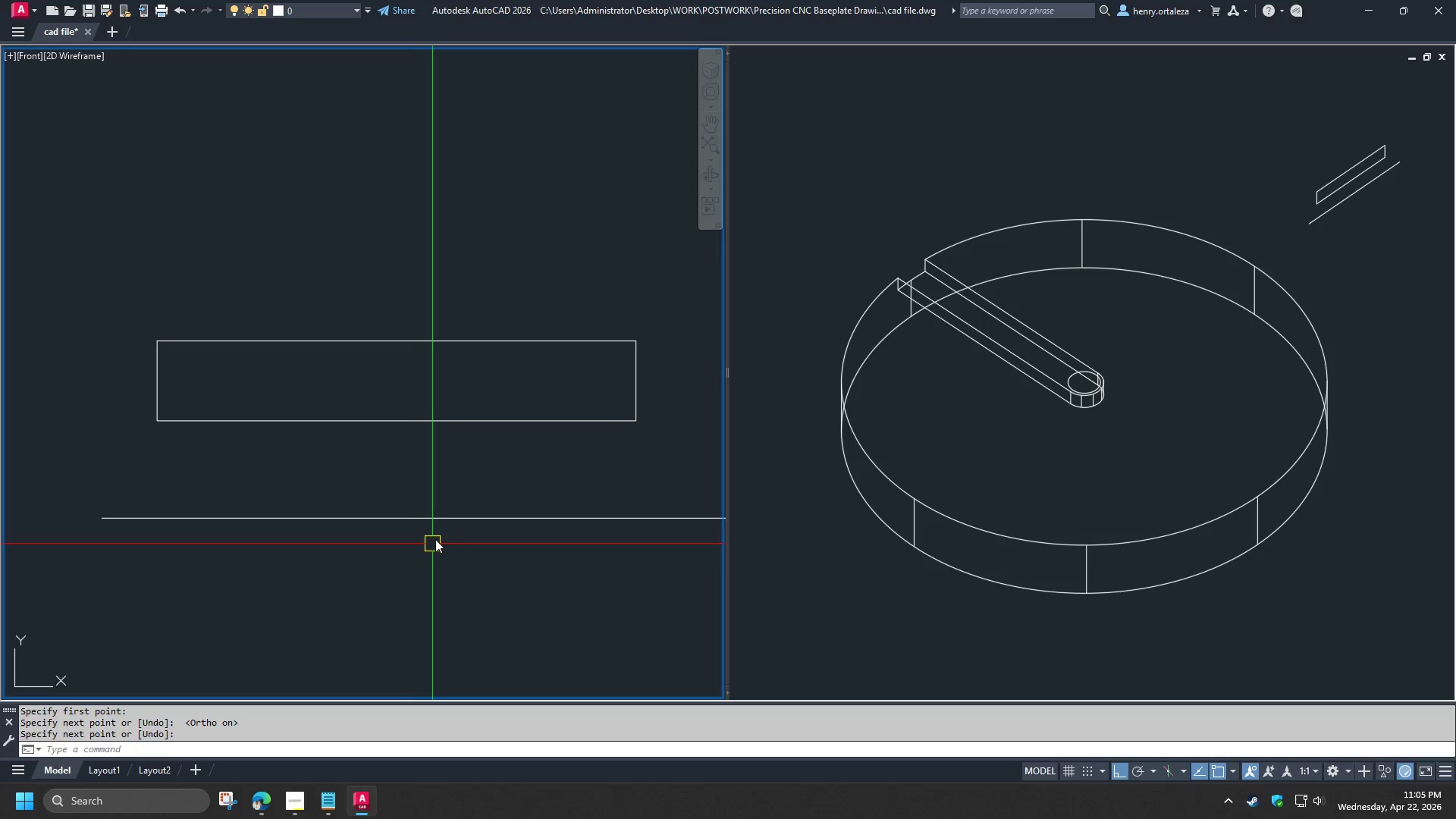 
left_click([440, 522])
 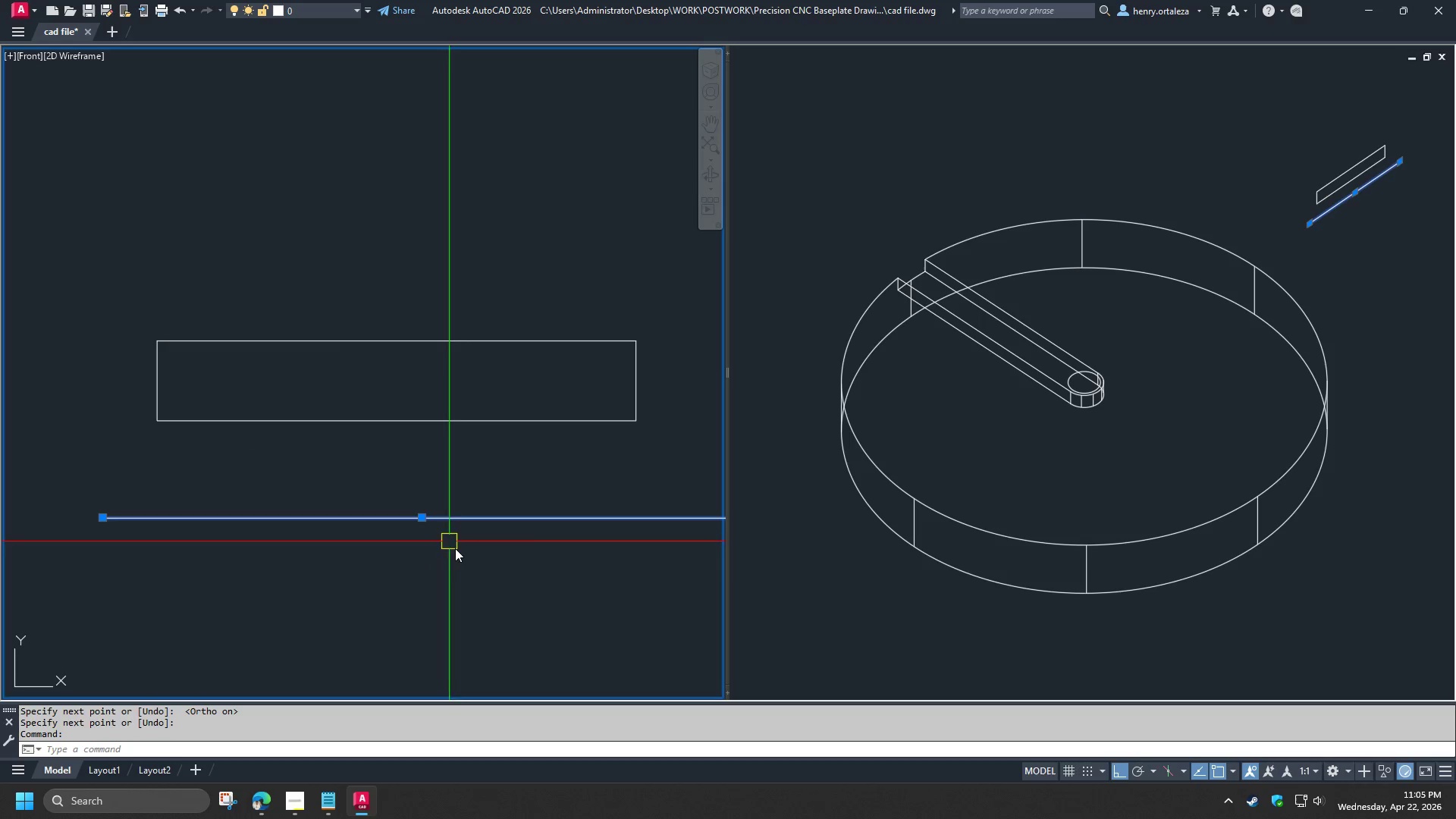 
type(ro )
 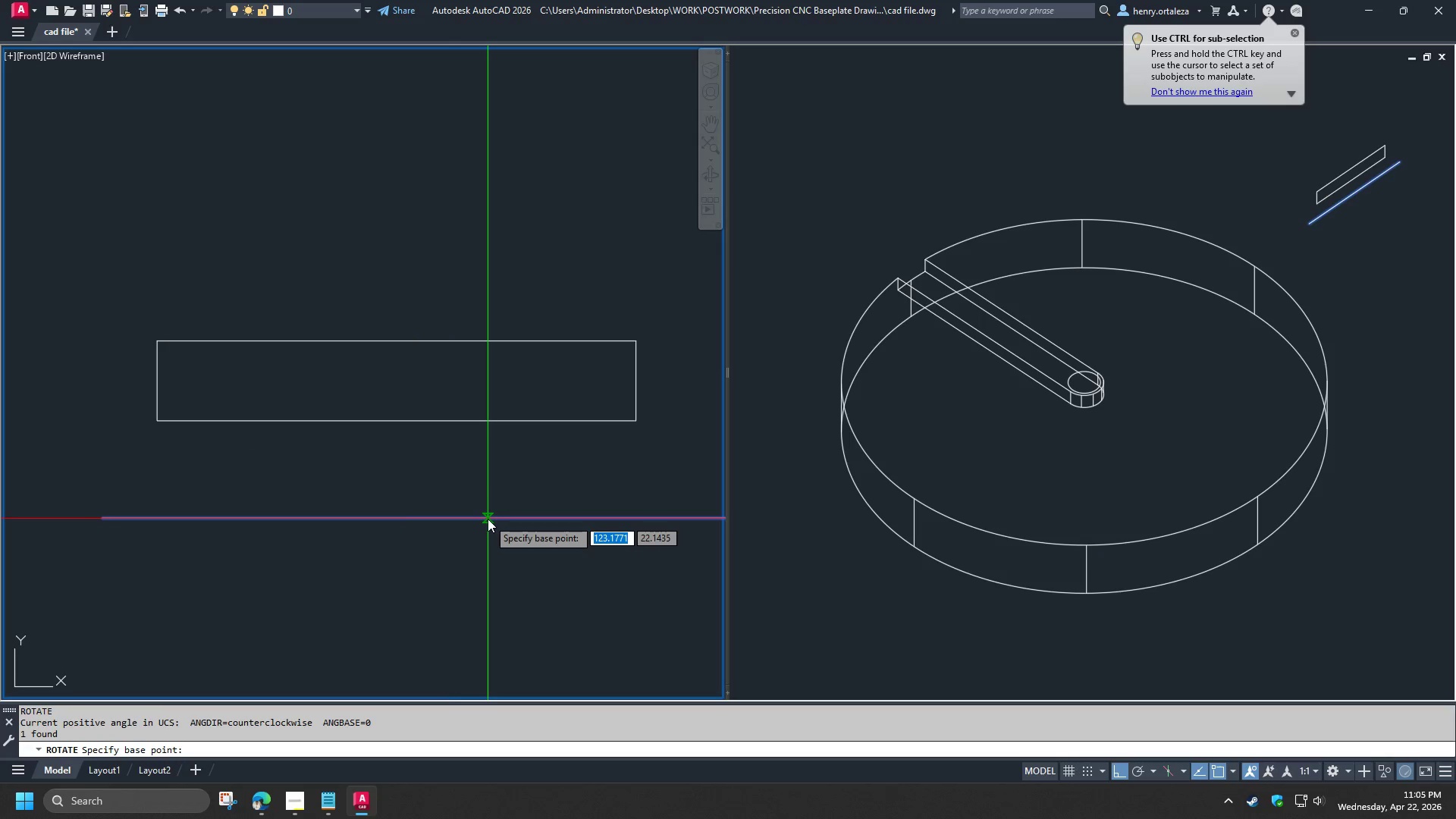 
left_click([488, 519])
 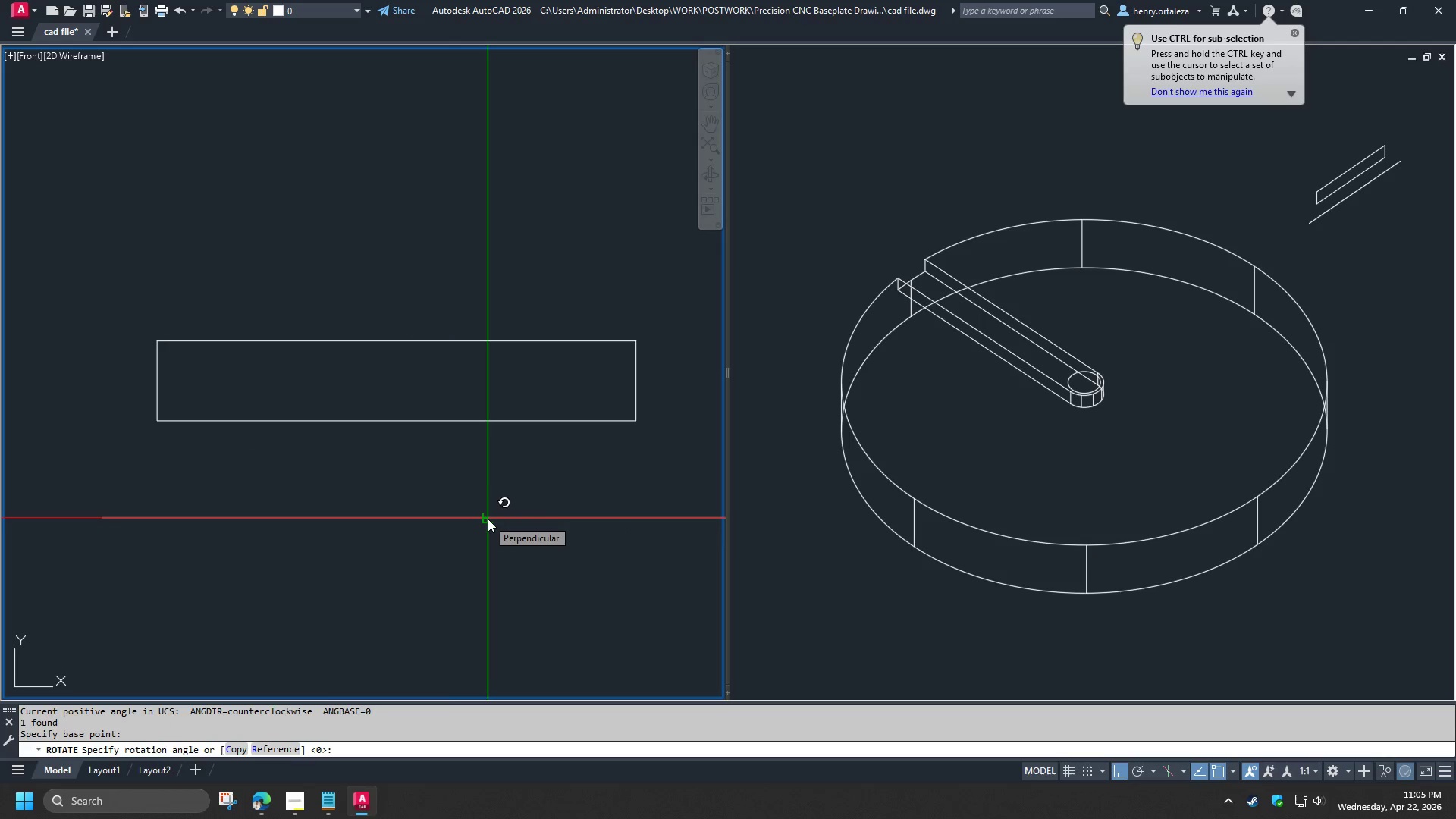 
type(c 60)
key(NumpadEnter)
type(tr )
 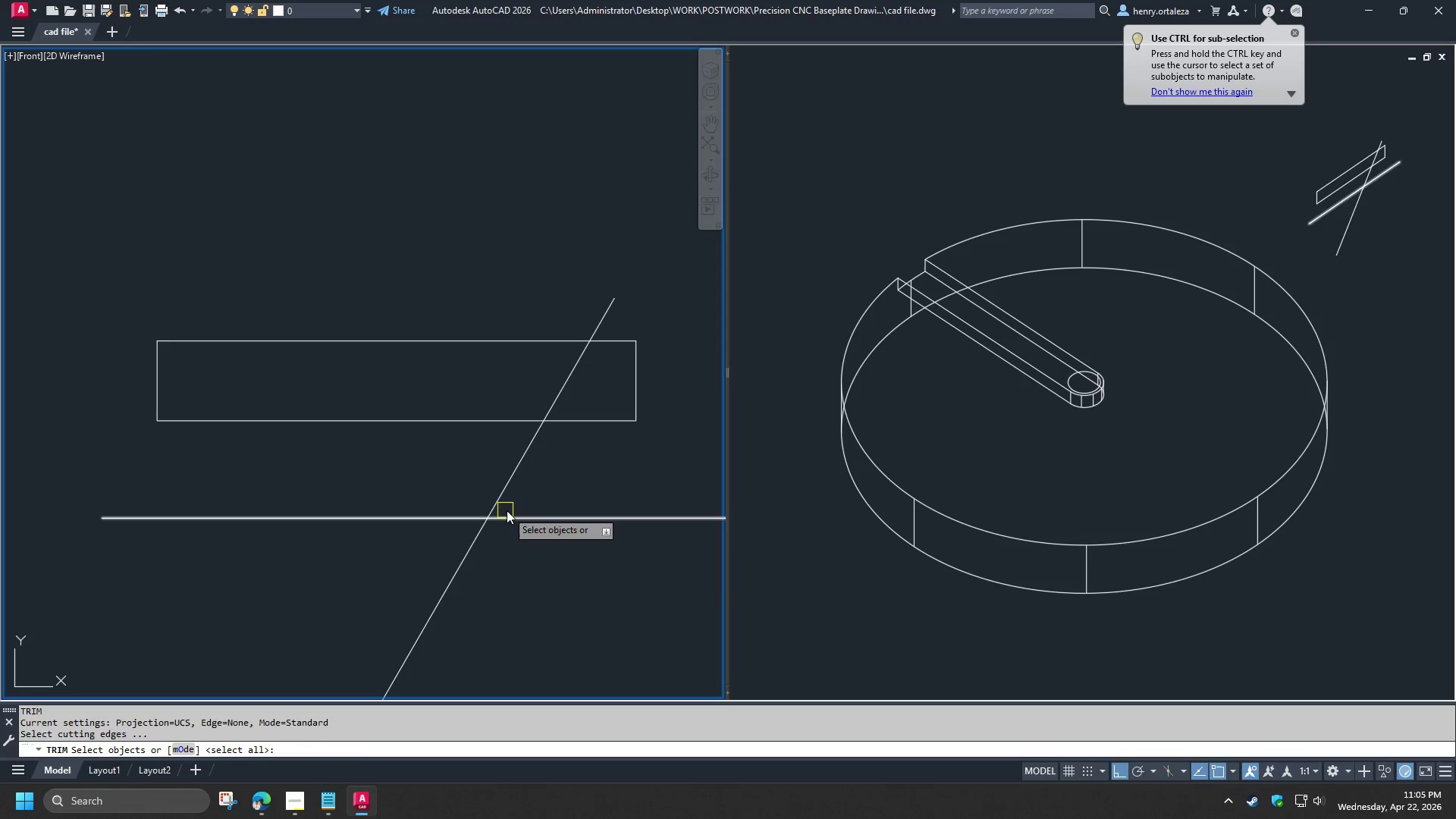 
left_click([507, 510])
 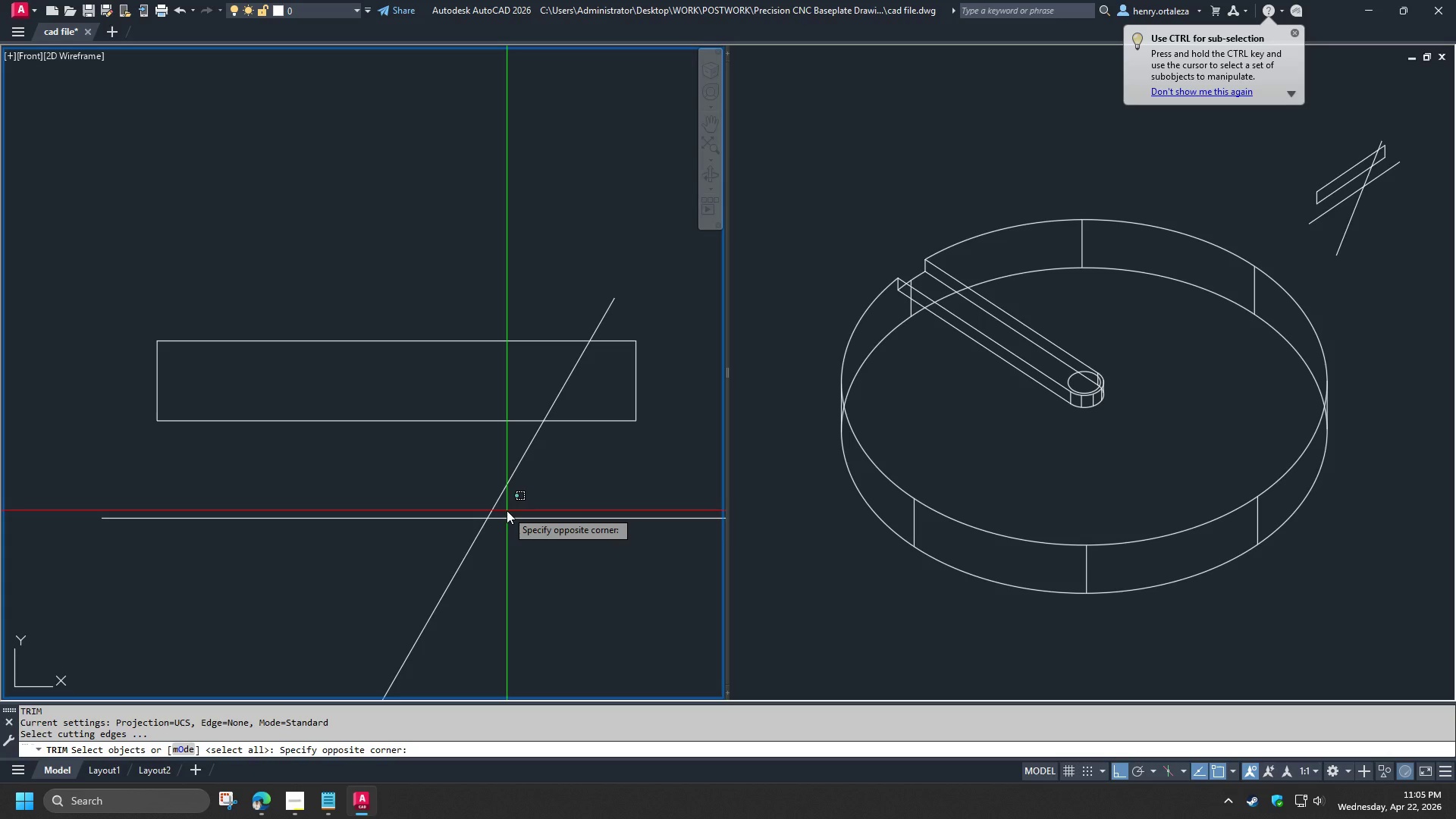 
key(Space)
 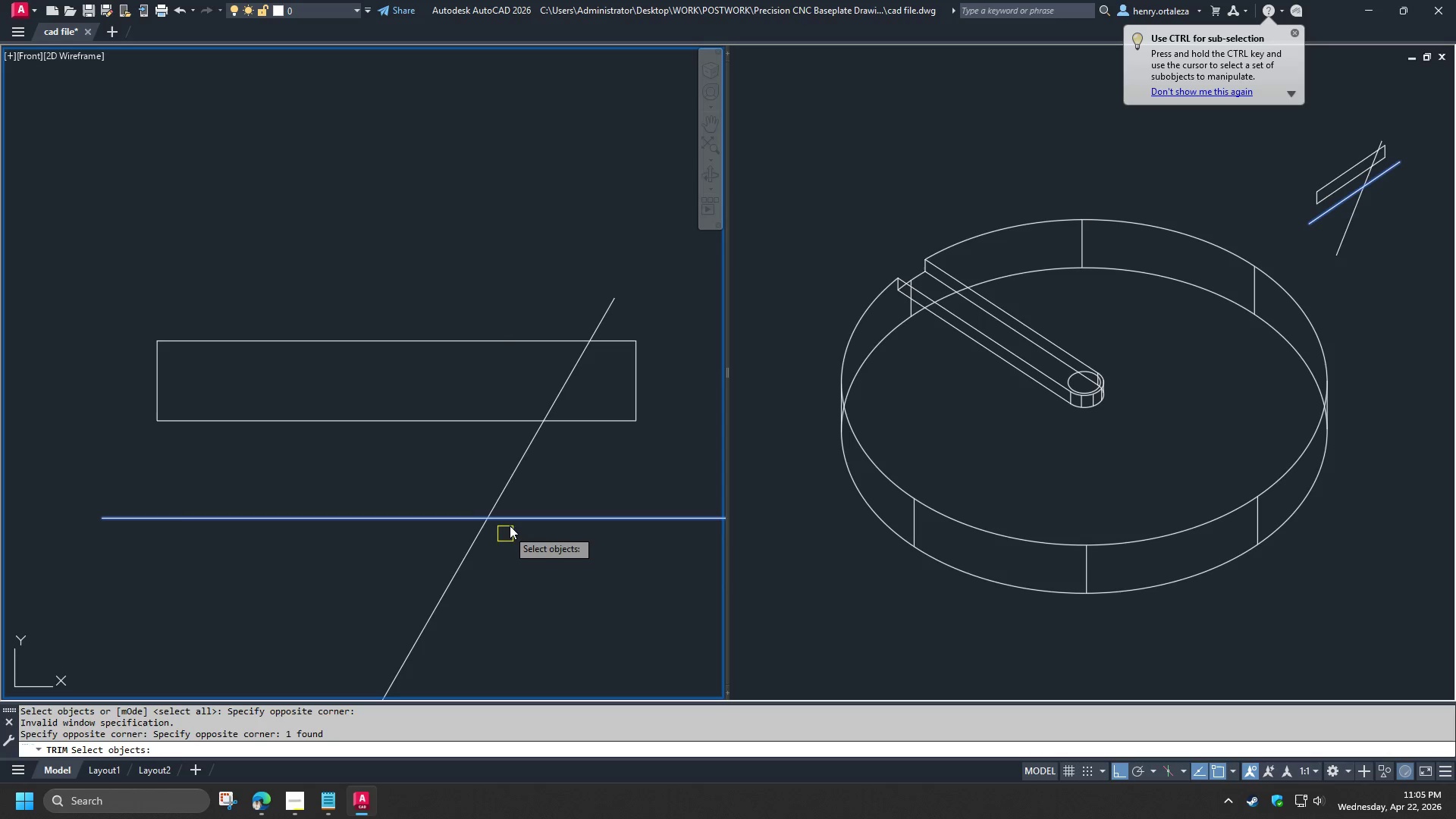 
key(Space)
 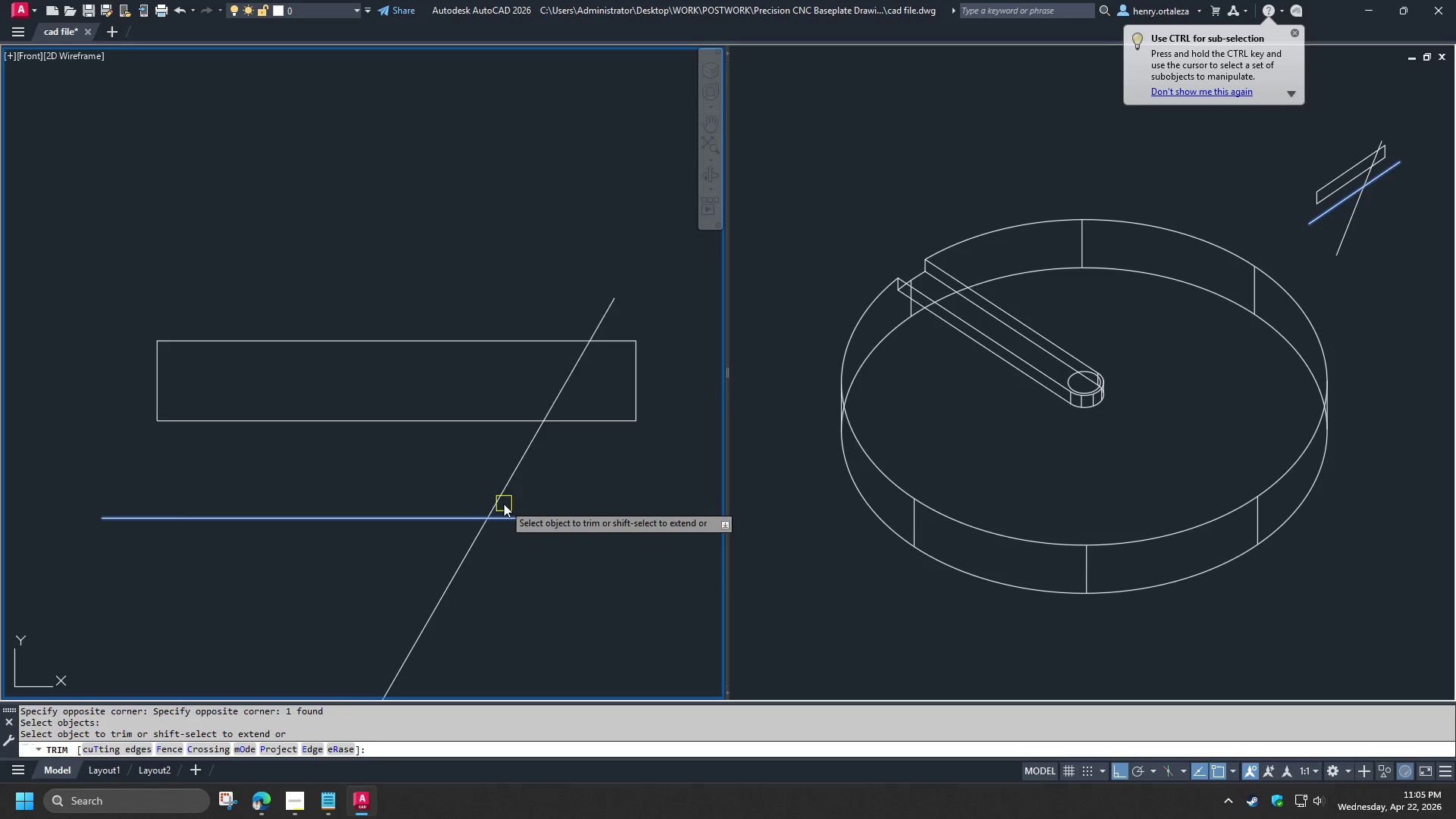 
left_click([504, 503])
 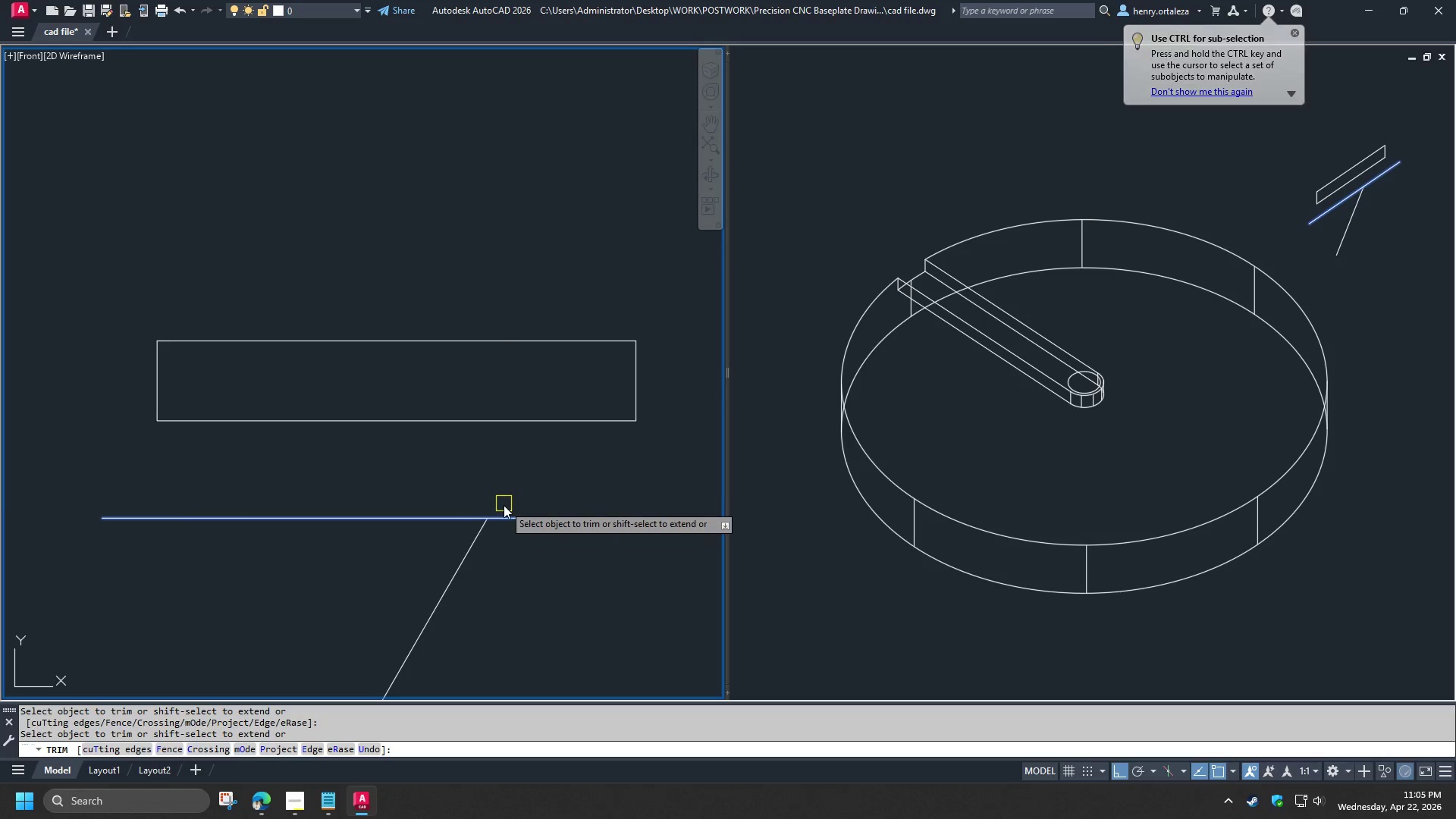 
key(Space)
 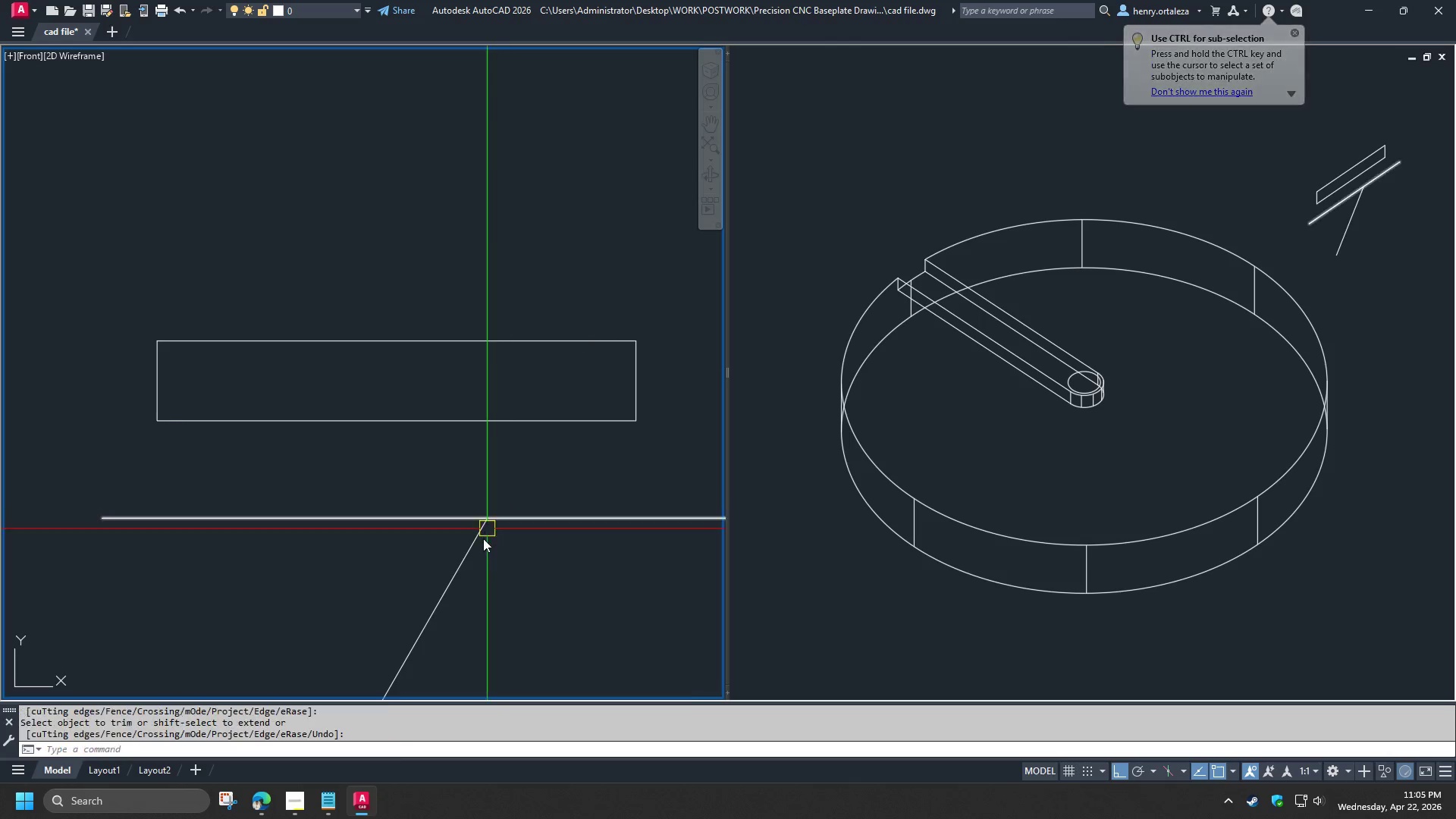 
left_click([483, 538])
 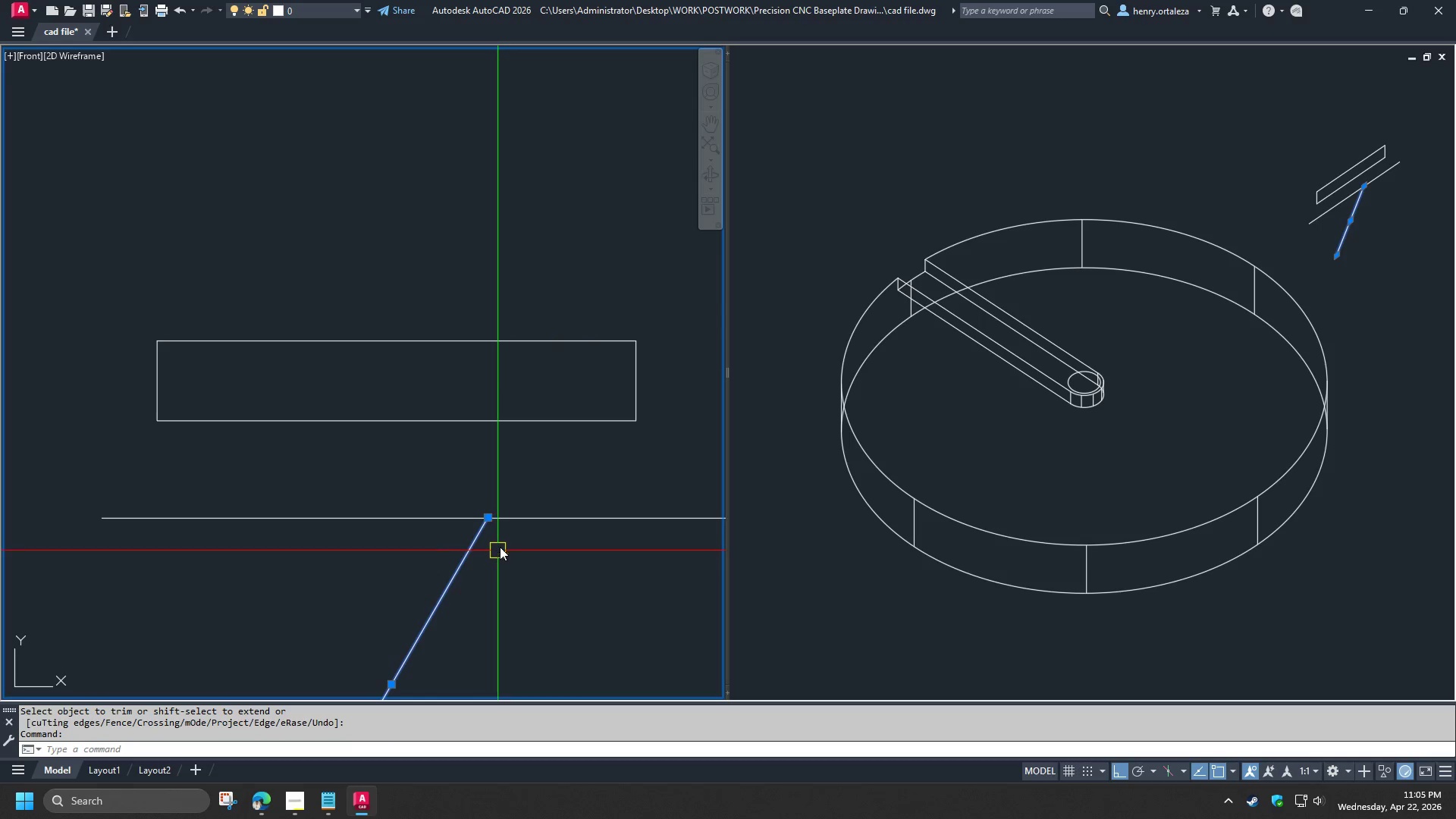 
type(mi )
 